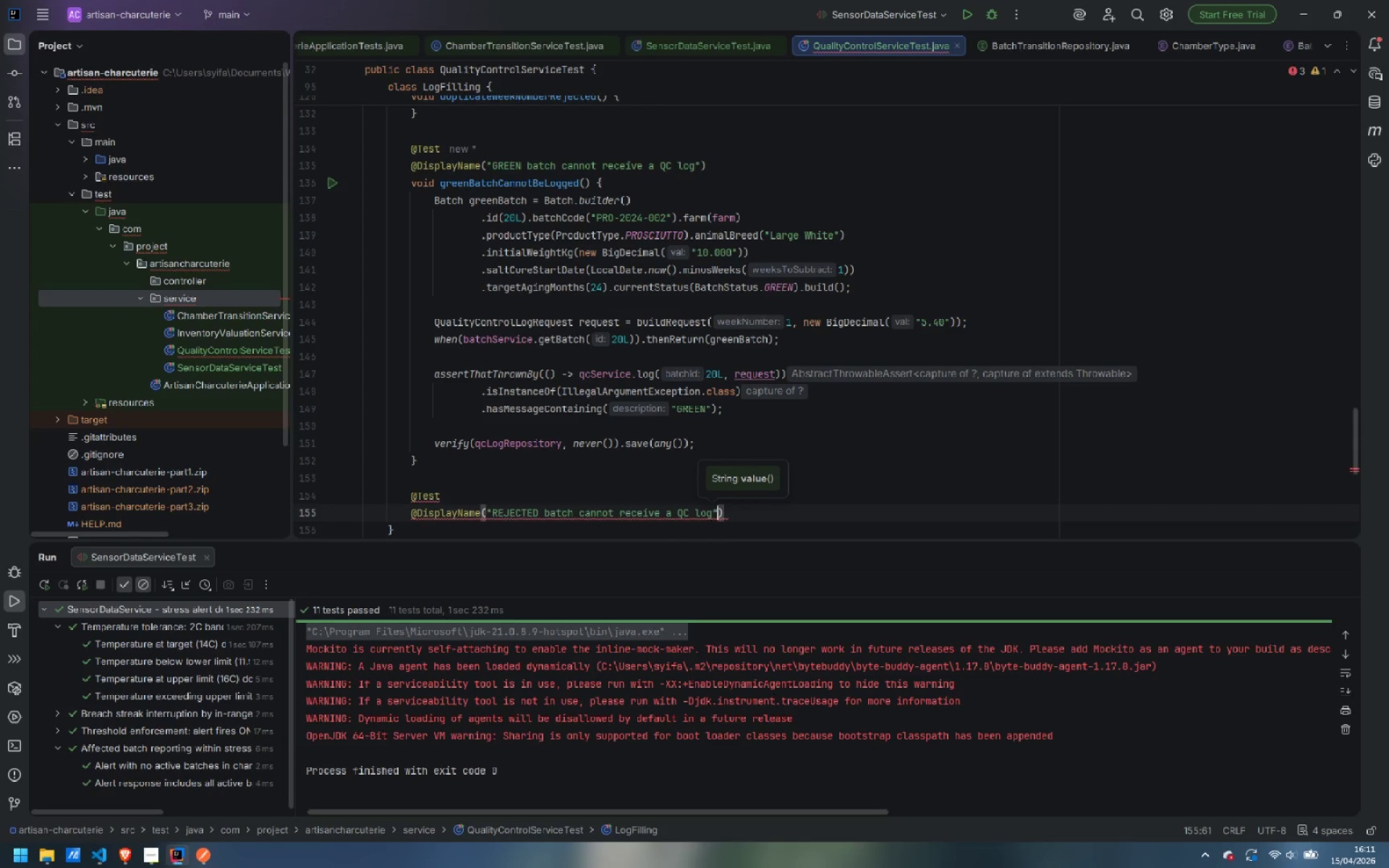 
 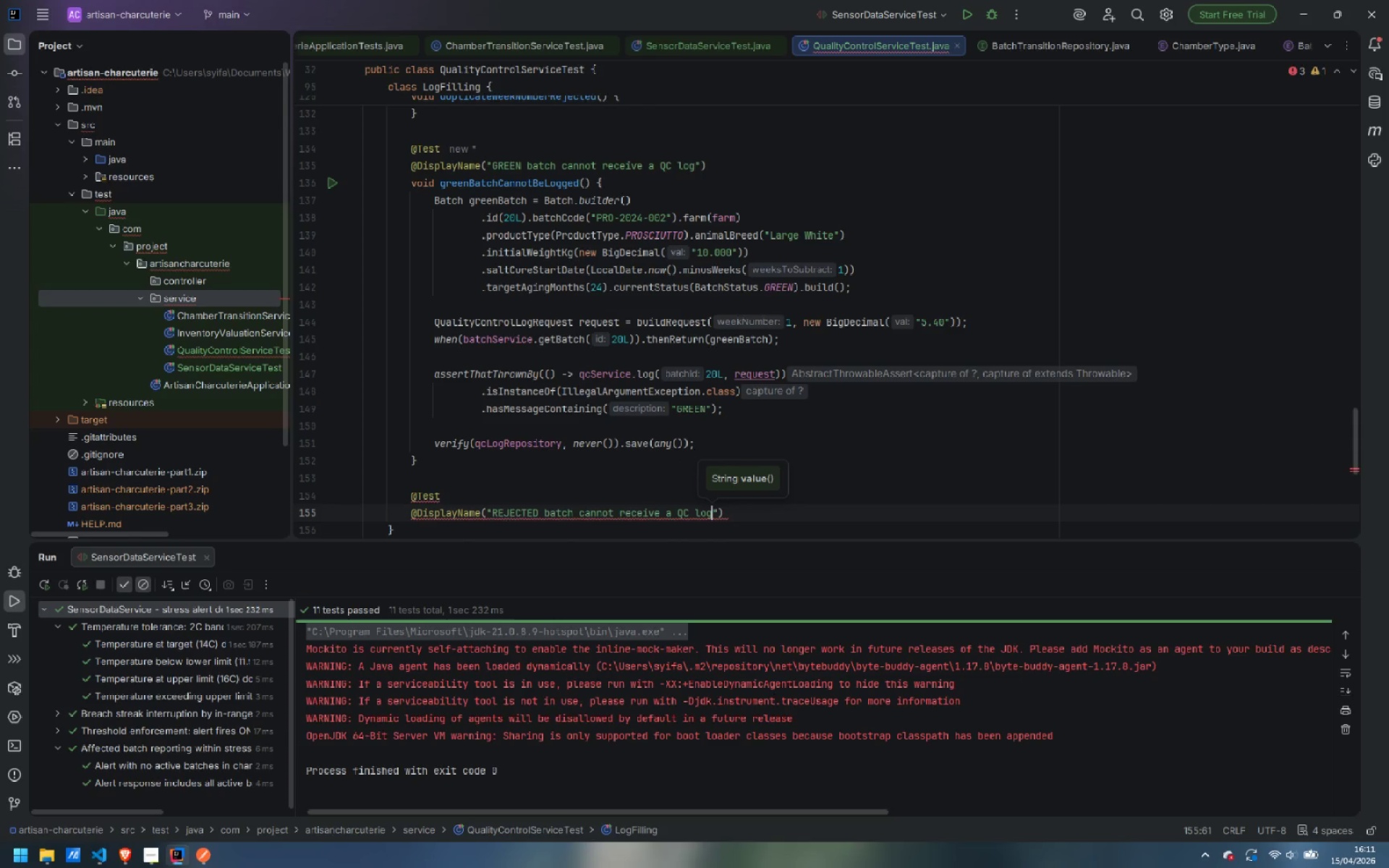 
key(ArrowRight)
 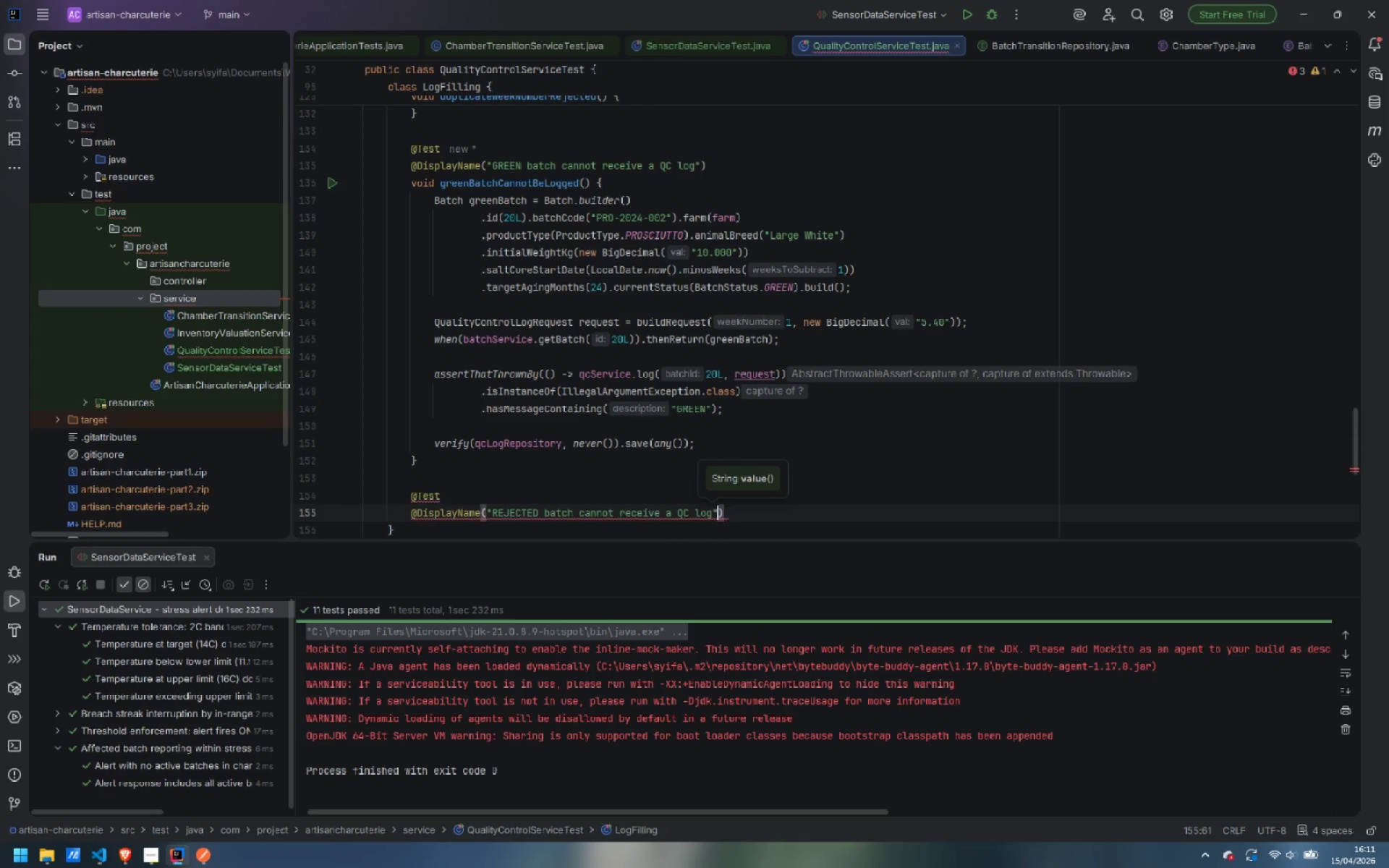 
key(ArrowRight)
 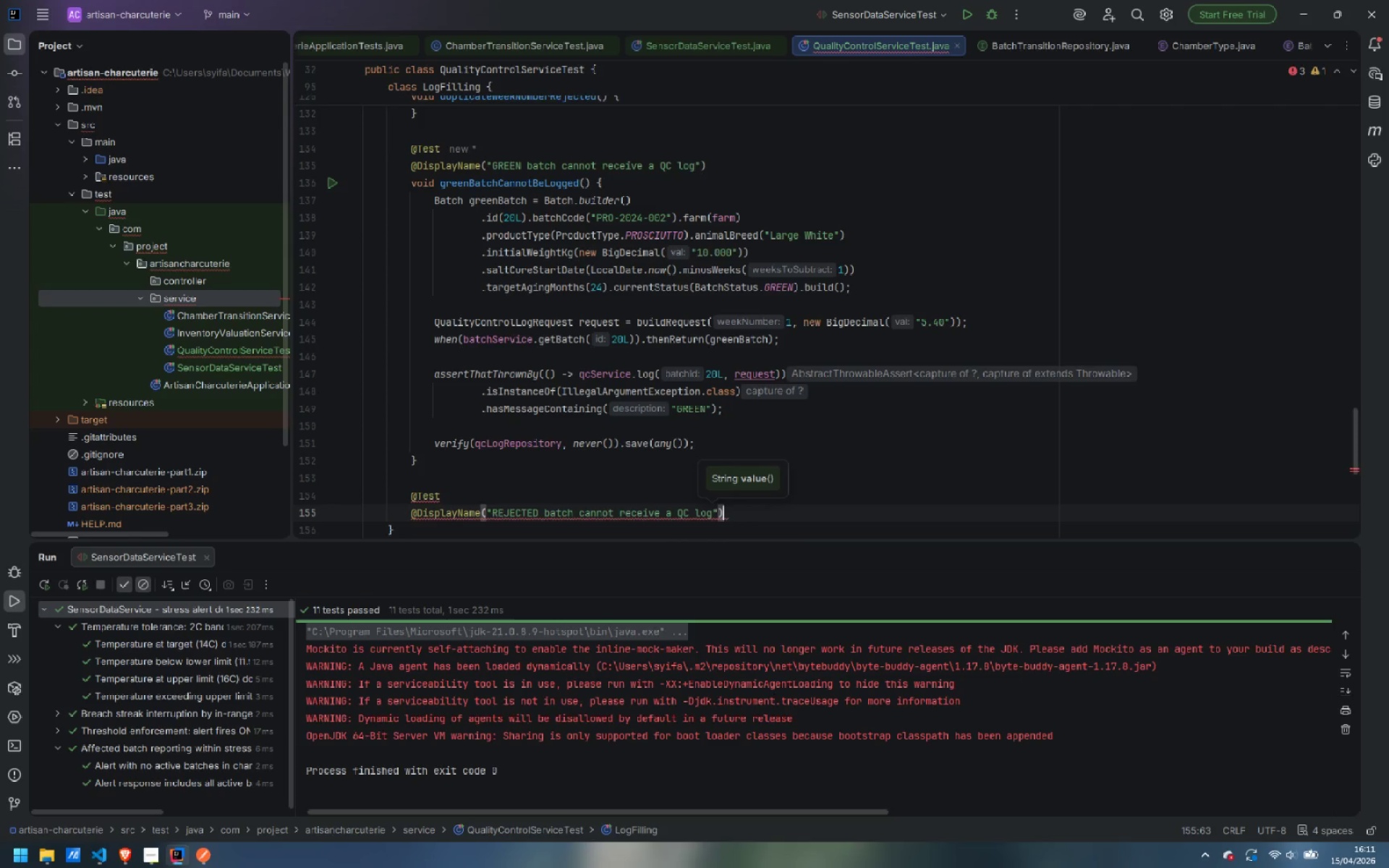 
key(Enter)
 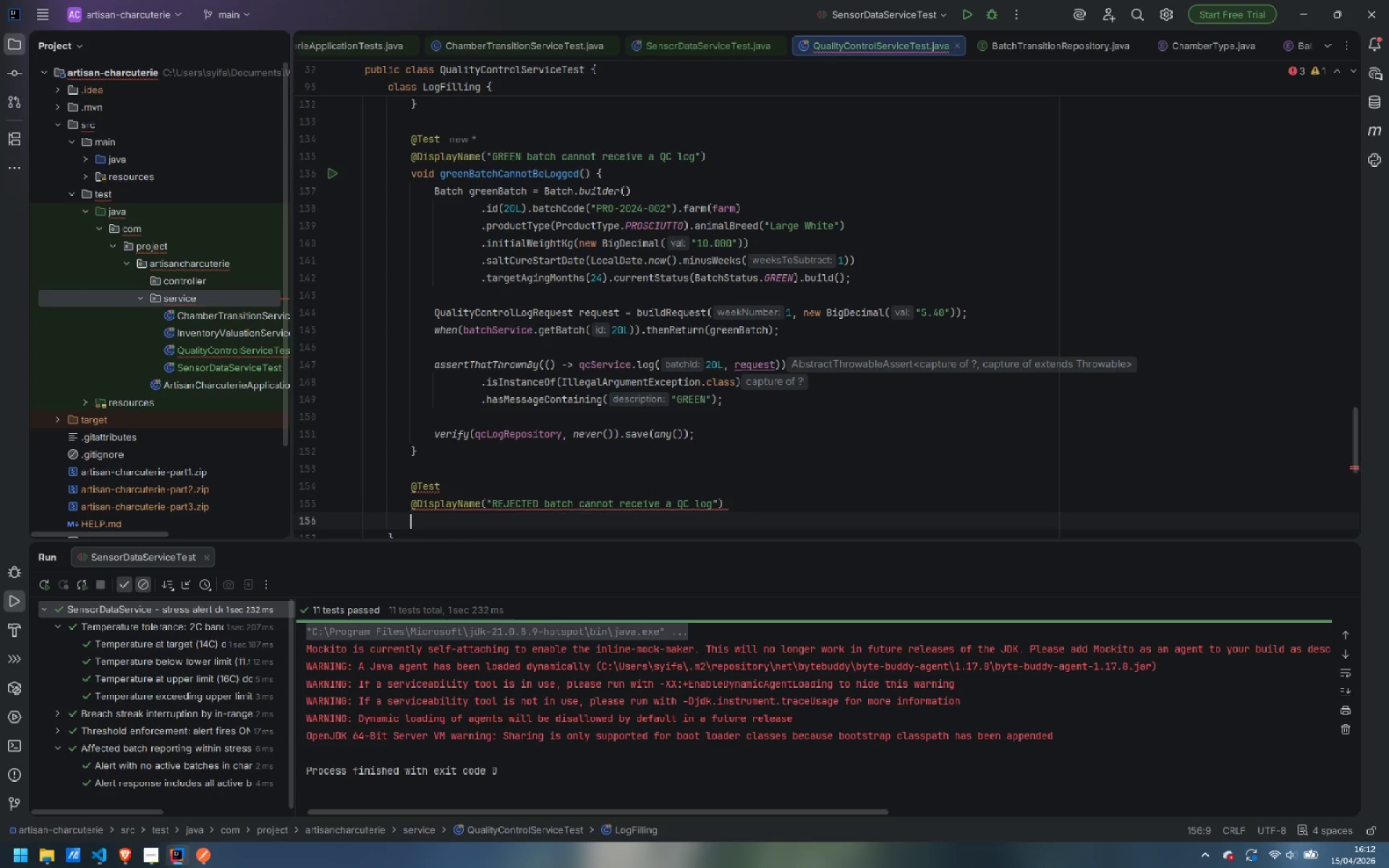 
wait(31.53)
 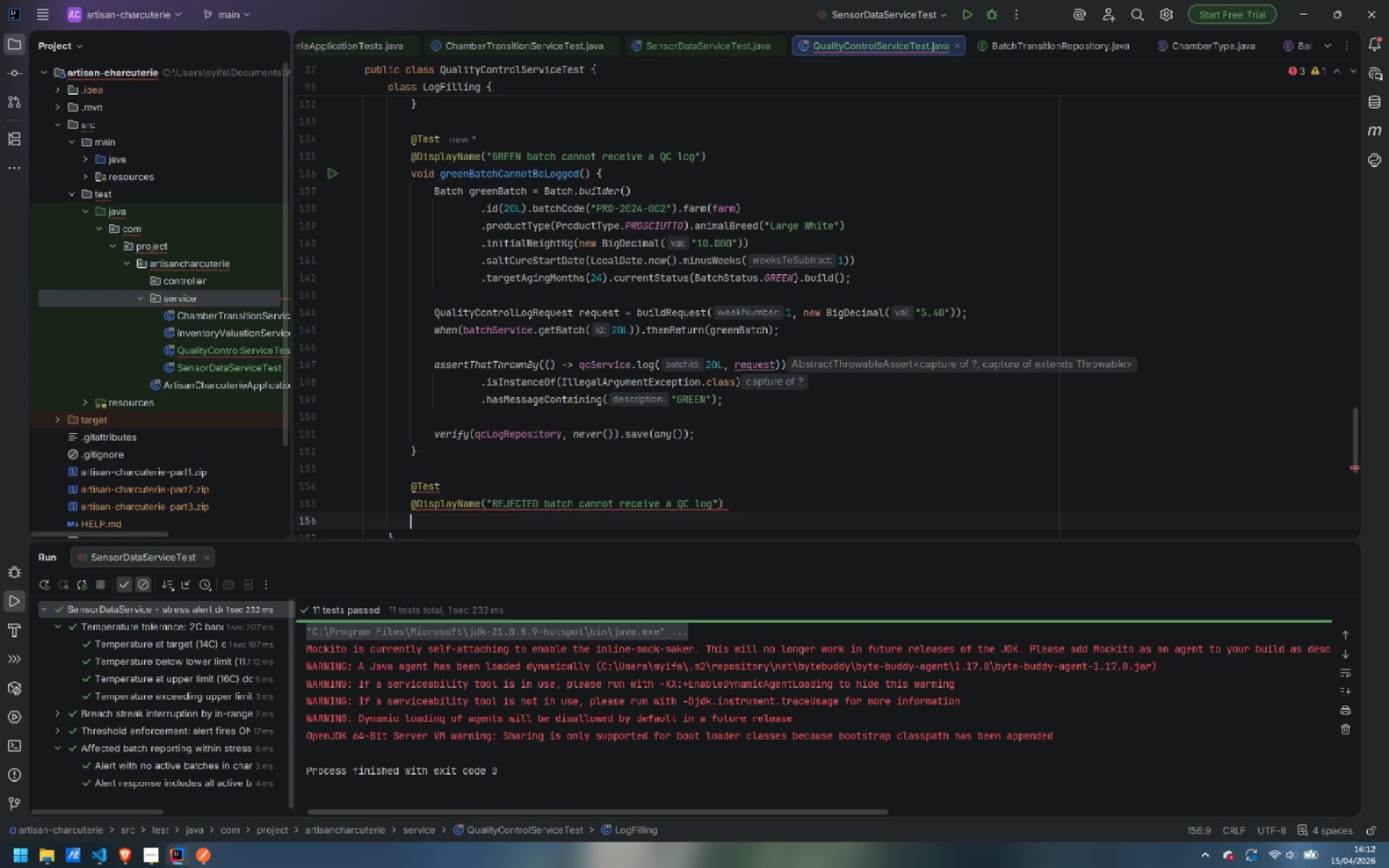 
type(void jecet)
 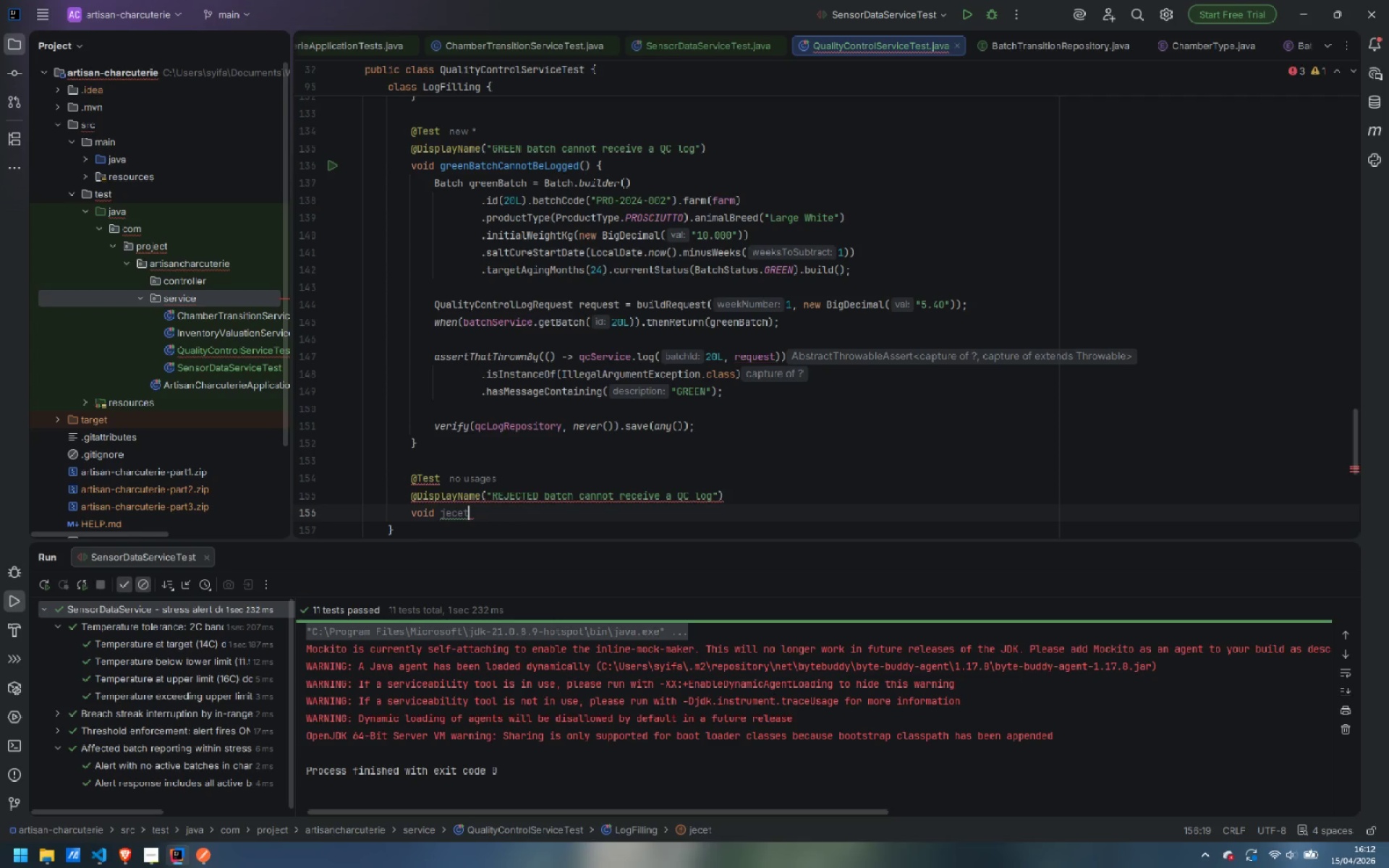 
key(Control+ControlLeft)
 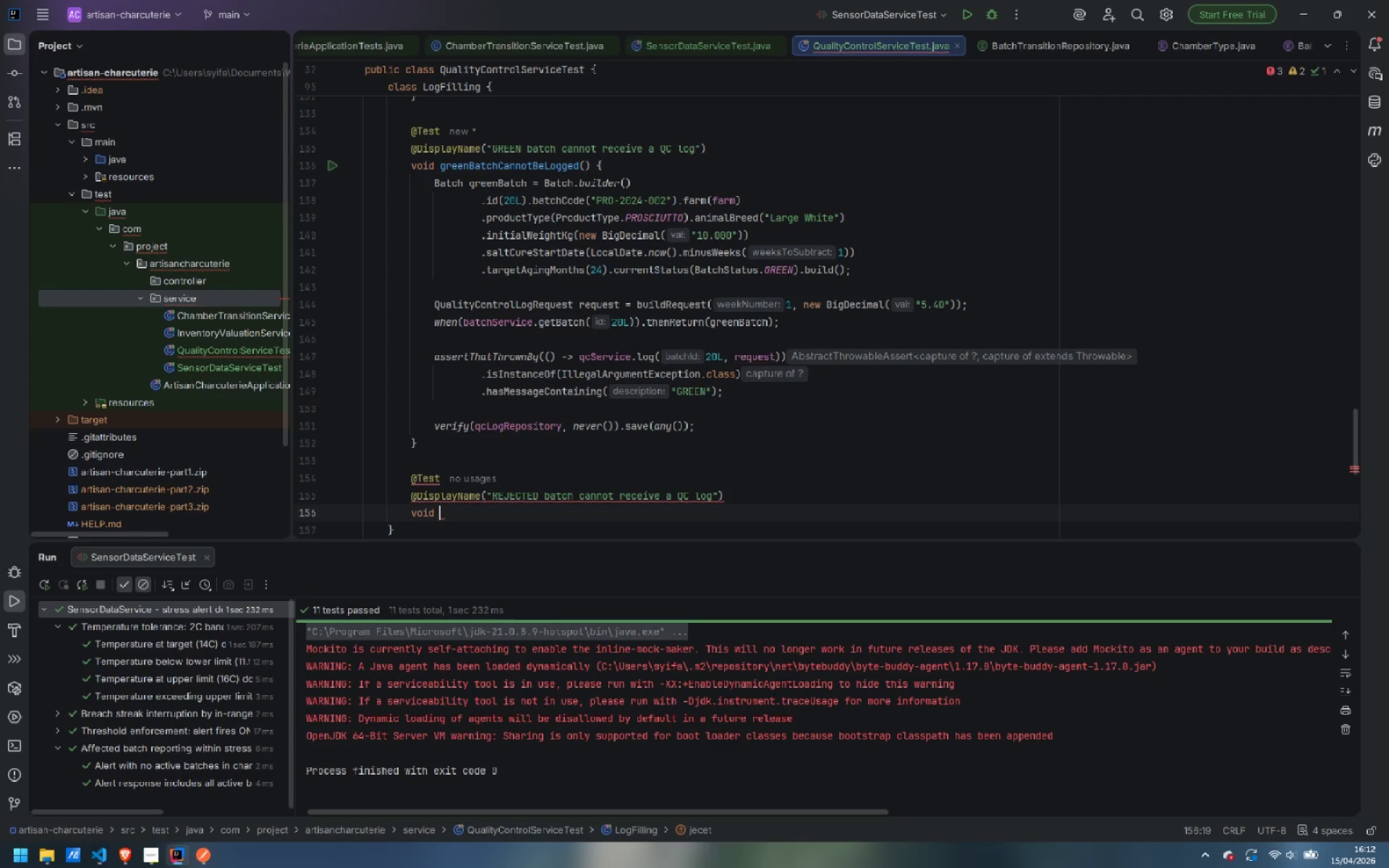 
key(Control+Backspace)
 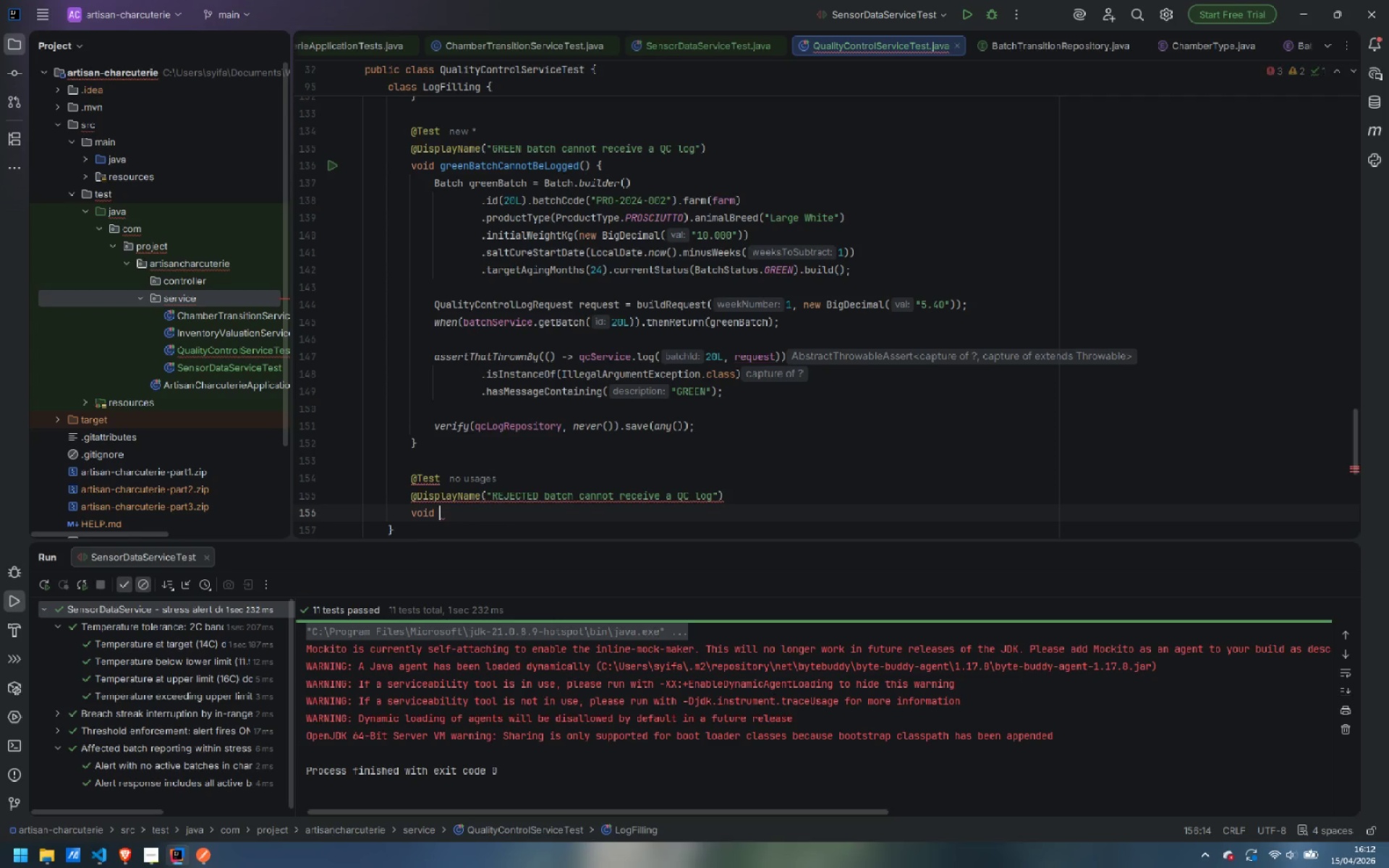 
type(rejectedBatchCannotBeLogger)
key(Backspace)
type(d() {)
 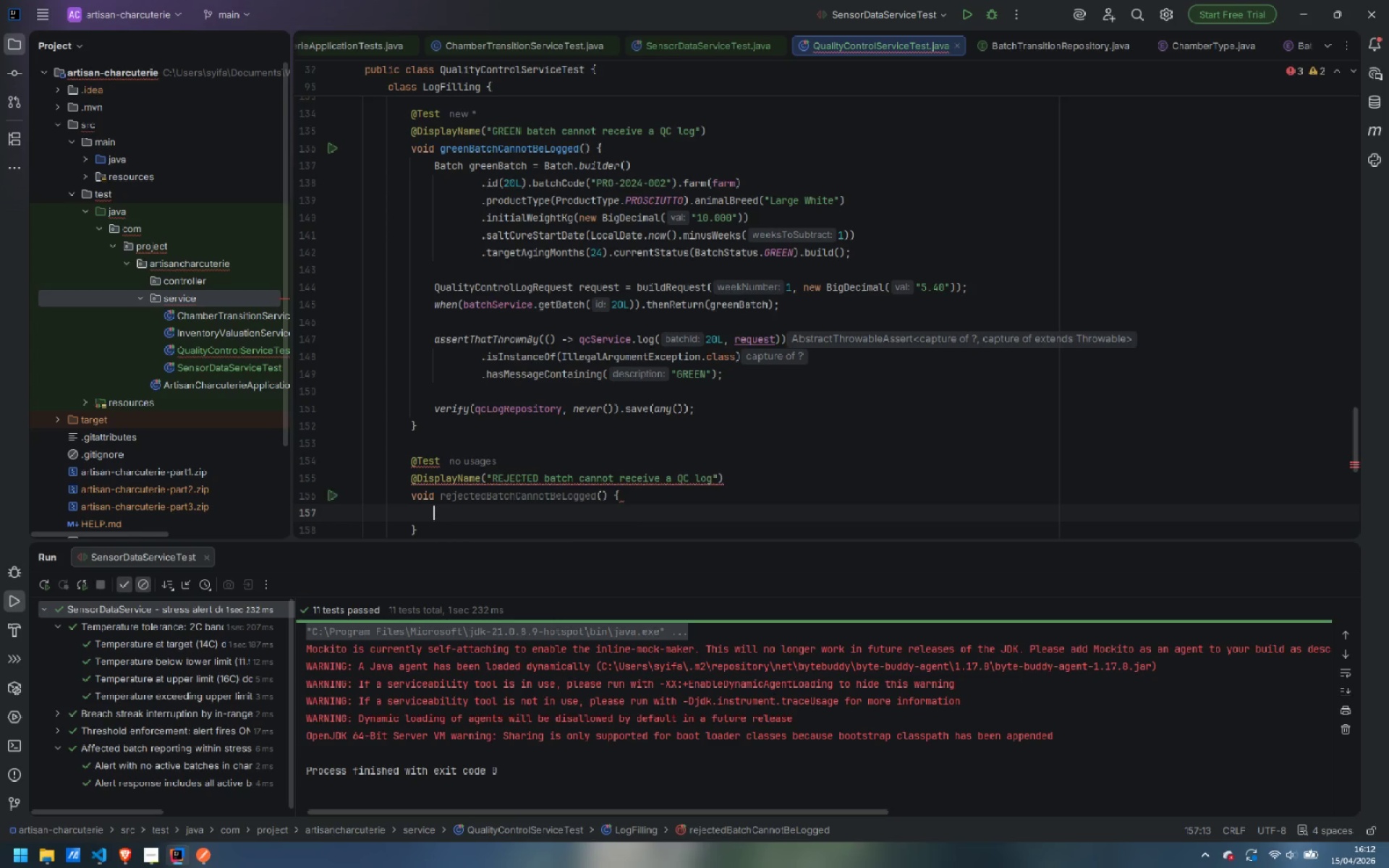 
 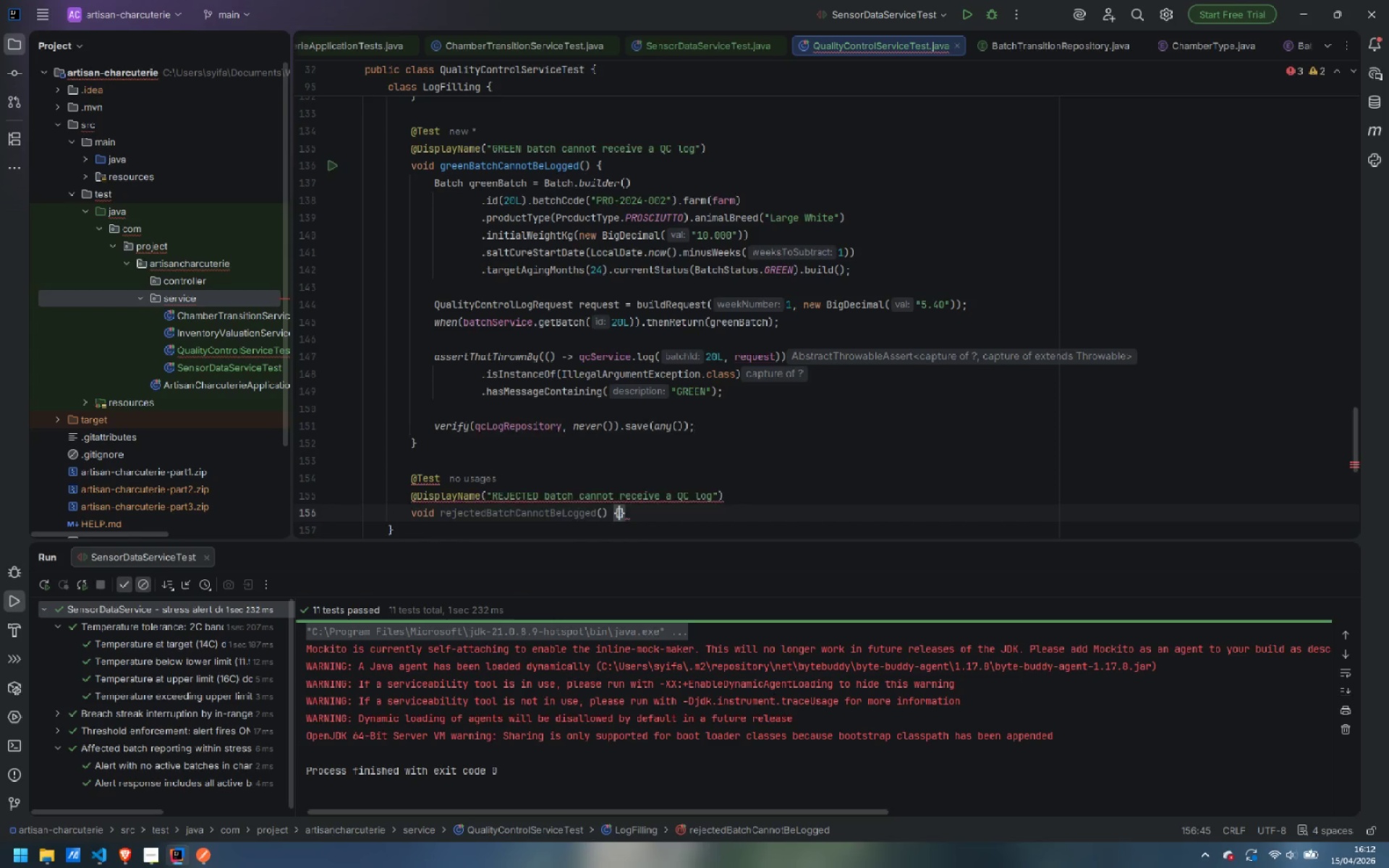 
key(Enter)
 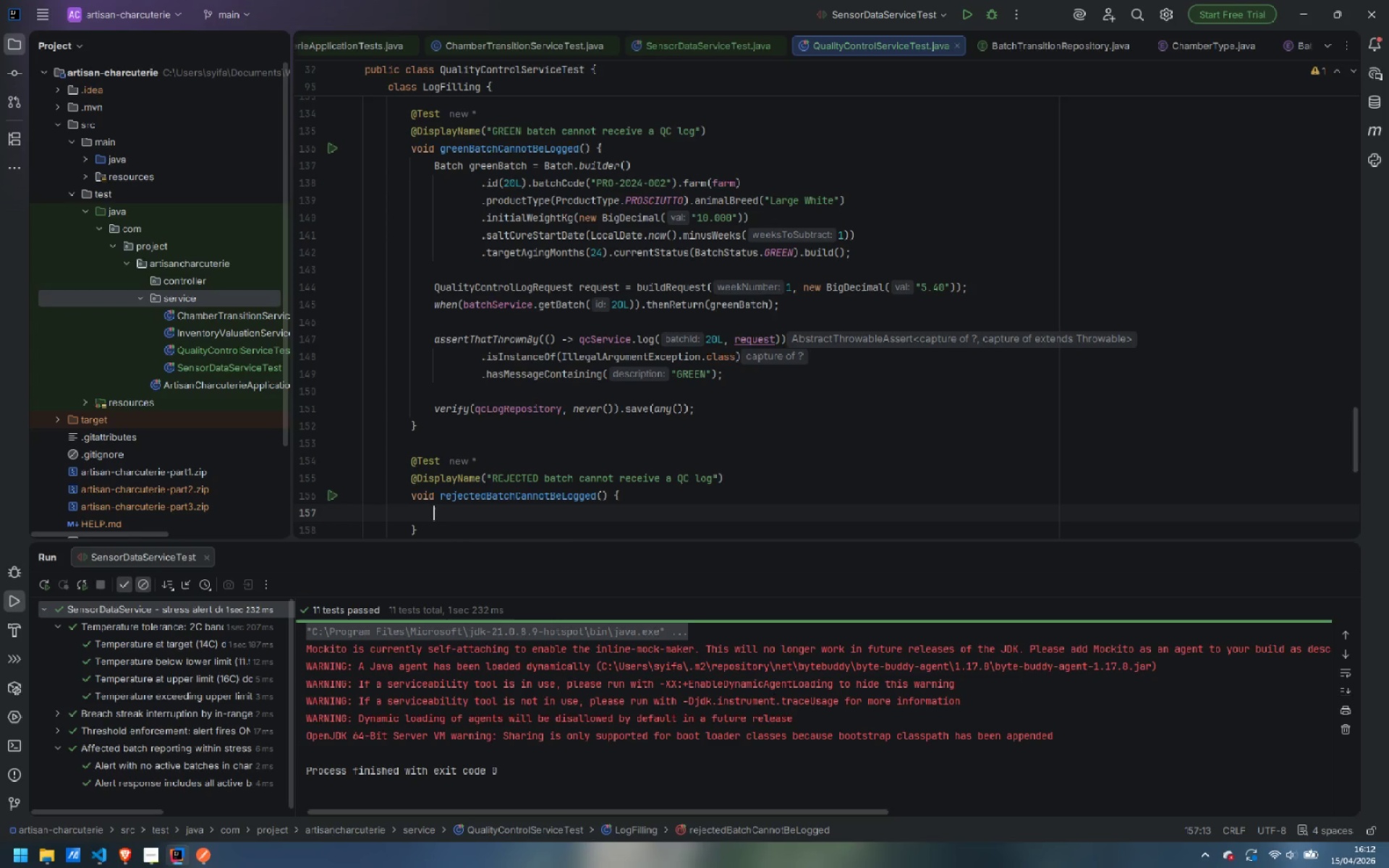 
type(Batch rejectedBatch = Batch.bui)
 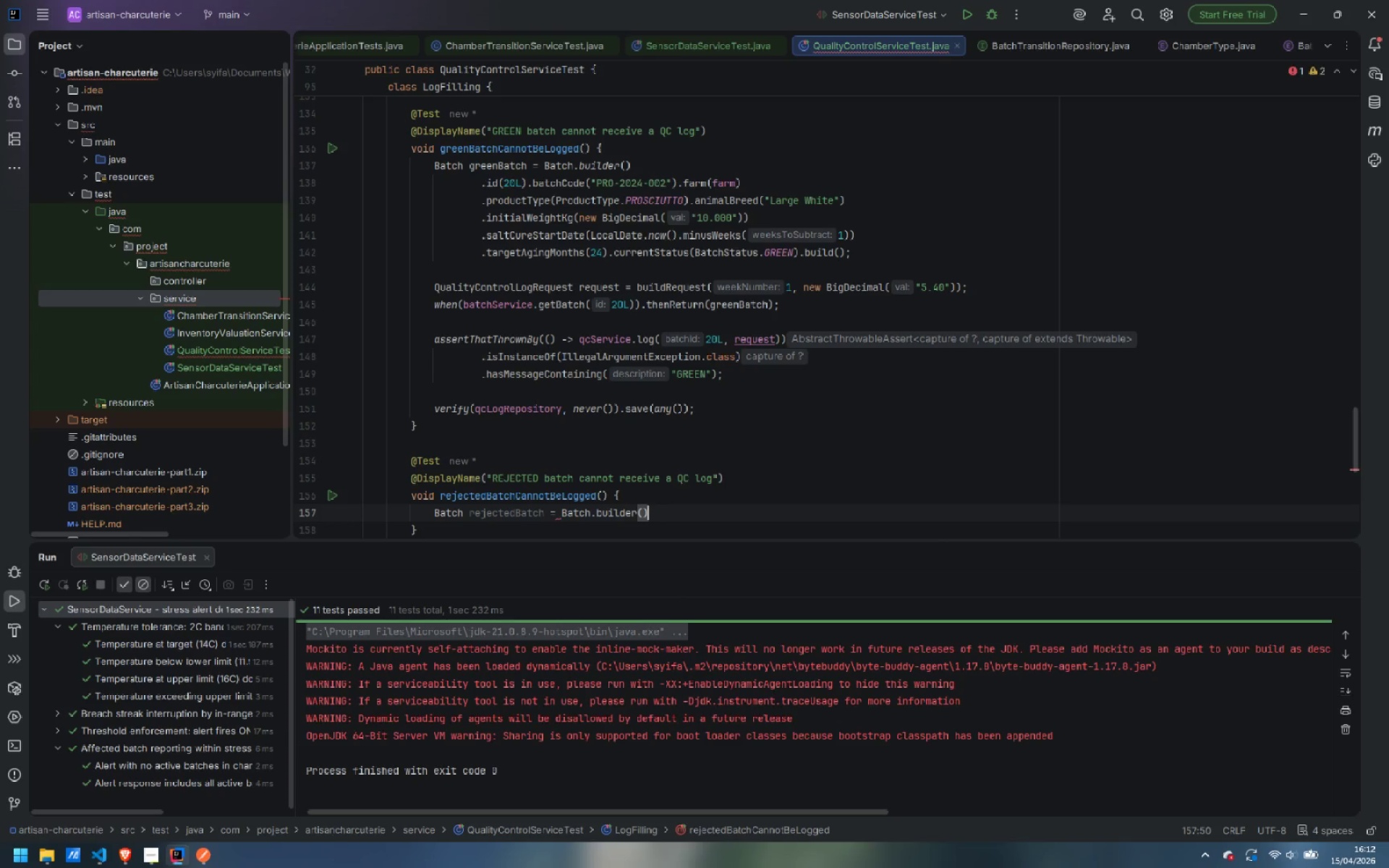 
 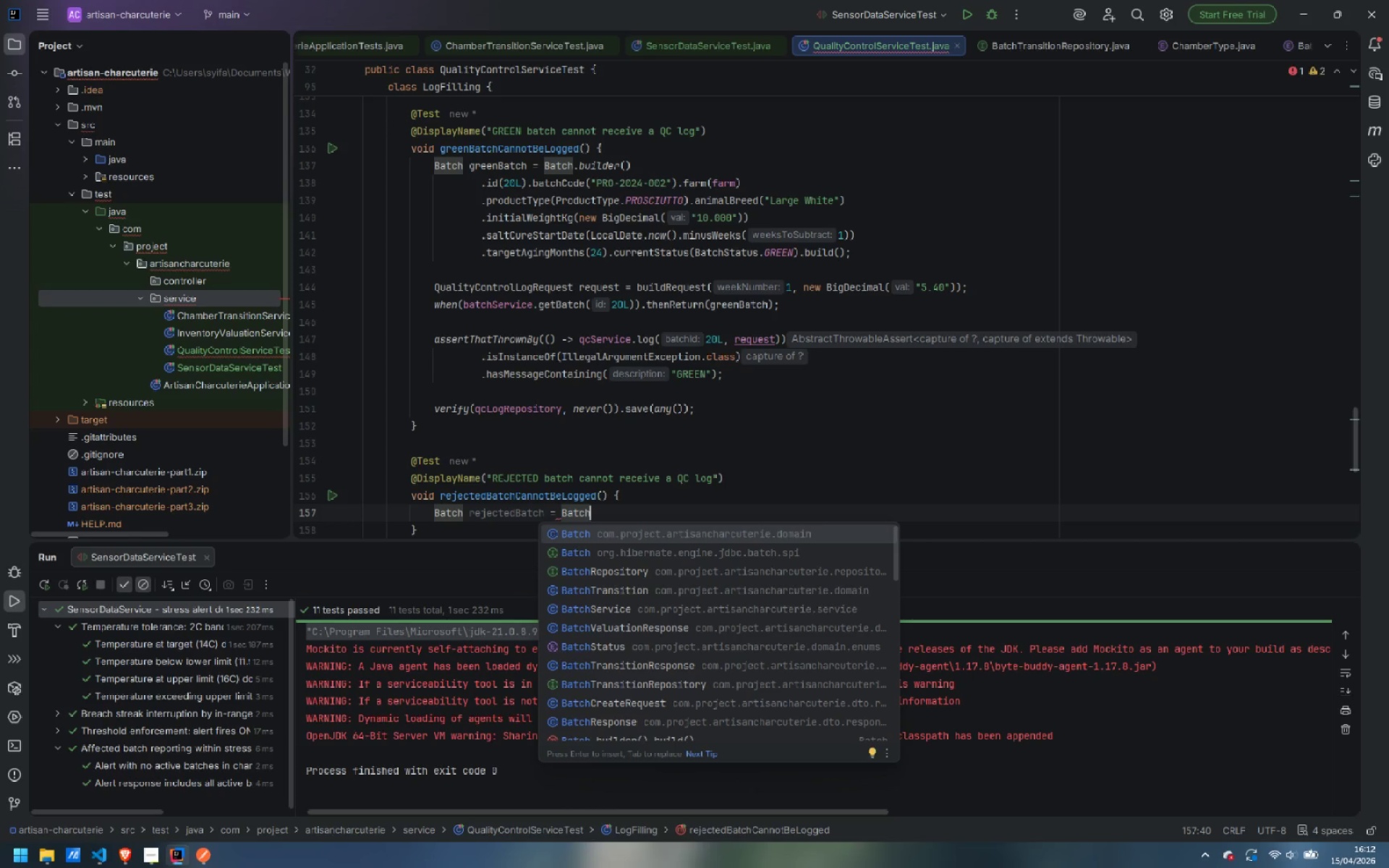 
key(Enter)
 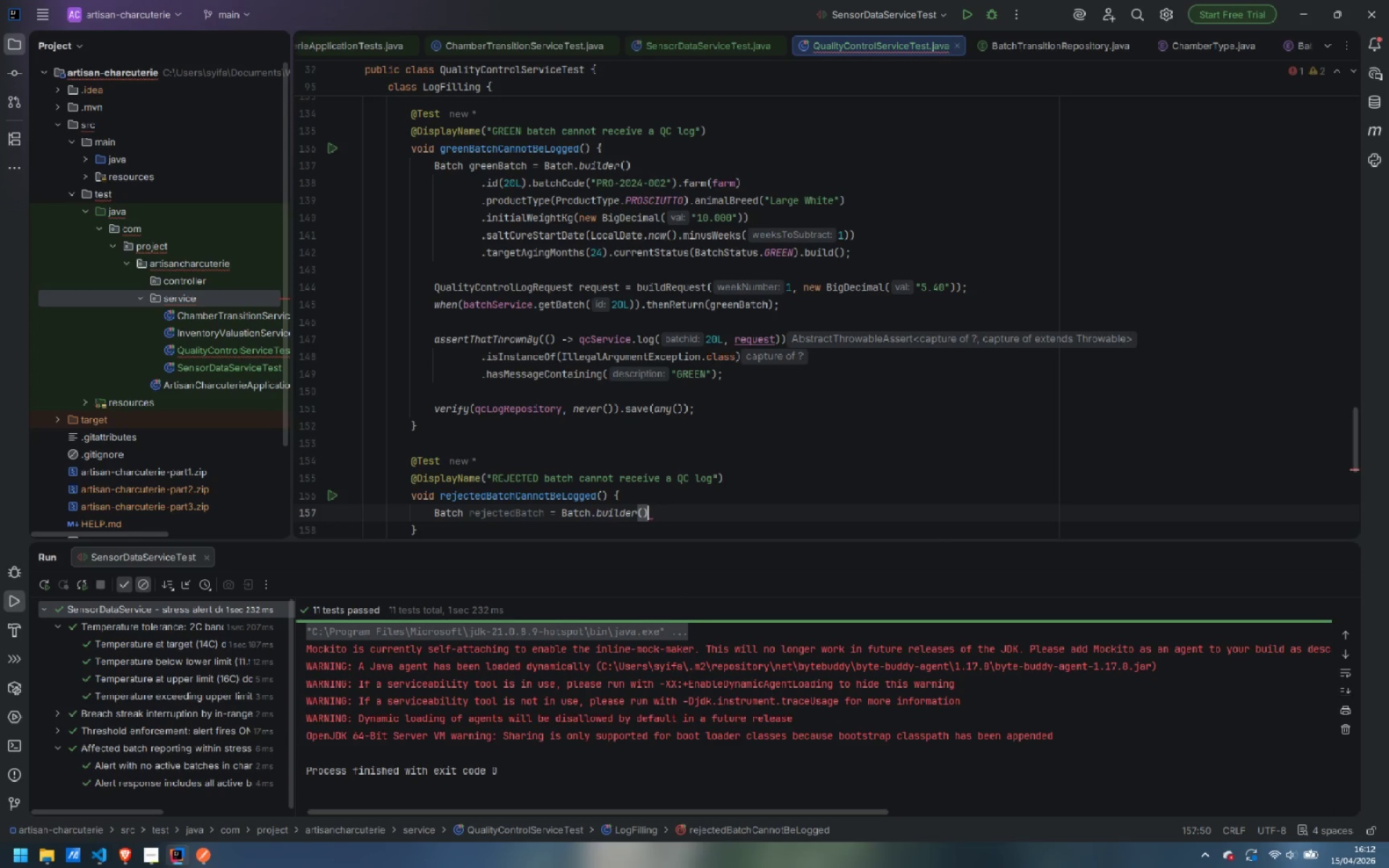 
key(Enter)
 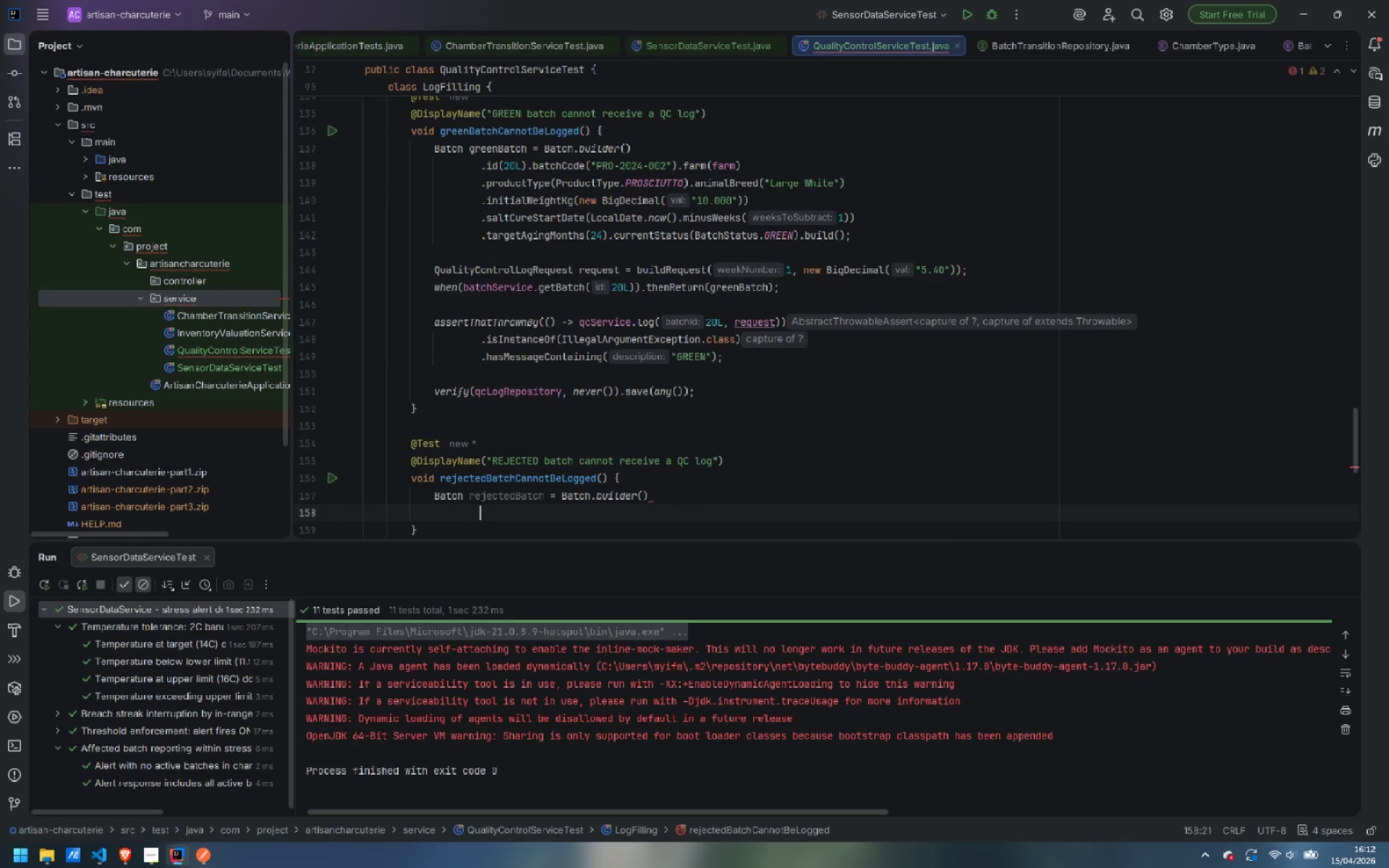 
type(.id)
 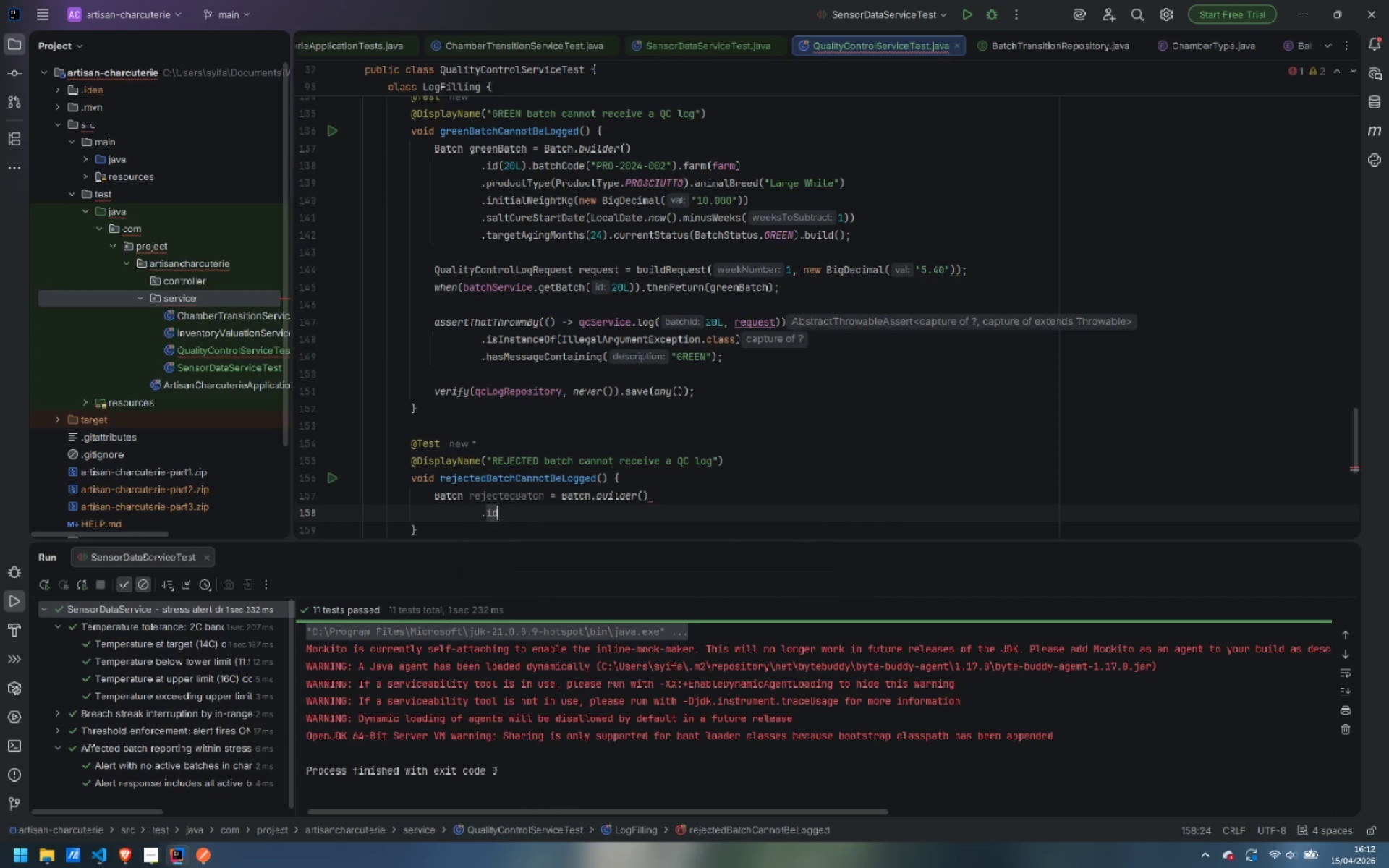 
key(Enter)
 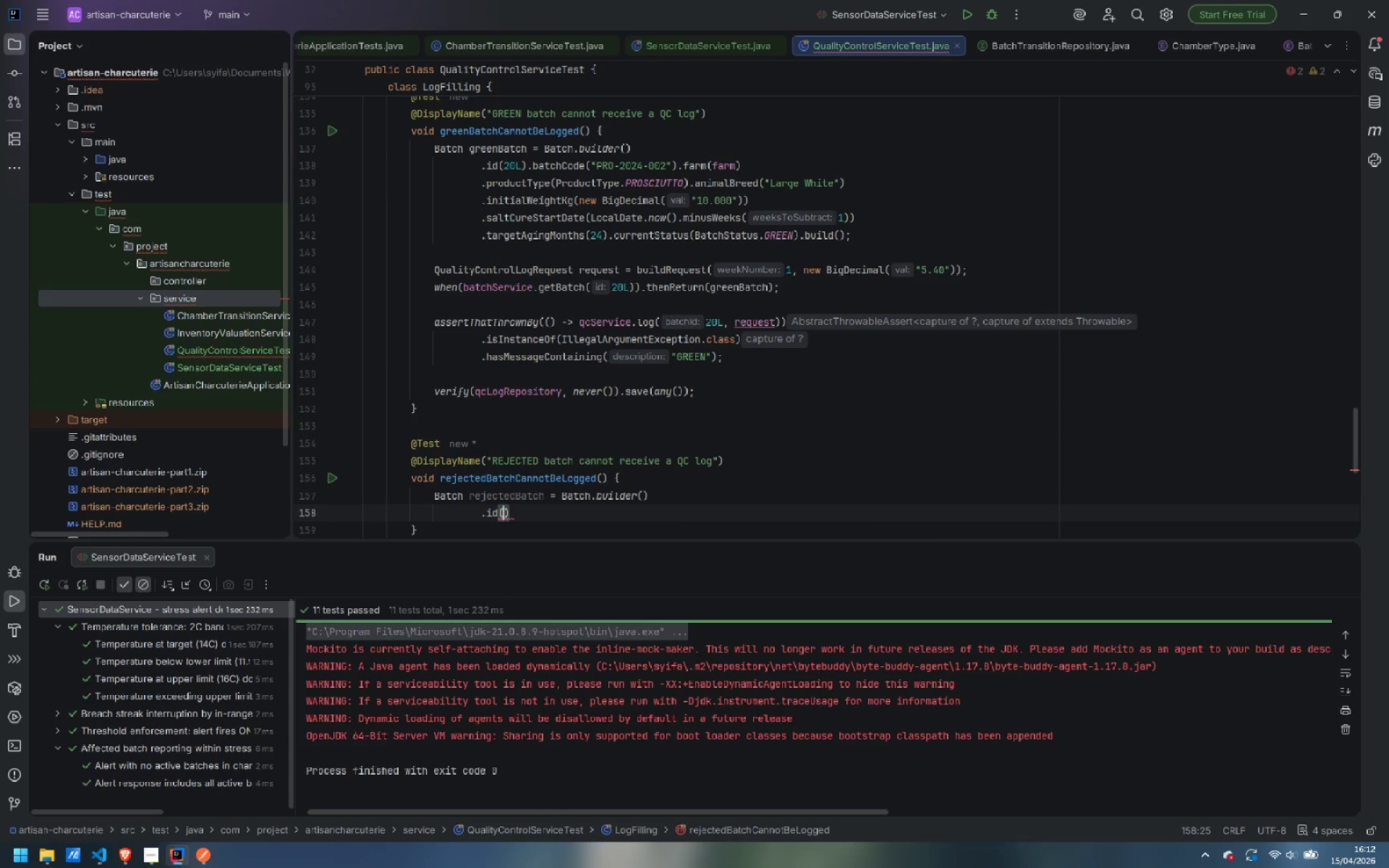 
type(30L)
 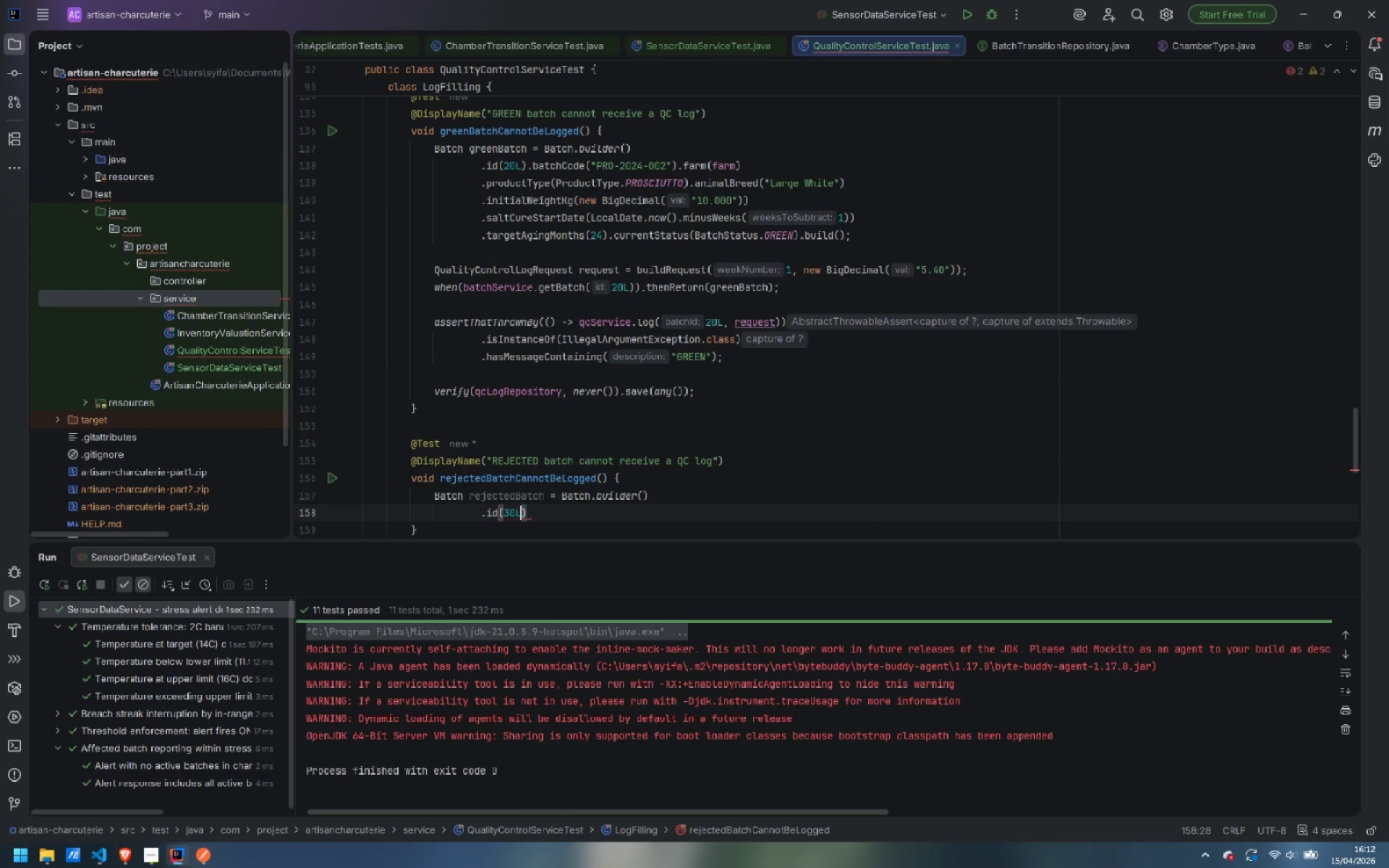 
key(ArrowRight)
 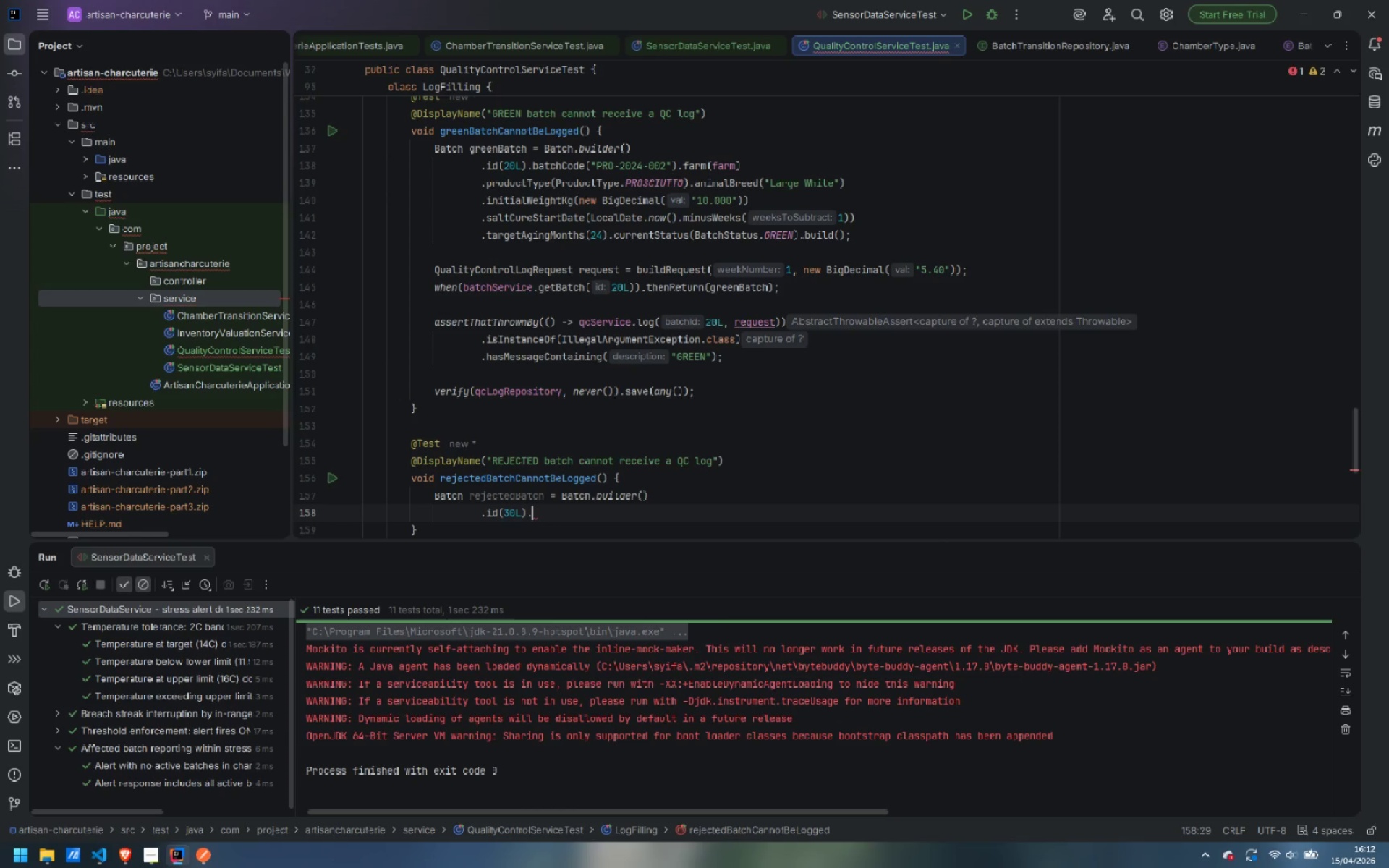 
type(.bat)
 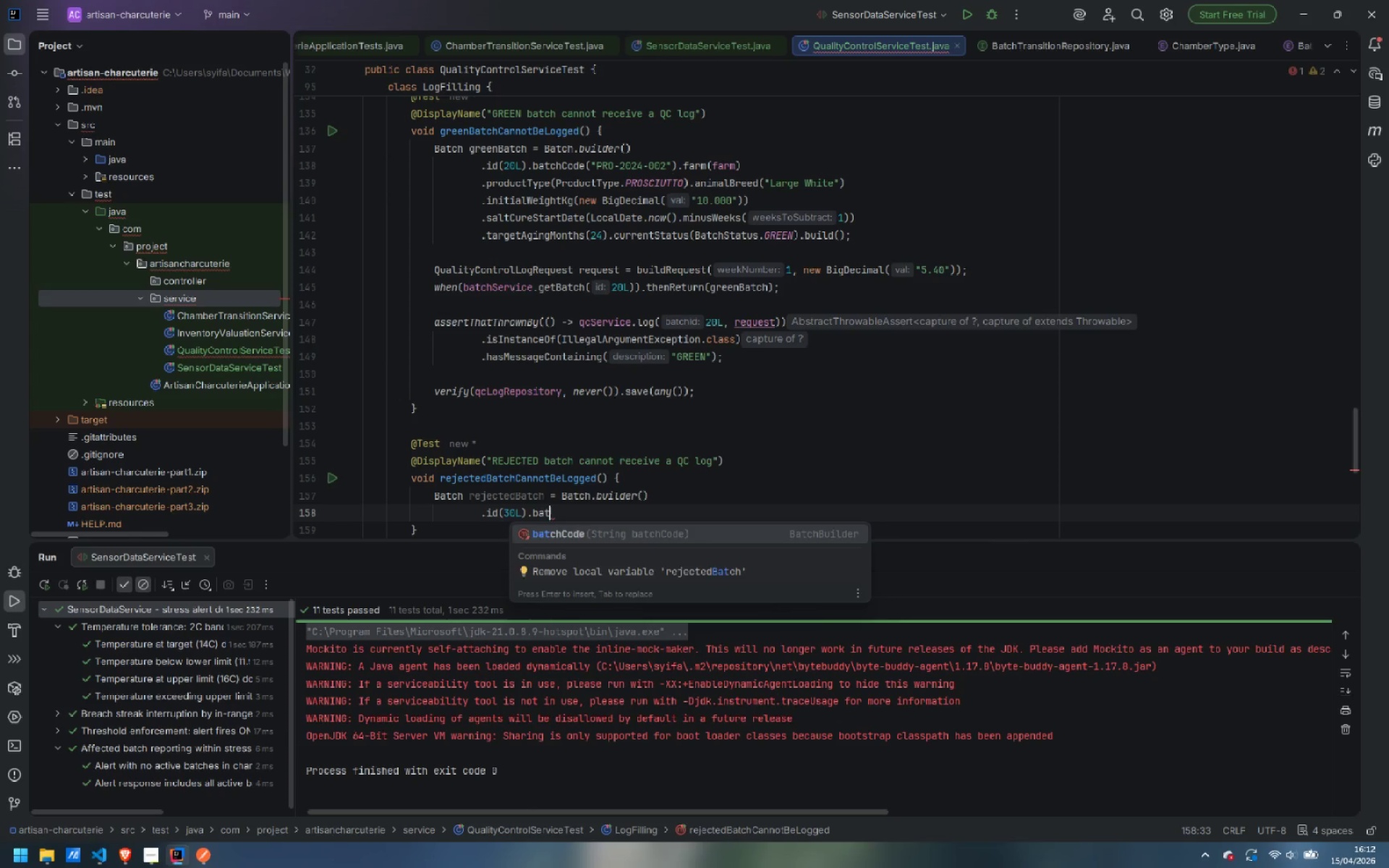 
key(Enter)
 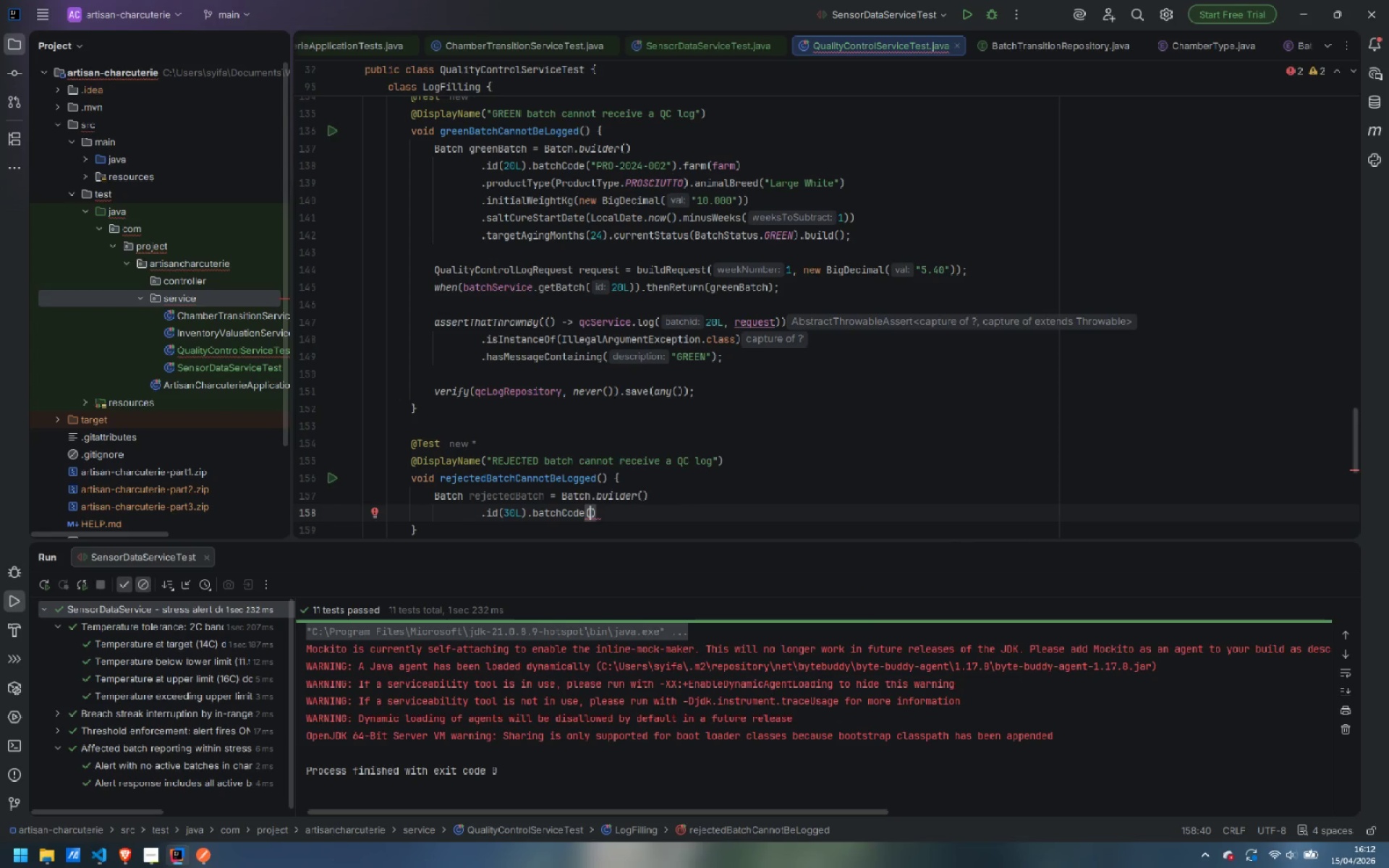 
type("PRO_)
key(Backspace)
type(-2024-003)
 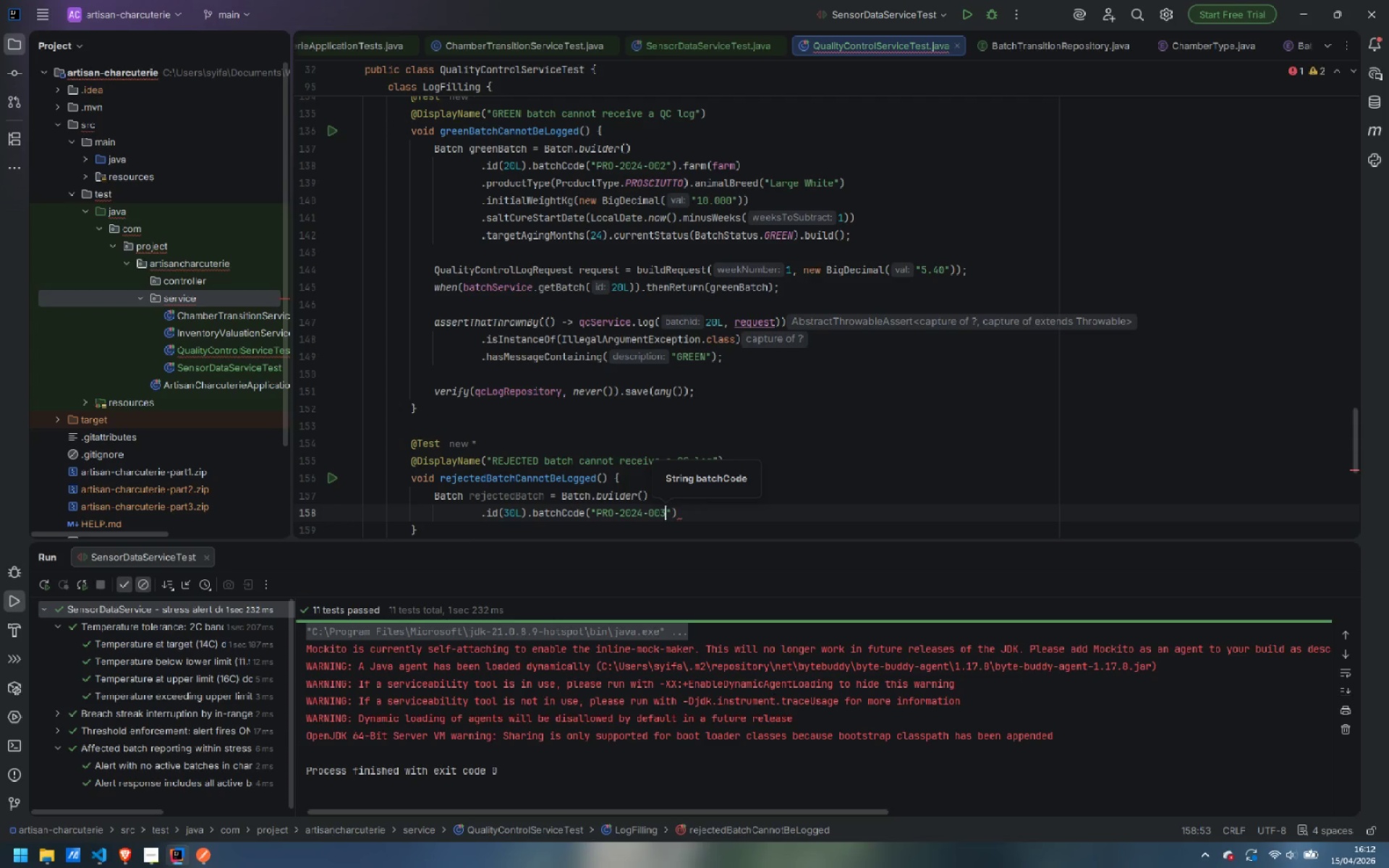 
key(ArrowRight)
 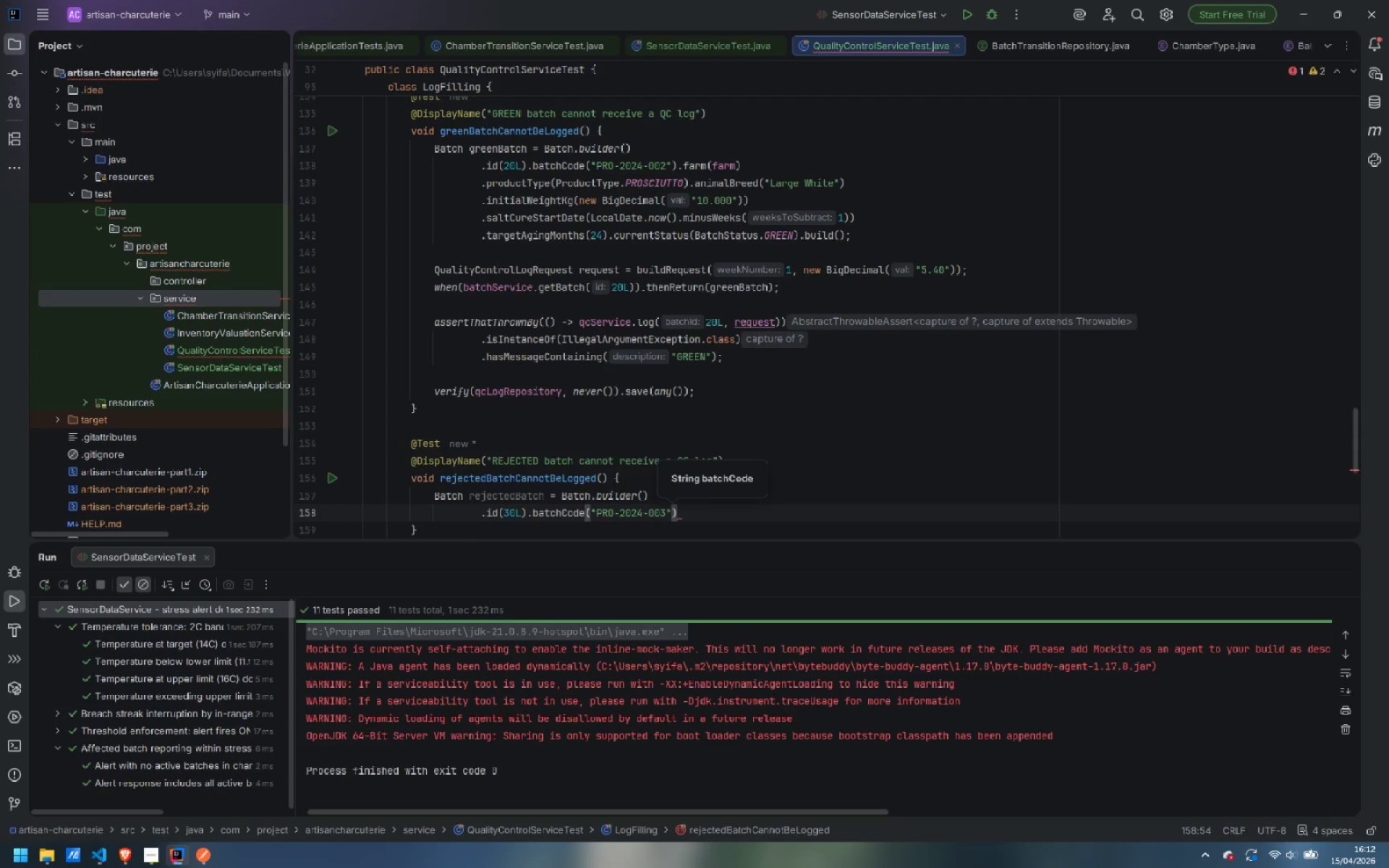 
key(ArrowRight)
 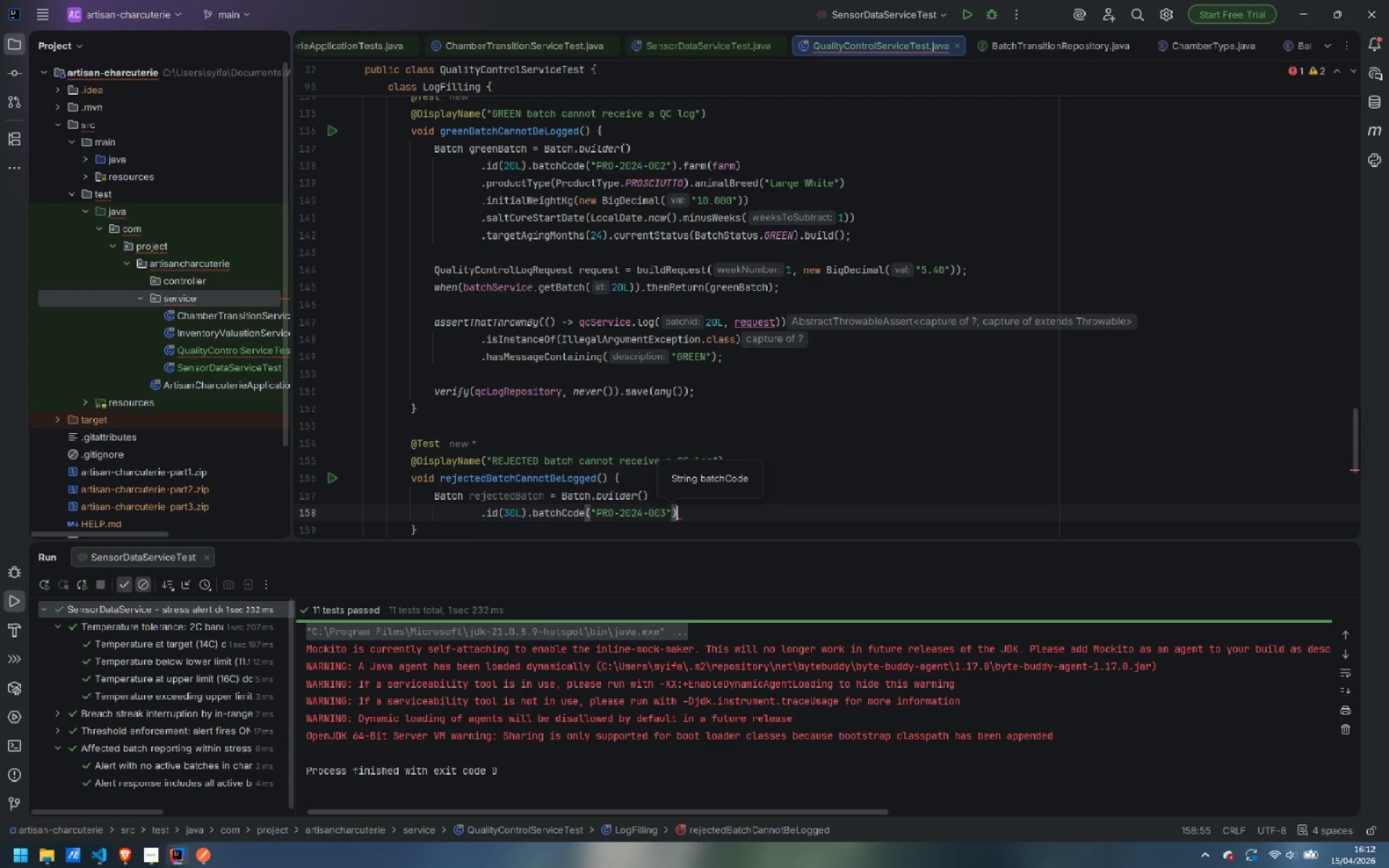 
type(.fa)
 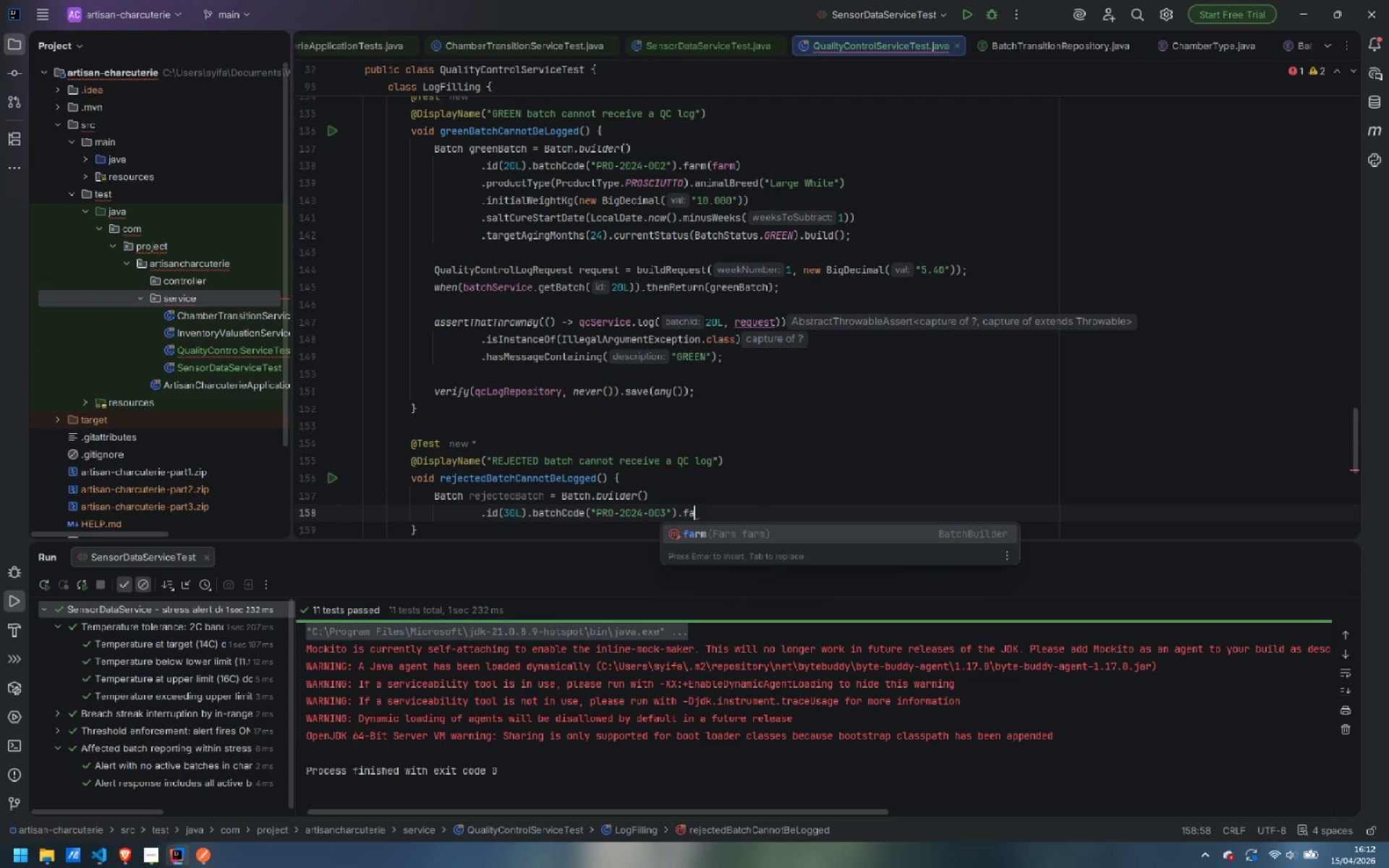 
key(Enter)
 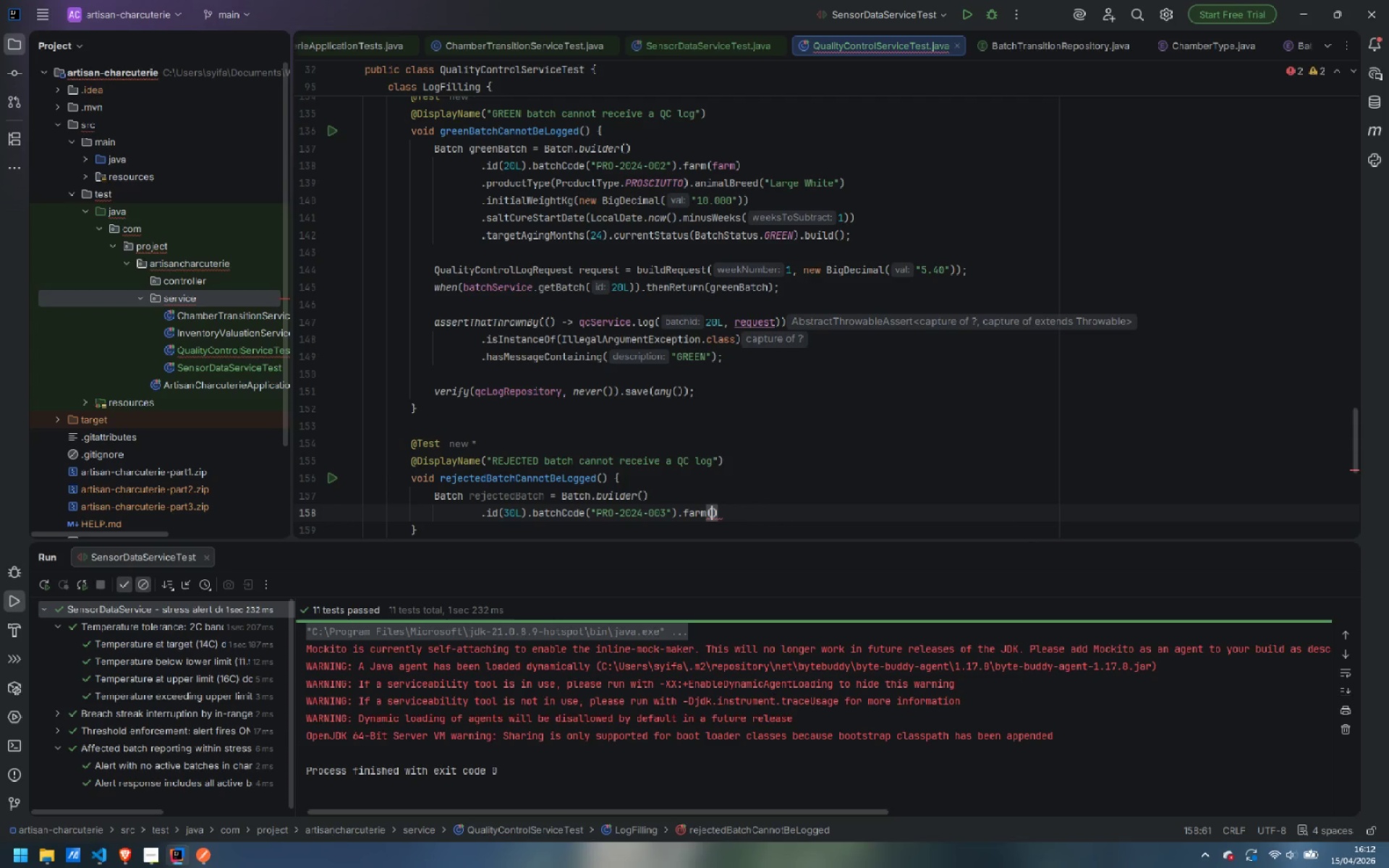 
type(fa)
 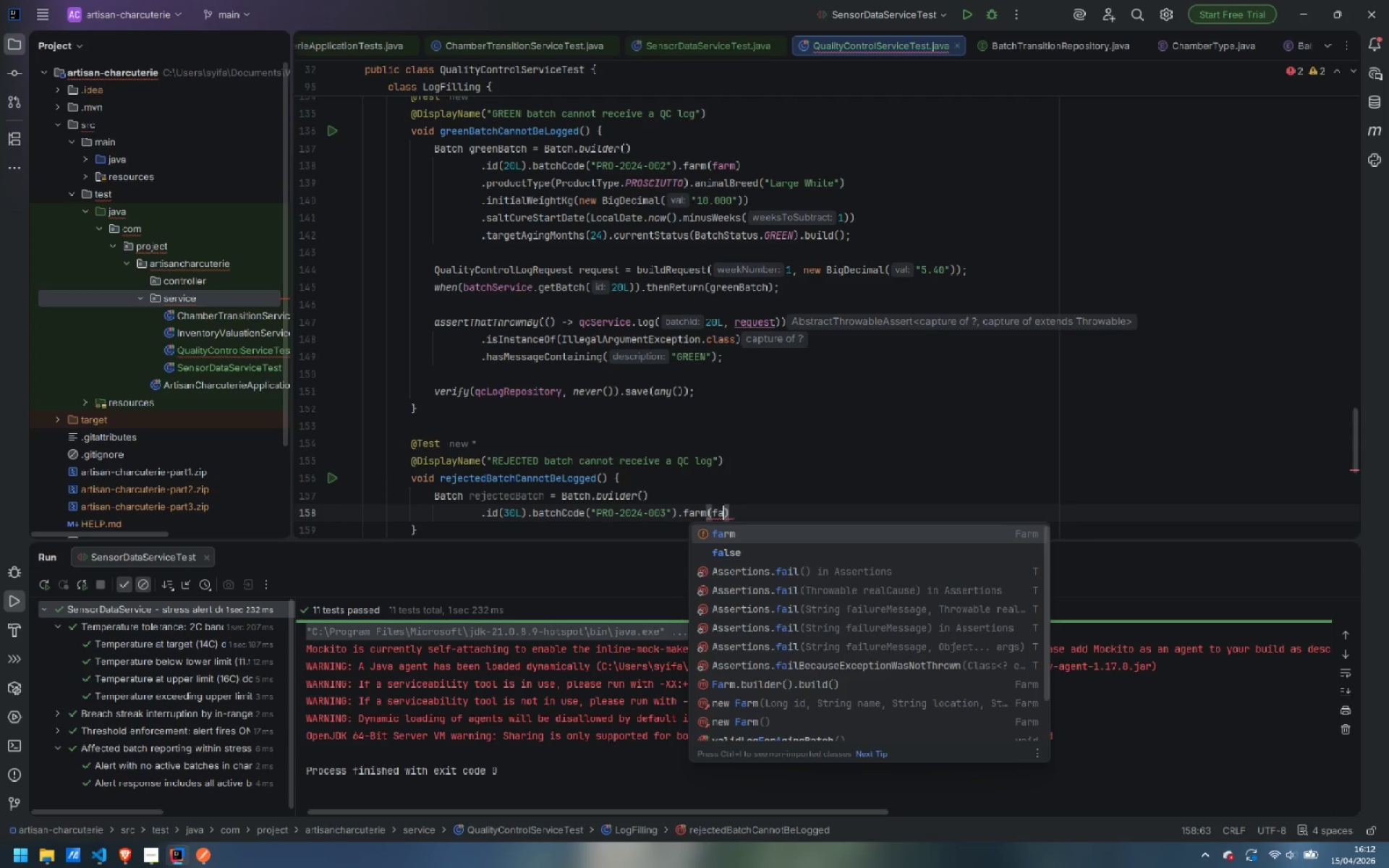 
key(Enter)
 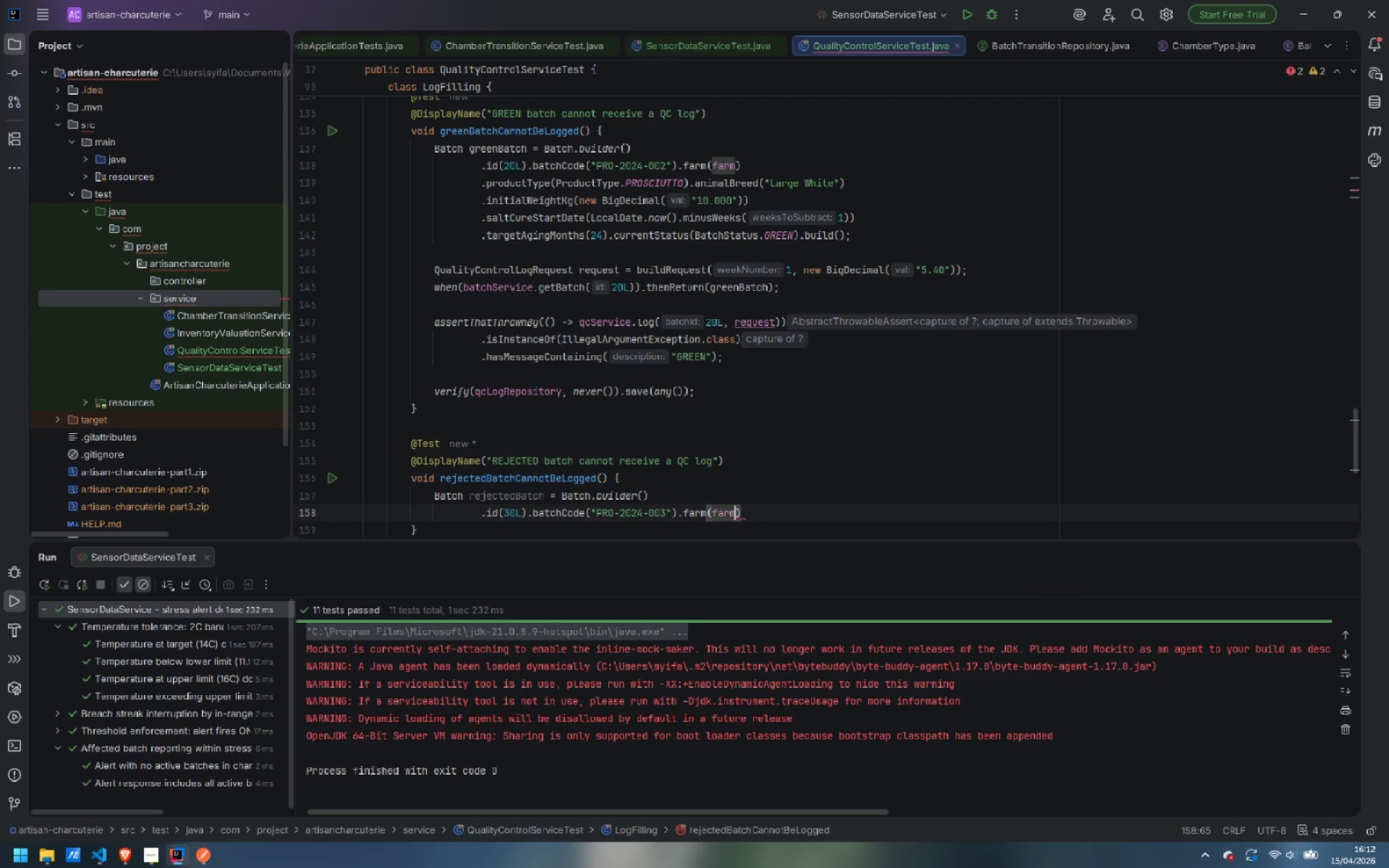 
key(ArrowRight)
 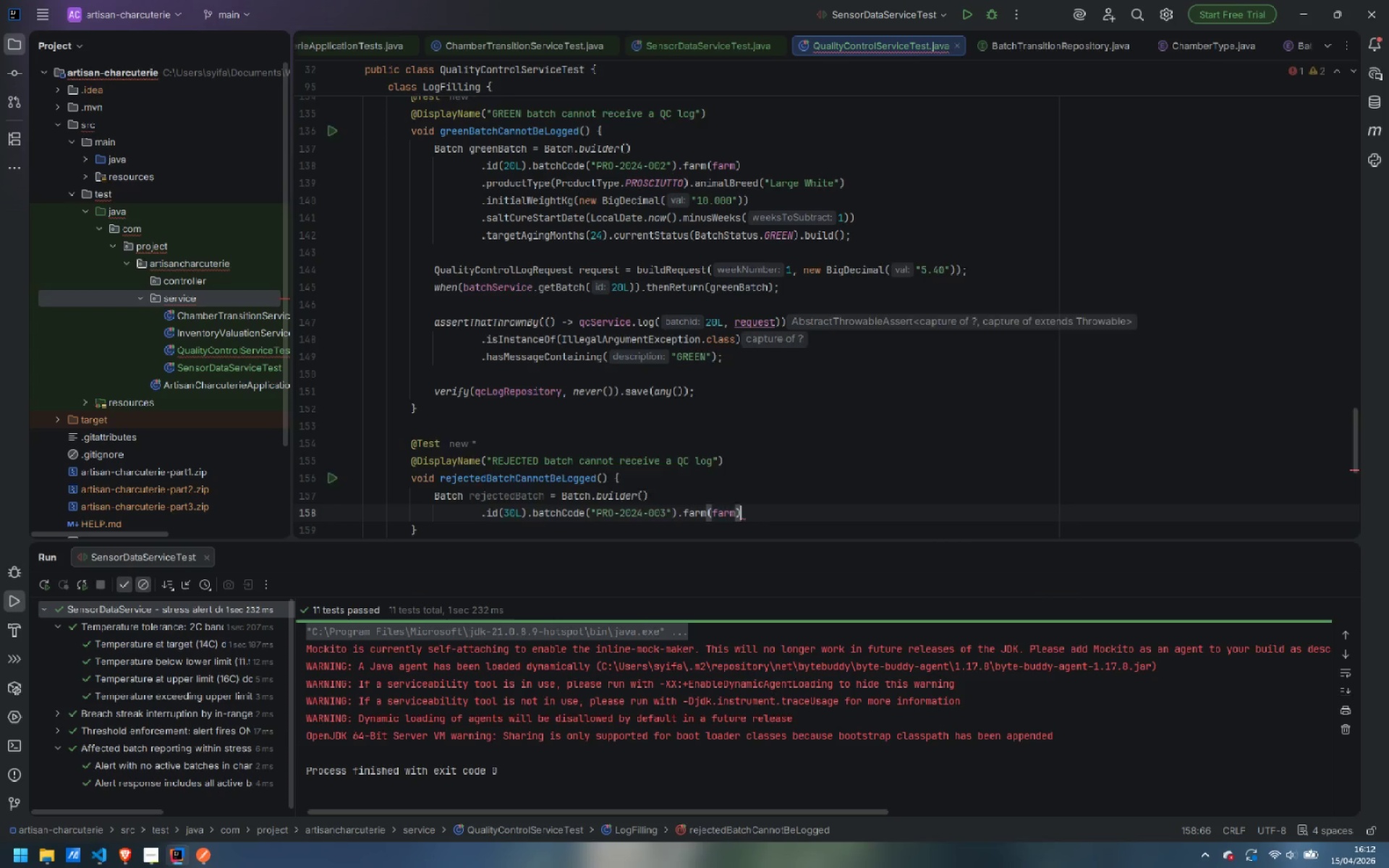 
key(Enter)
 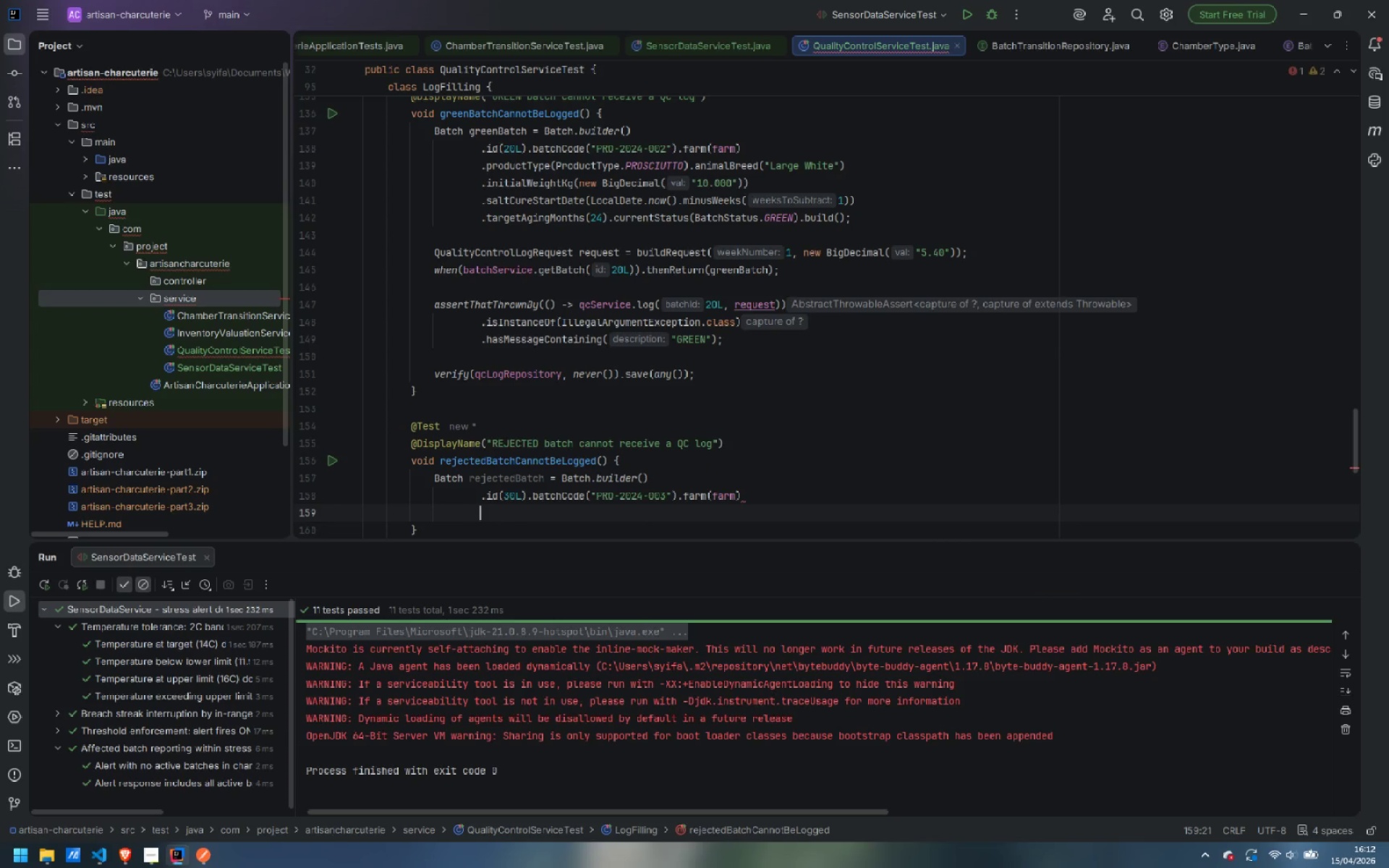 
type(.pr)
 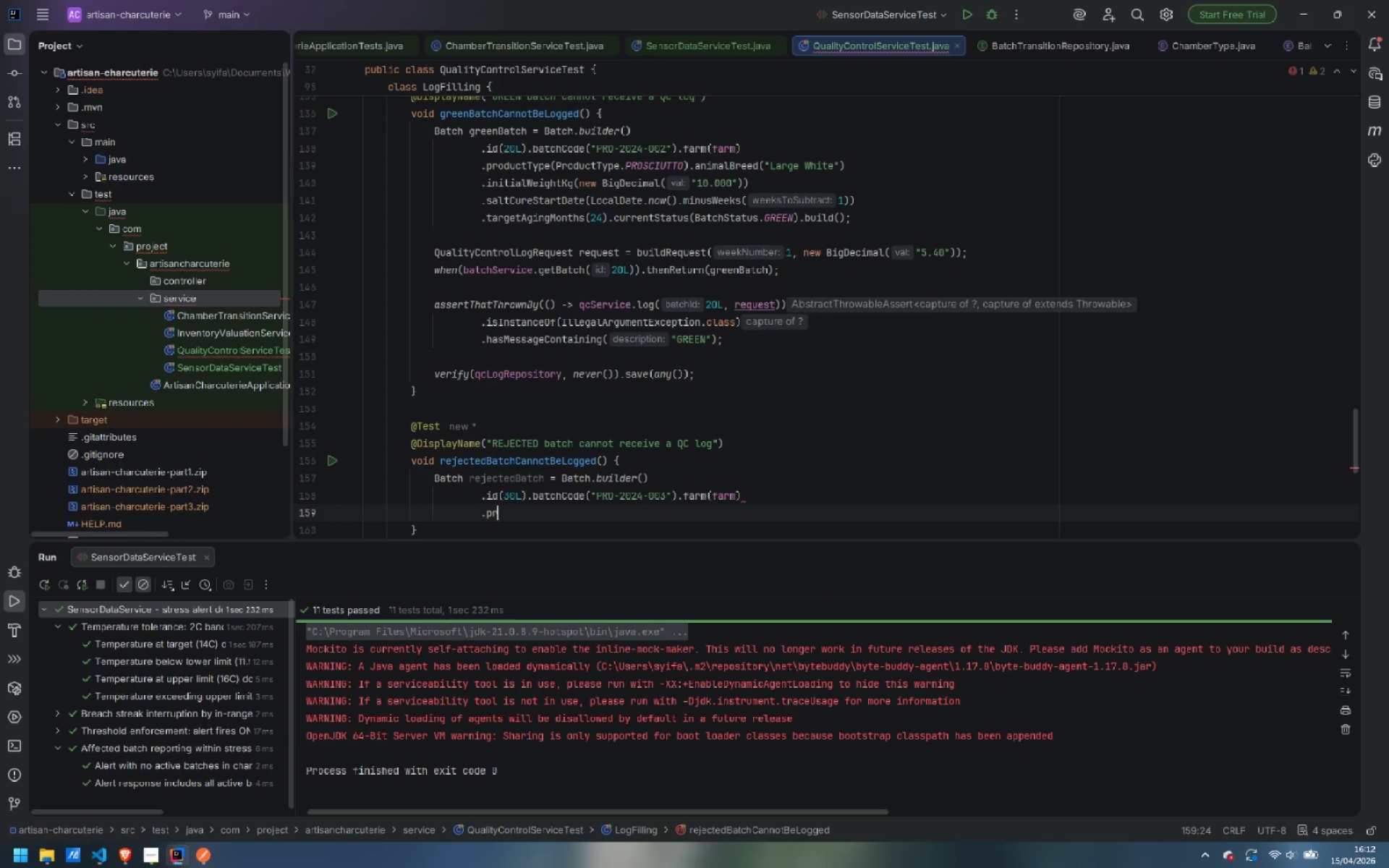 
key(Enter)
 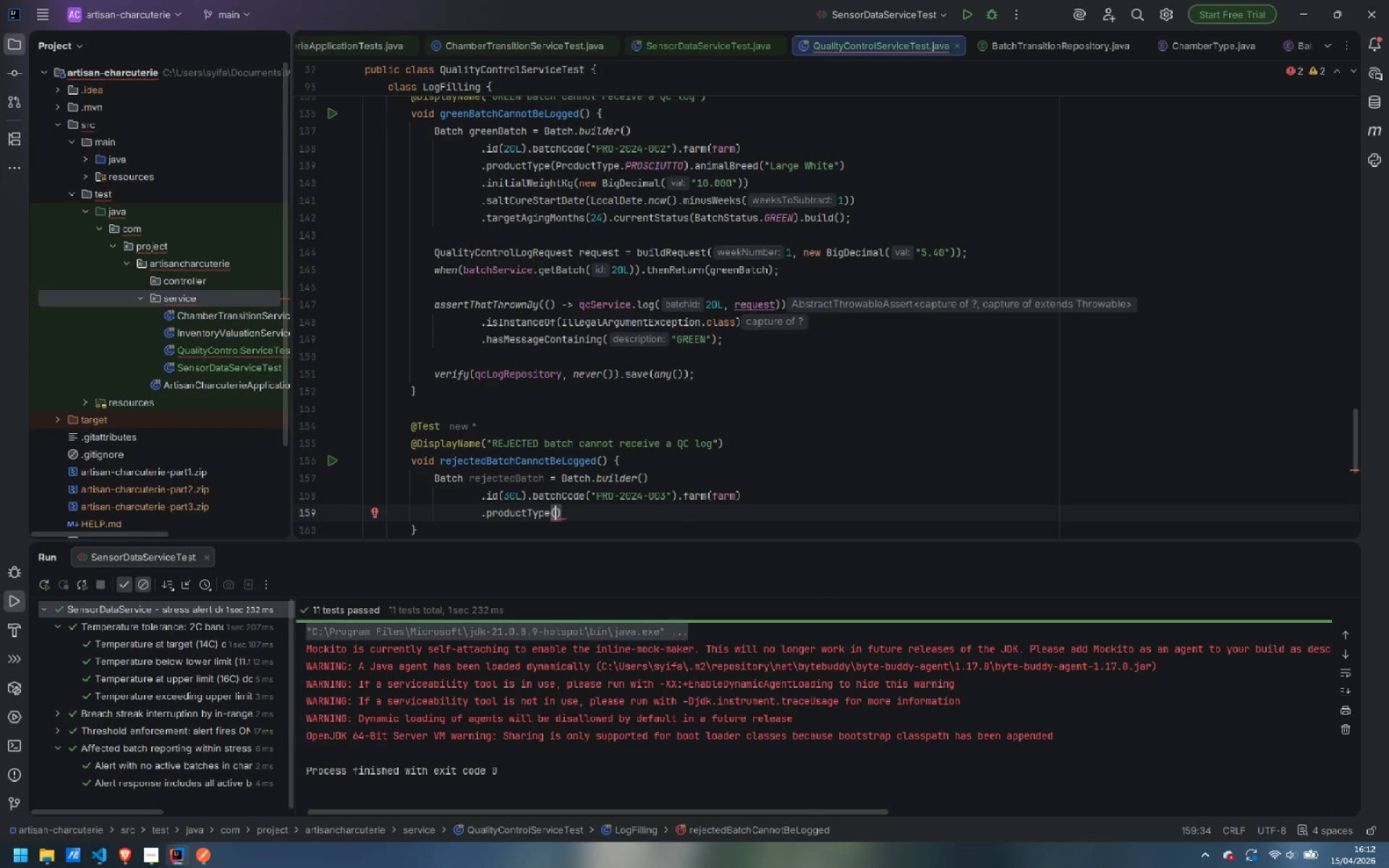 
type(PROD)
key(Backspace)
type(S)
 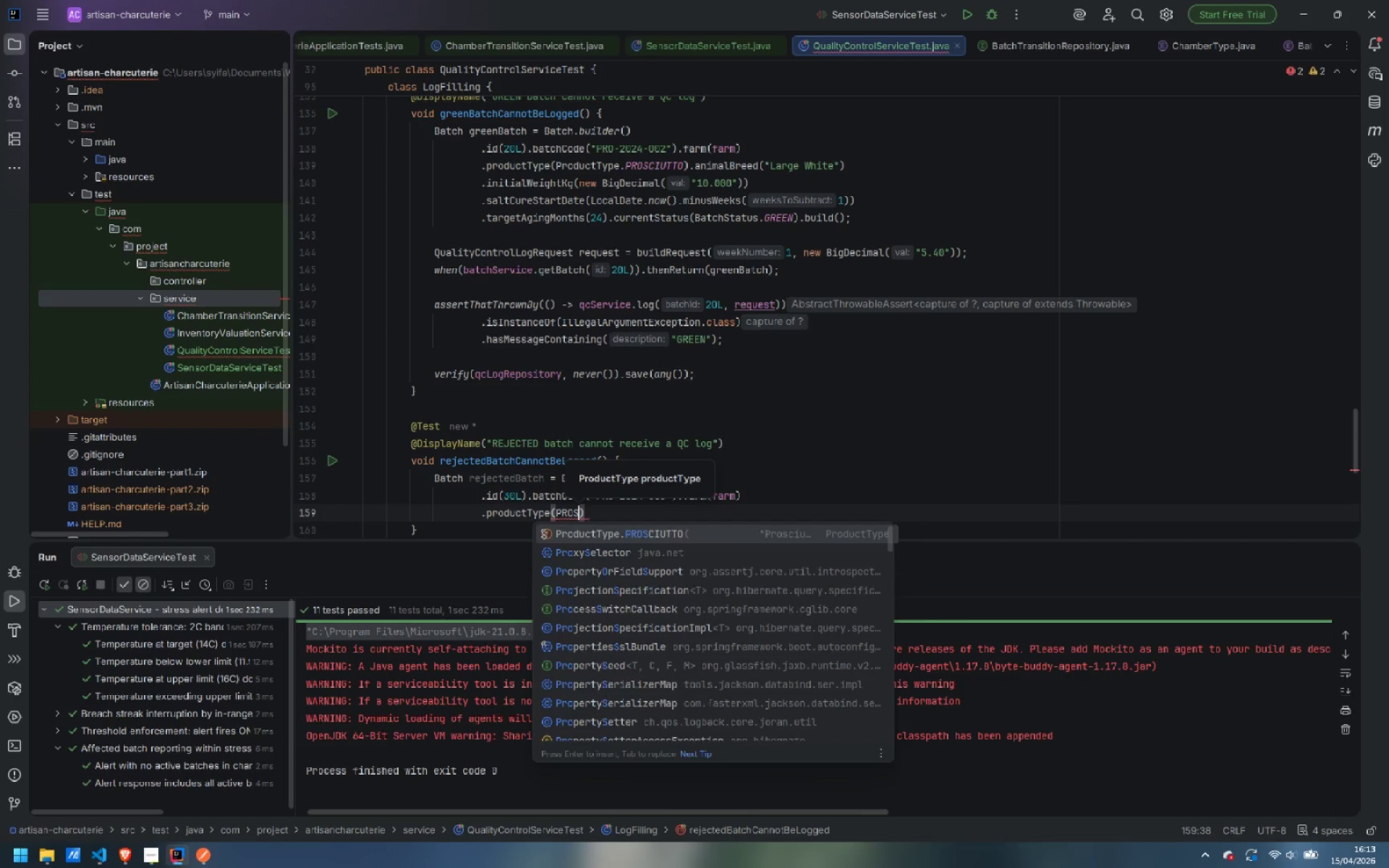 
key(Enter)
 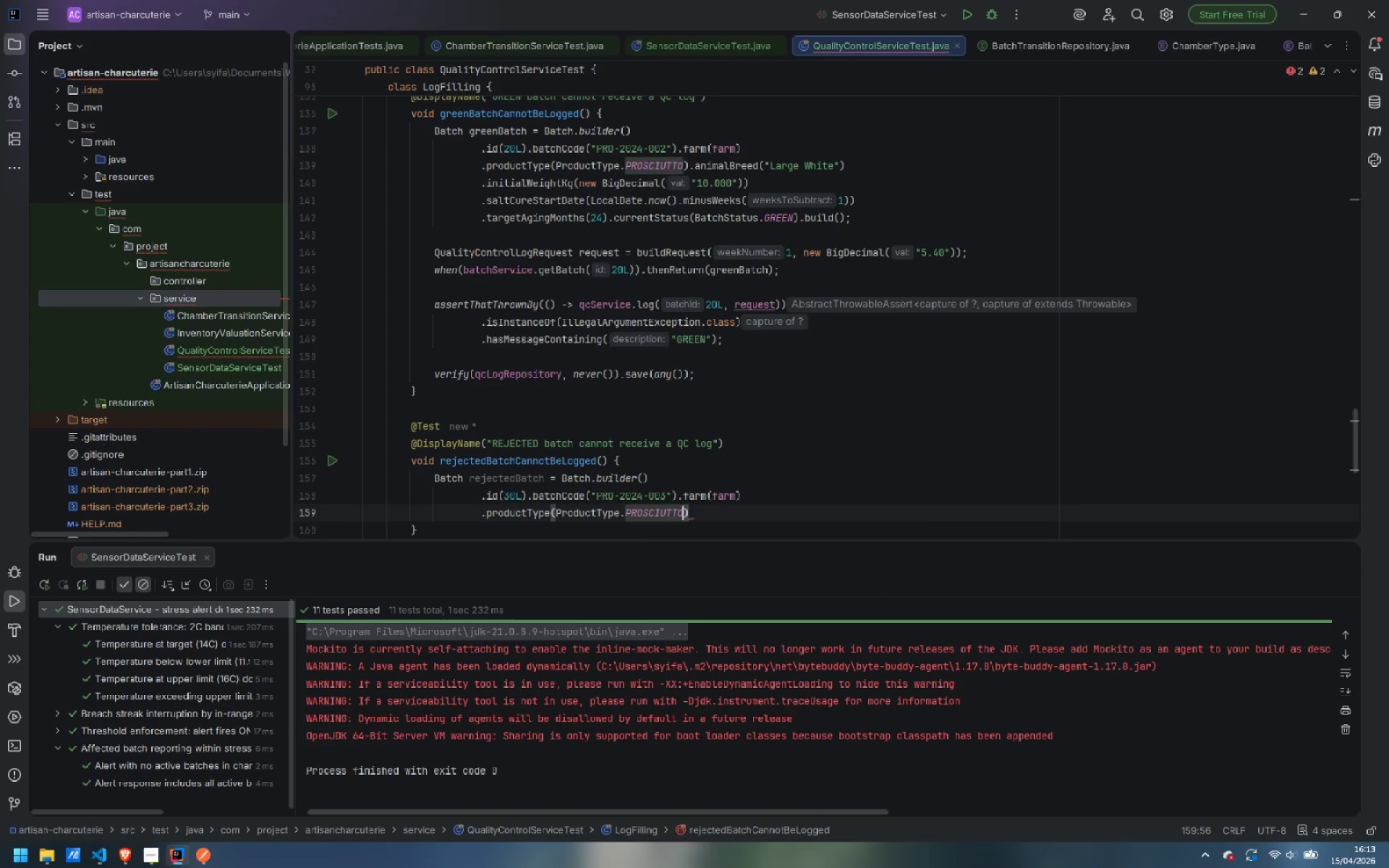 
key(ArrowRight)
 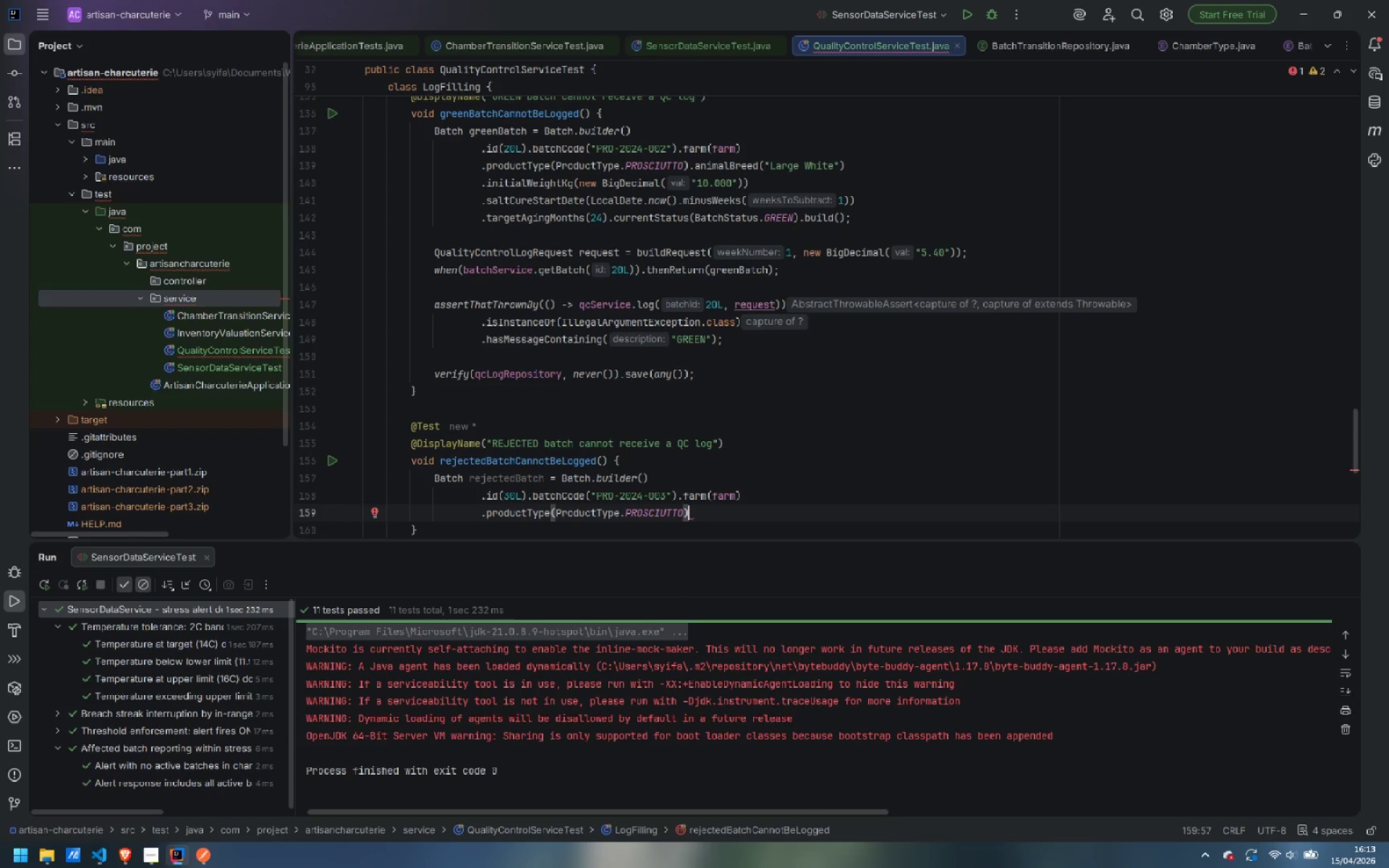 
type(.anima)
 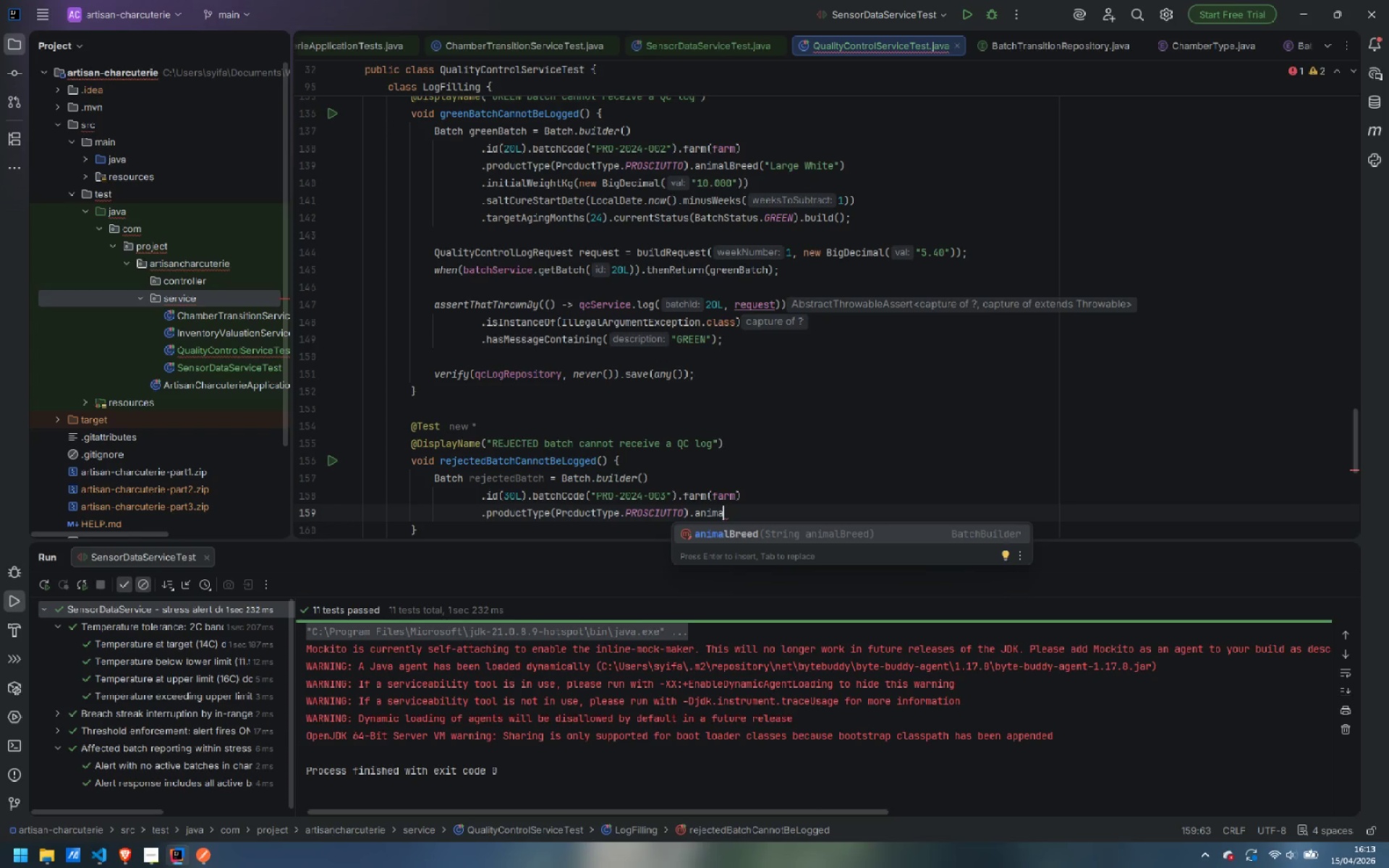 
key(Enter)
 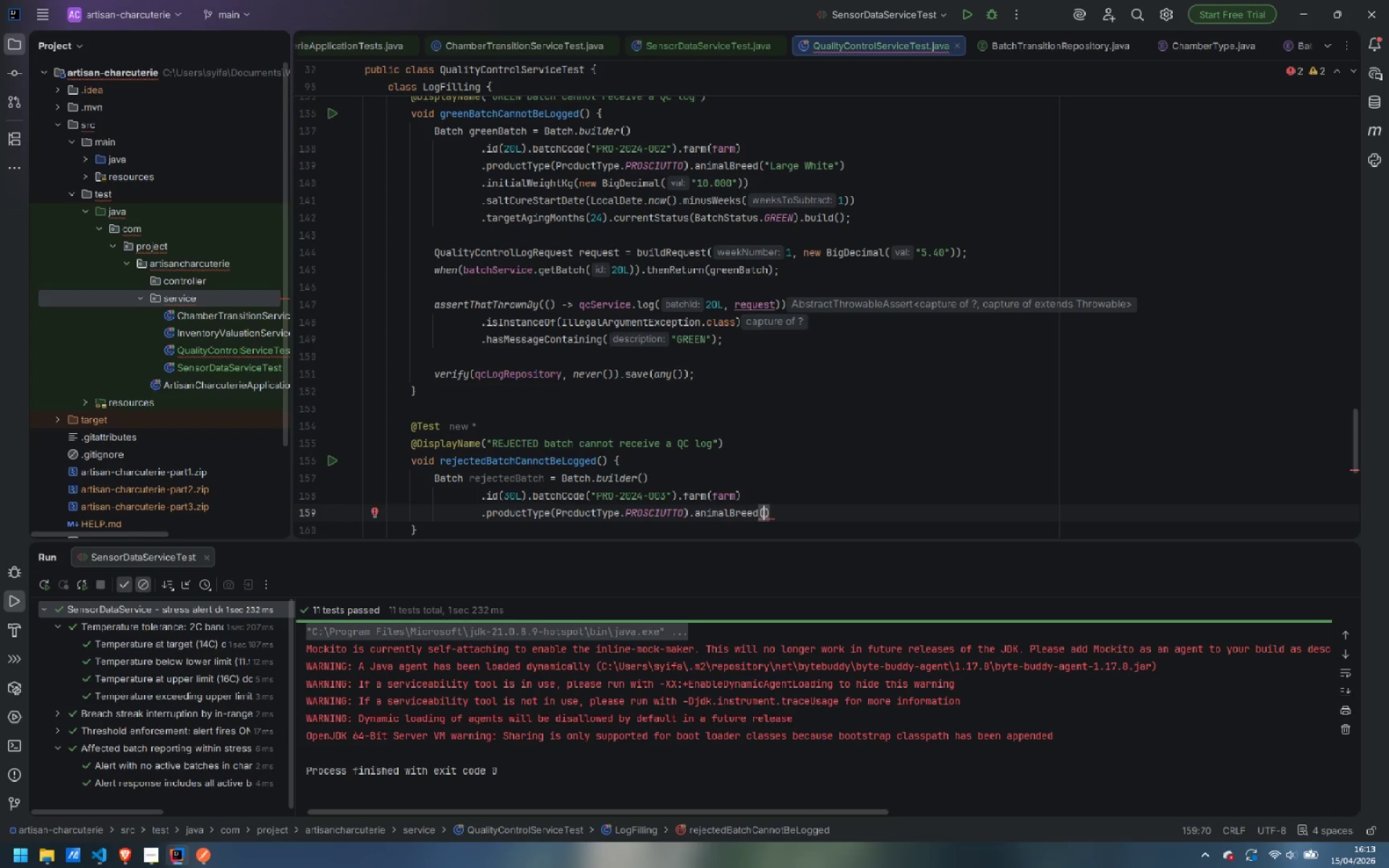 
type(":)
key(Backspace)
type(Large White)
 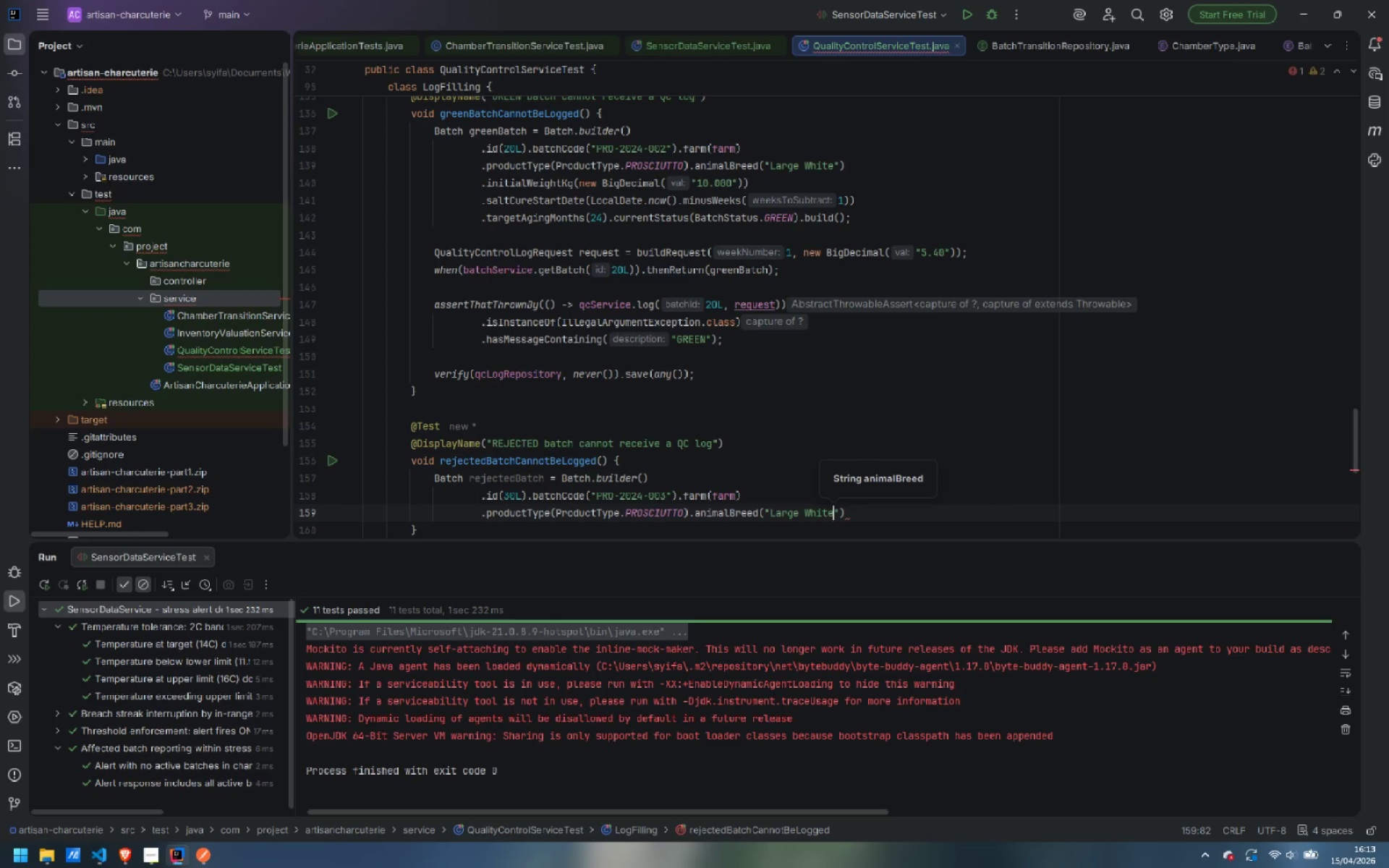 
key(ArrowRight)
 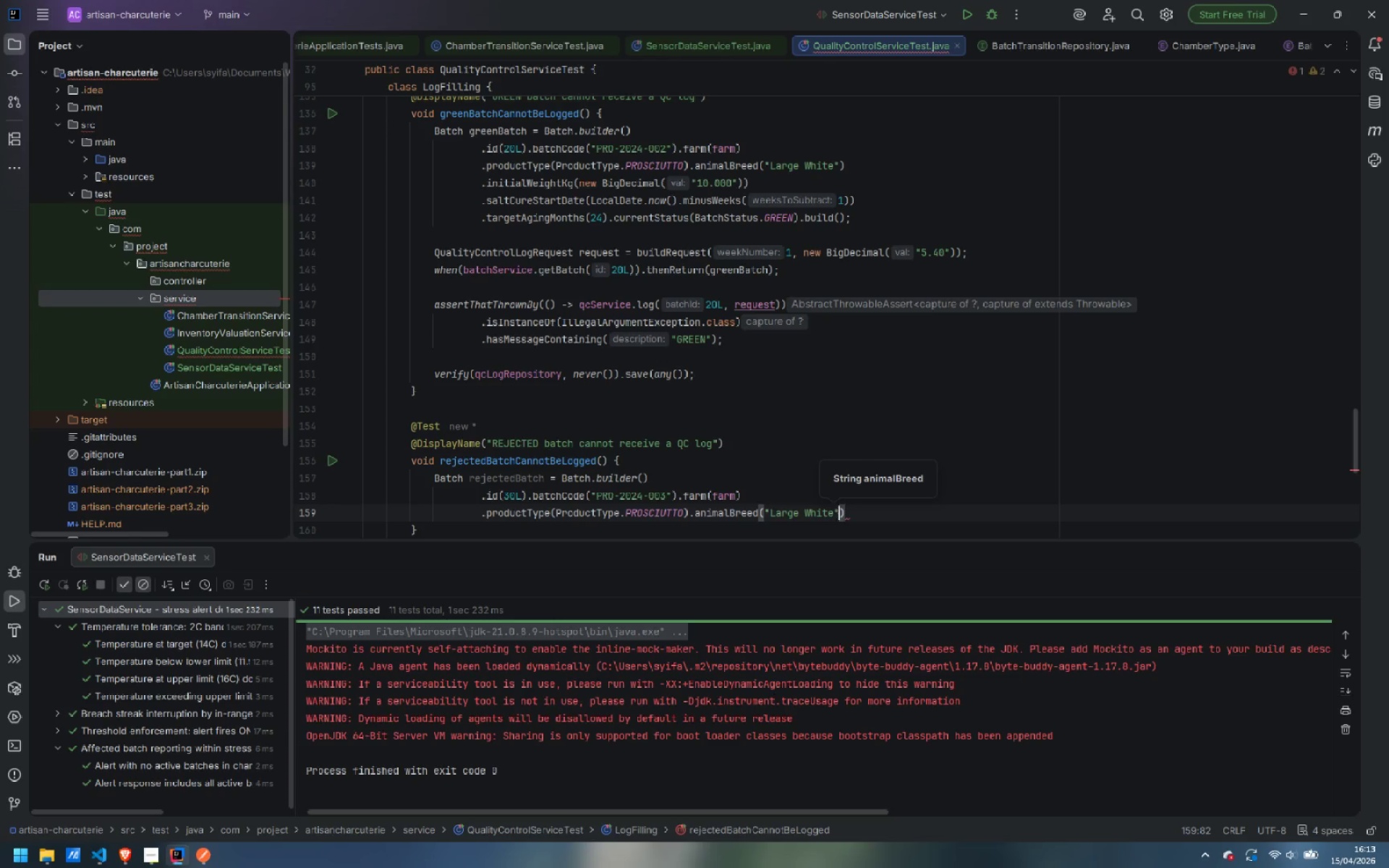 
key(ArrowRight)
 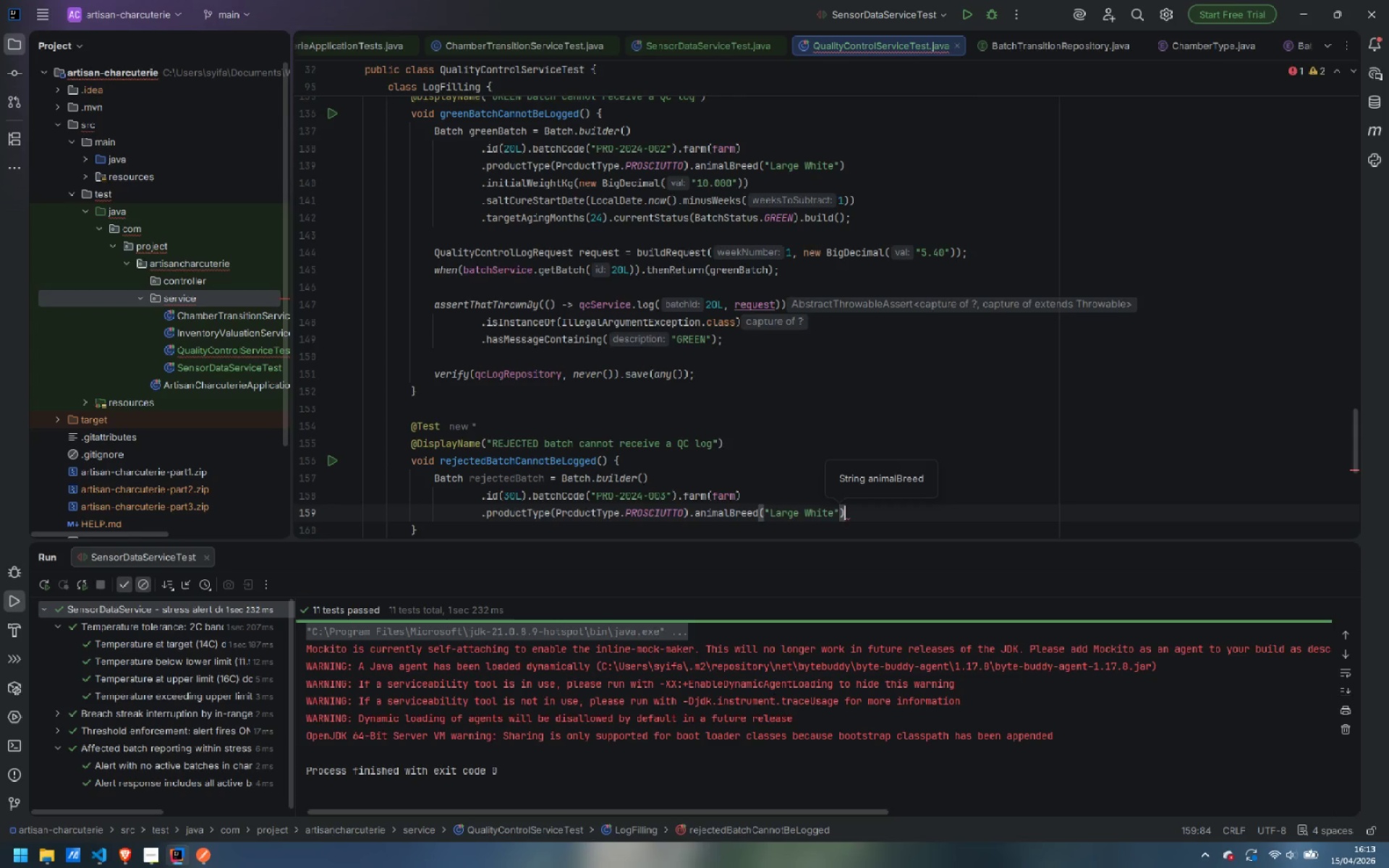 
key(Enter)
 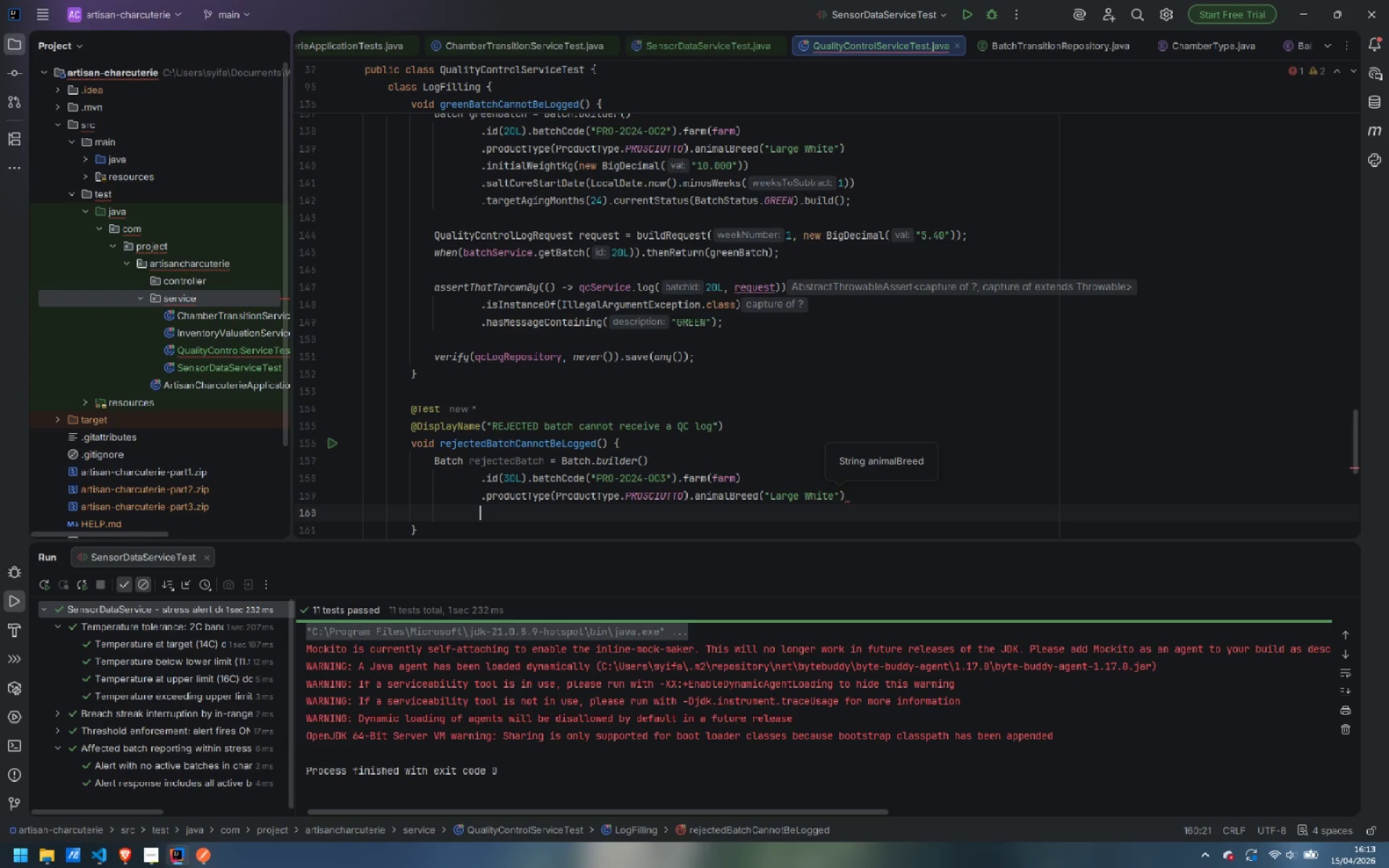 
type(.init)
 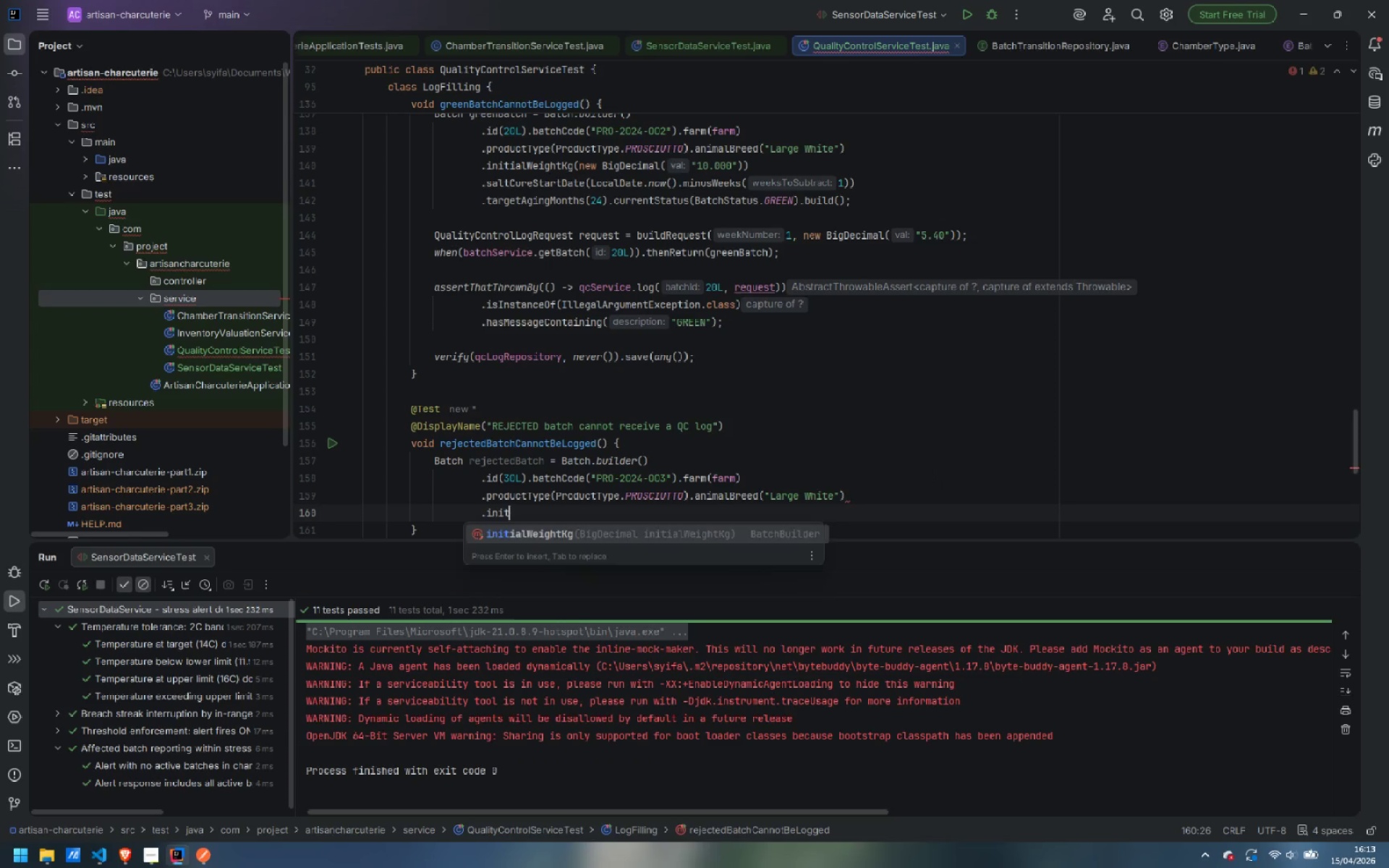 
key(Enter)
 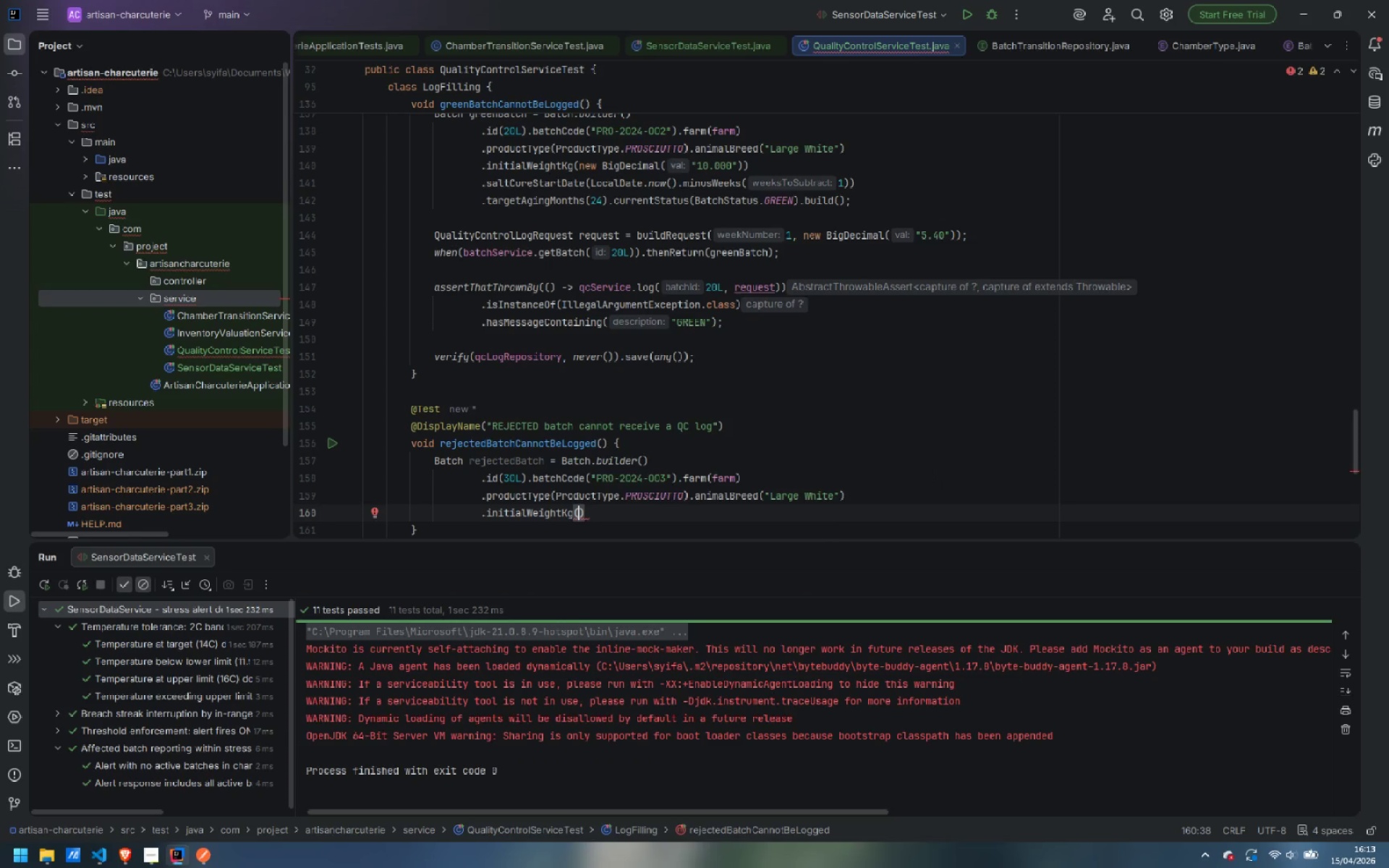 
type(new BigDe)
 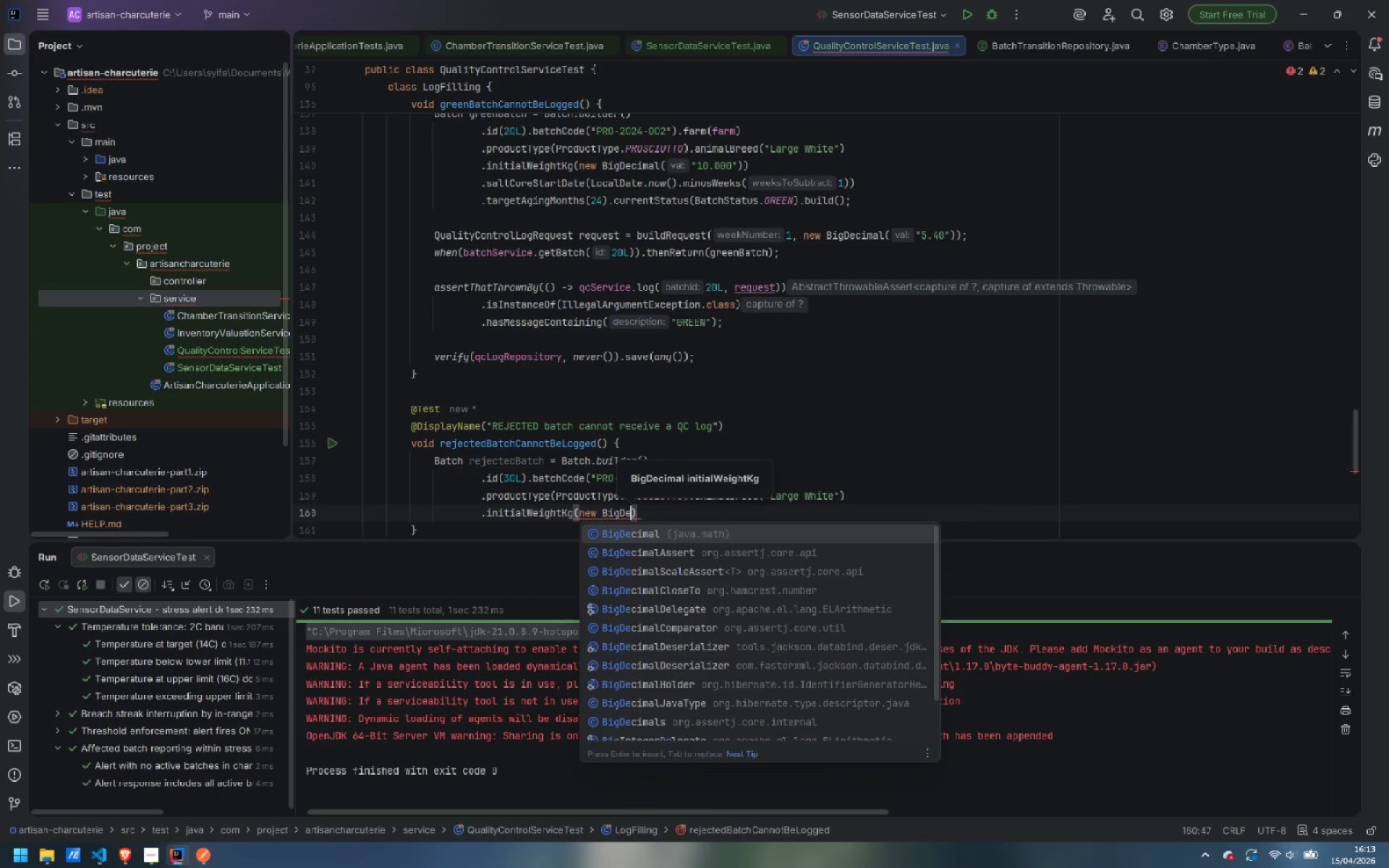 
key(Enter)
 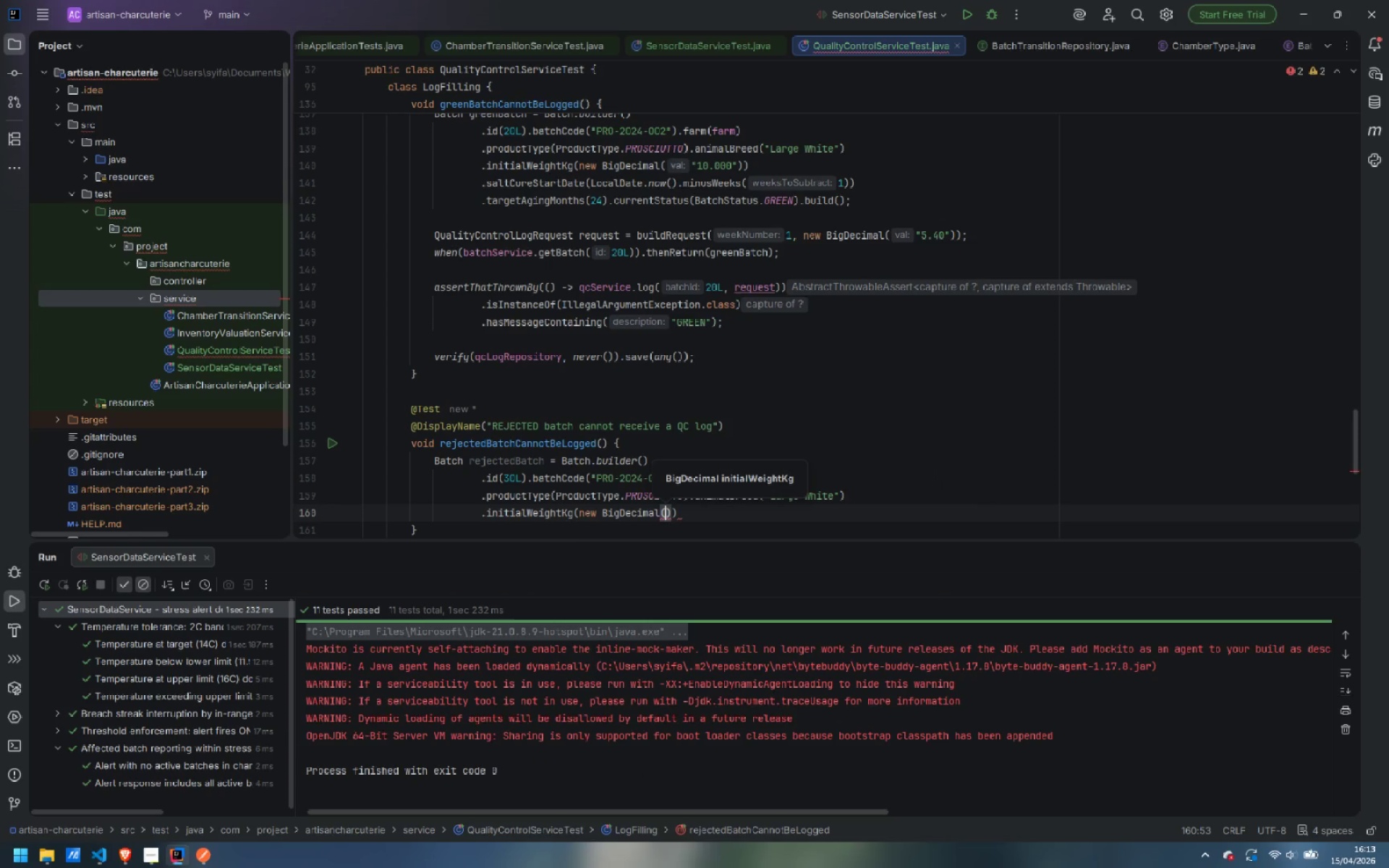 
type("20)
key(Backspace)
key(Backspace)
type(10.000)
 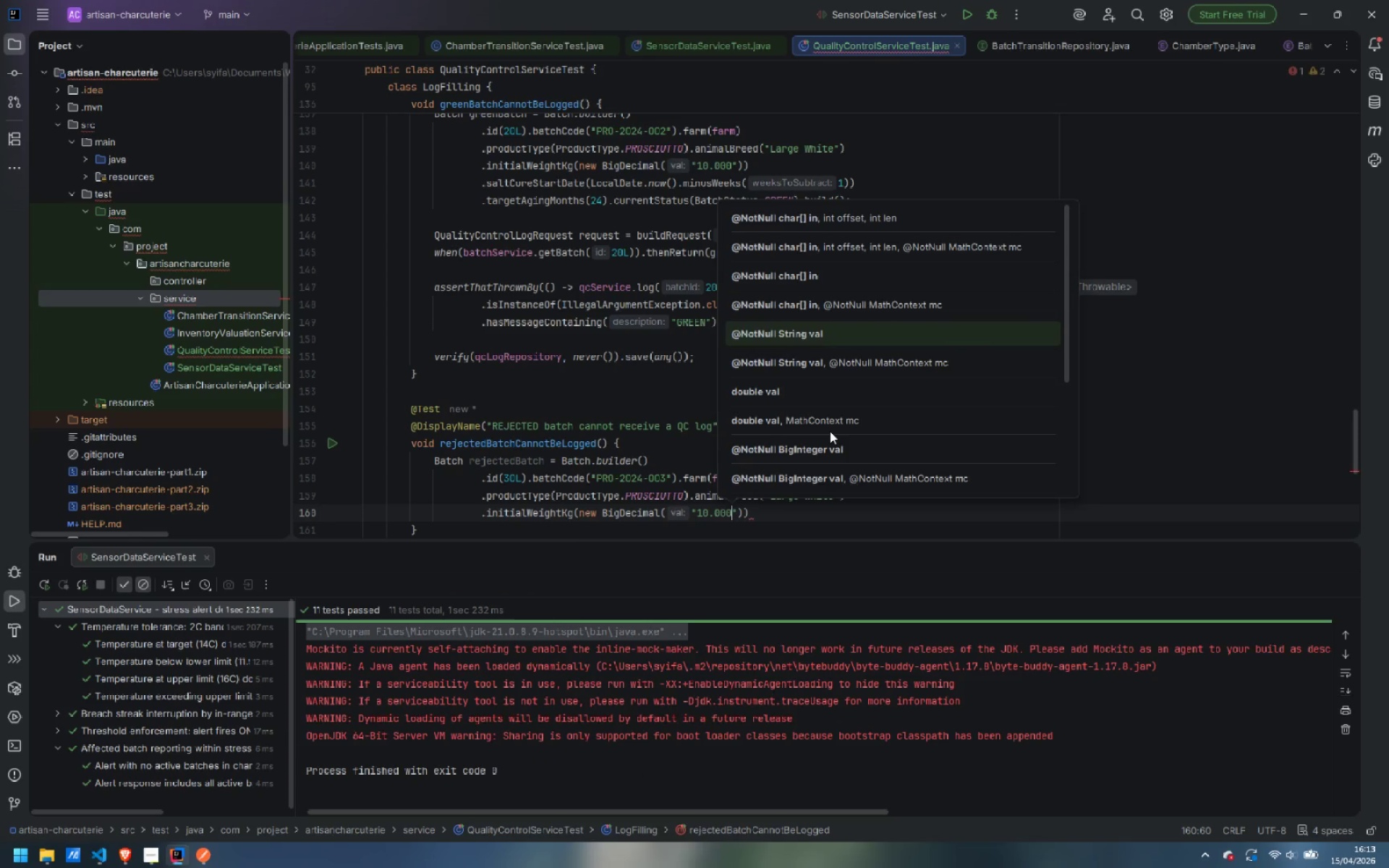 
key(ArrowRight)
 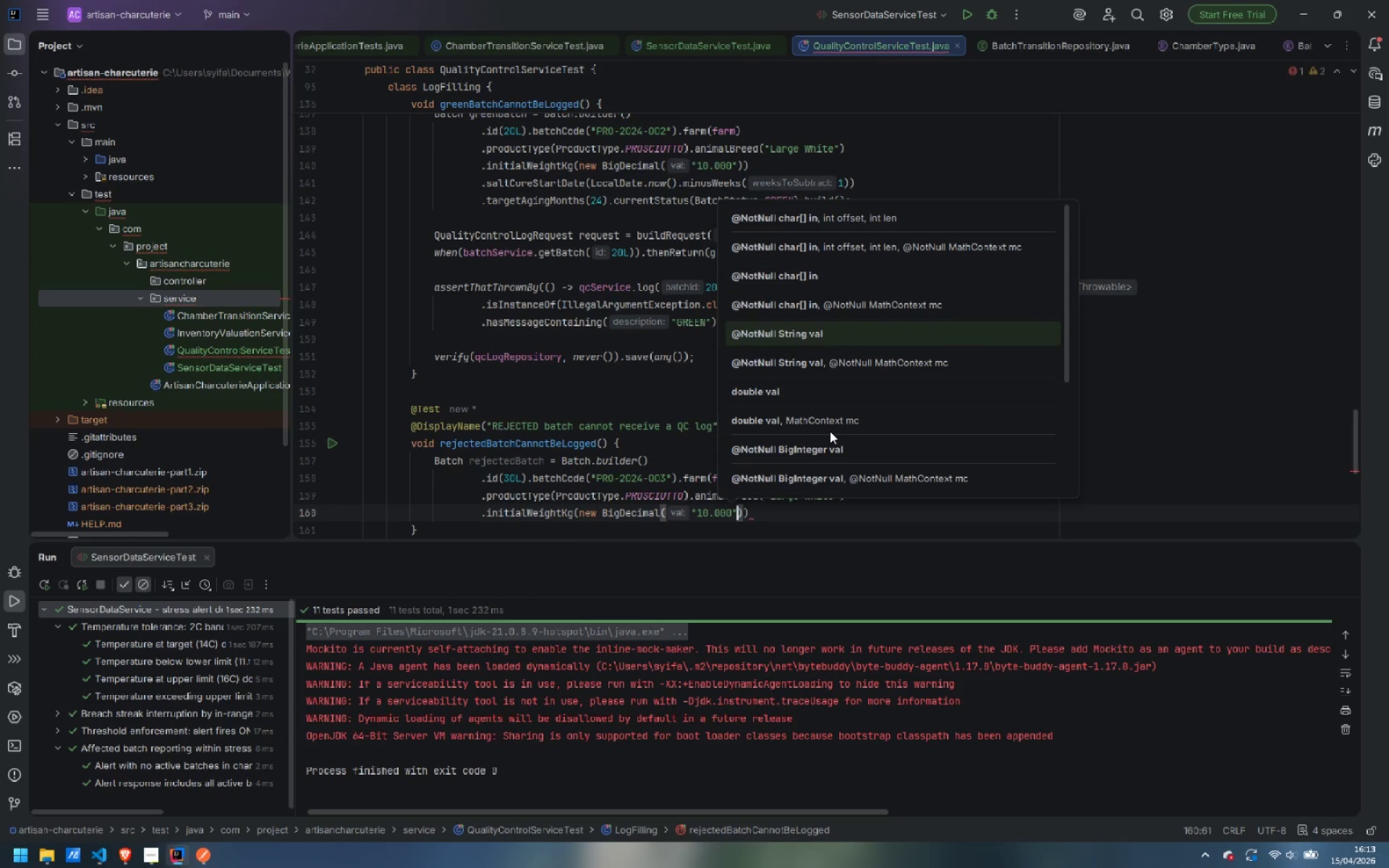 
key(ArrowRight)
 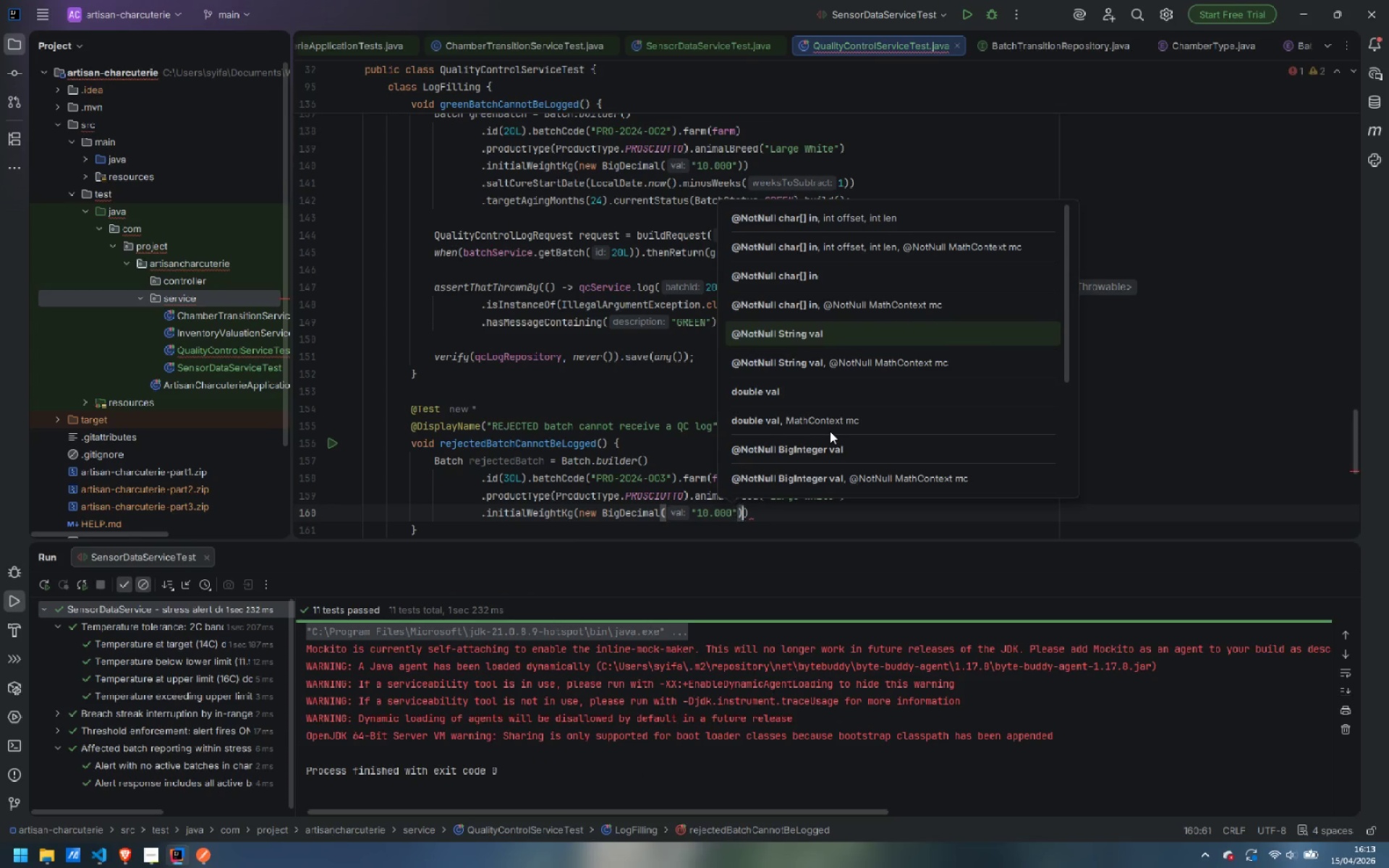 
key(ArrowRight)
 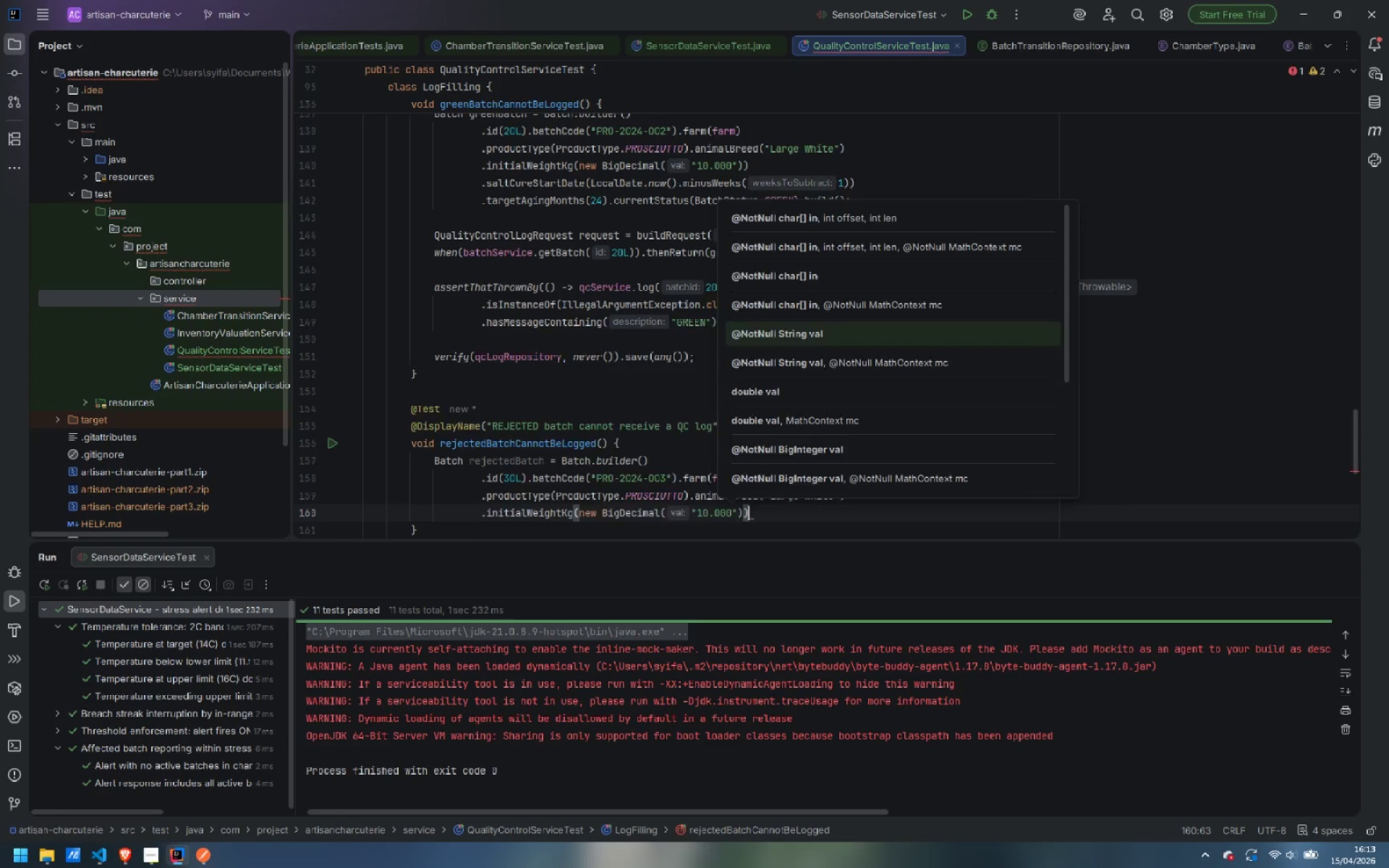 
key(Enter)
 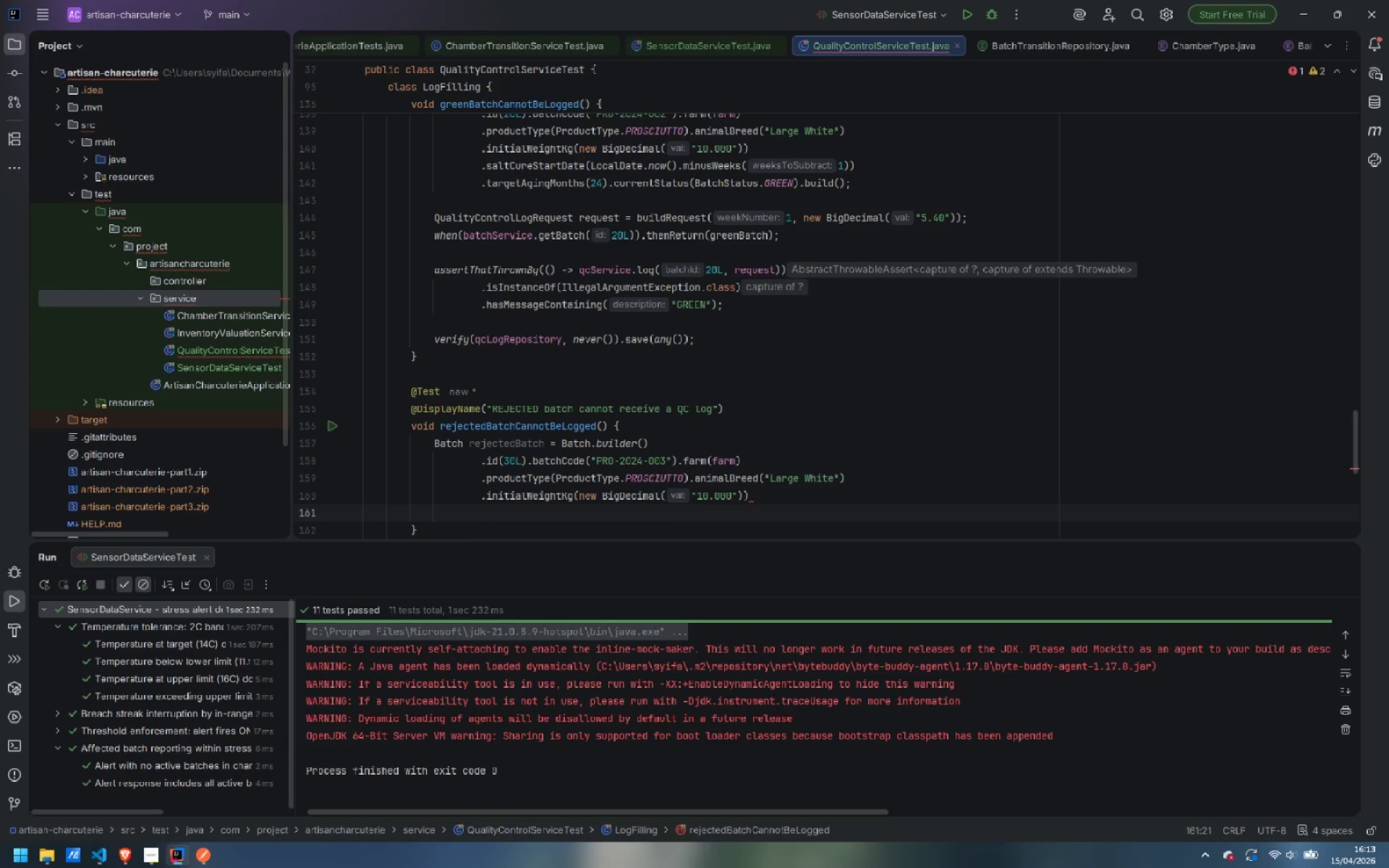 
type(.salt)
 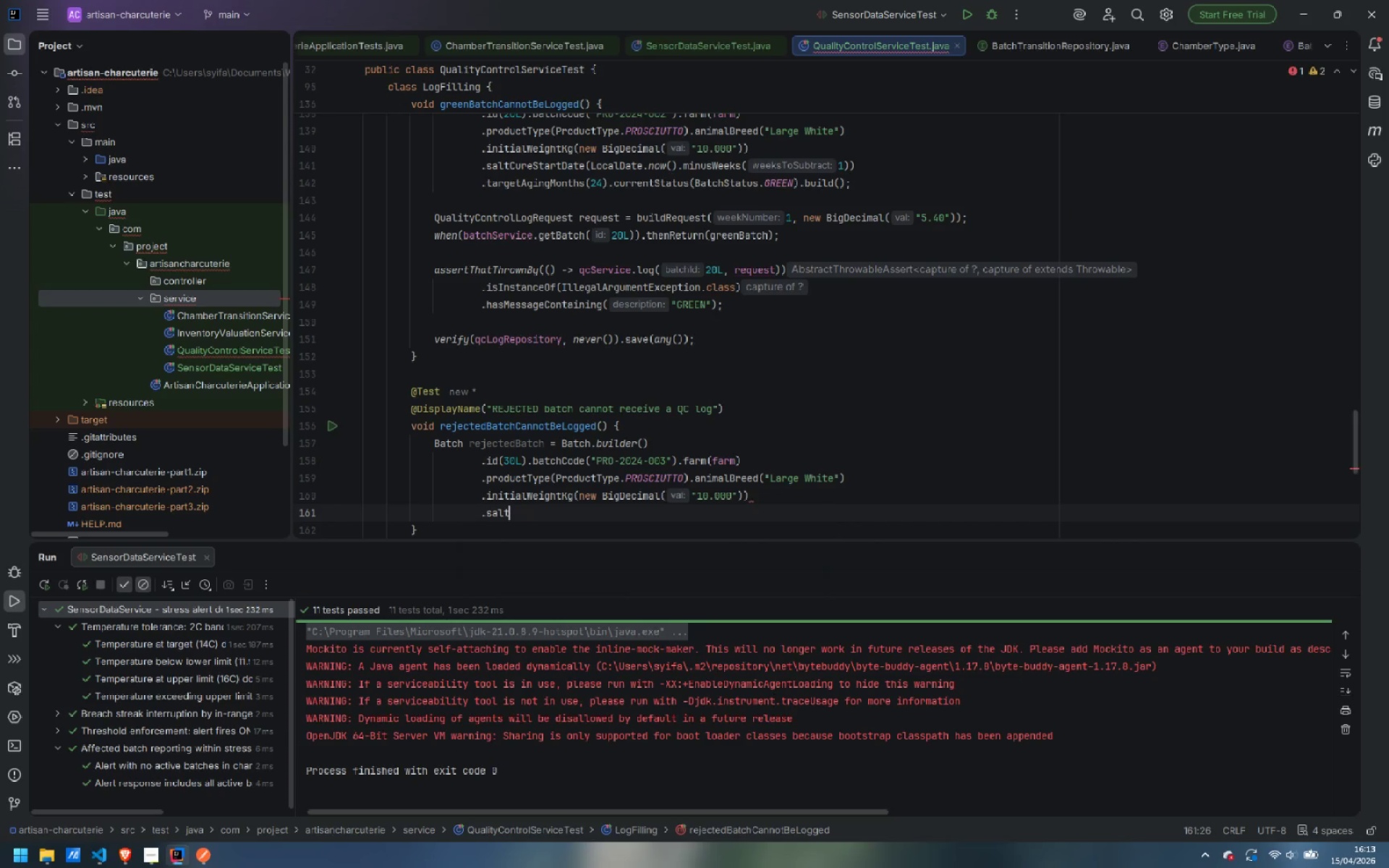 
key(Enter)
 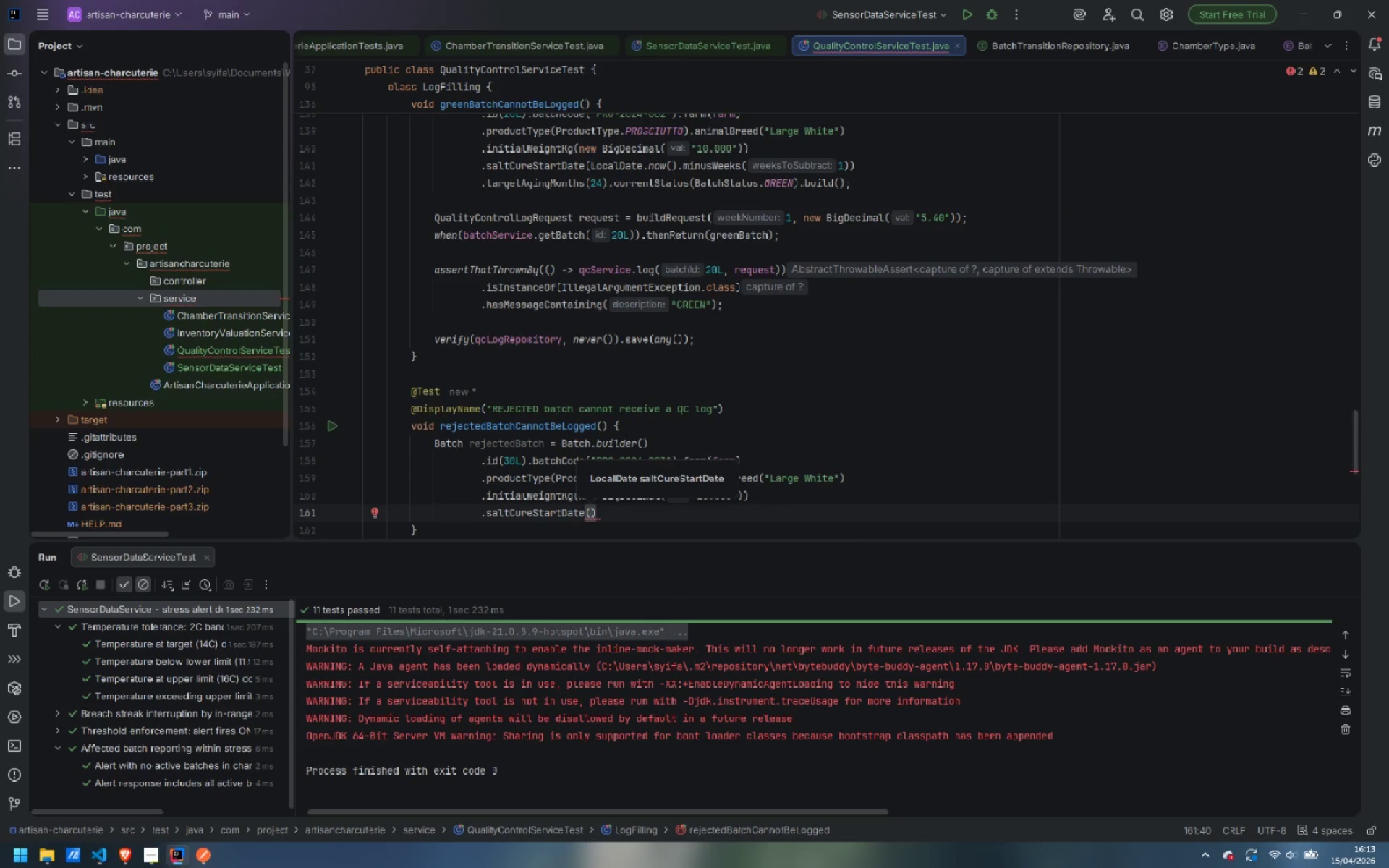 
type(LocalDate.now.)
 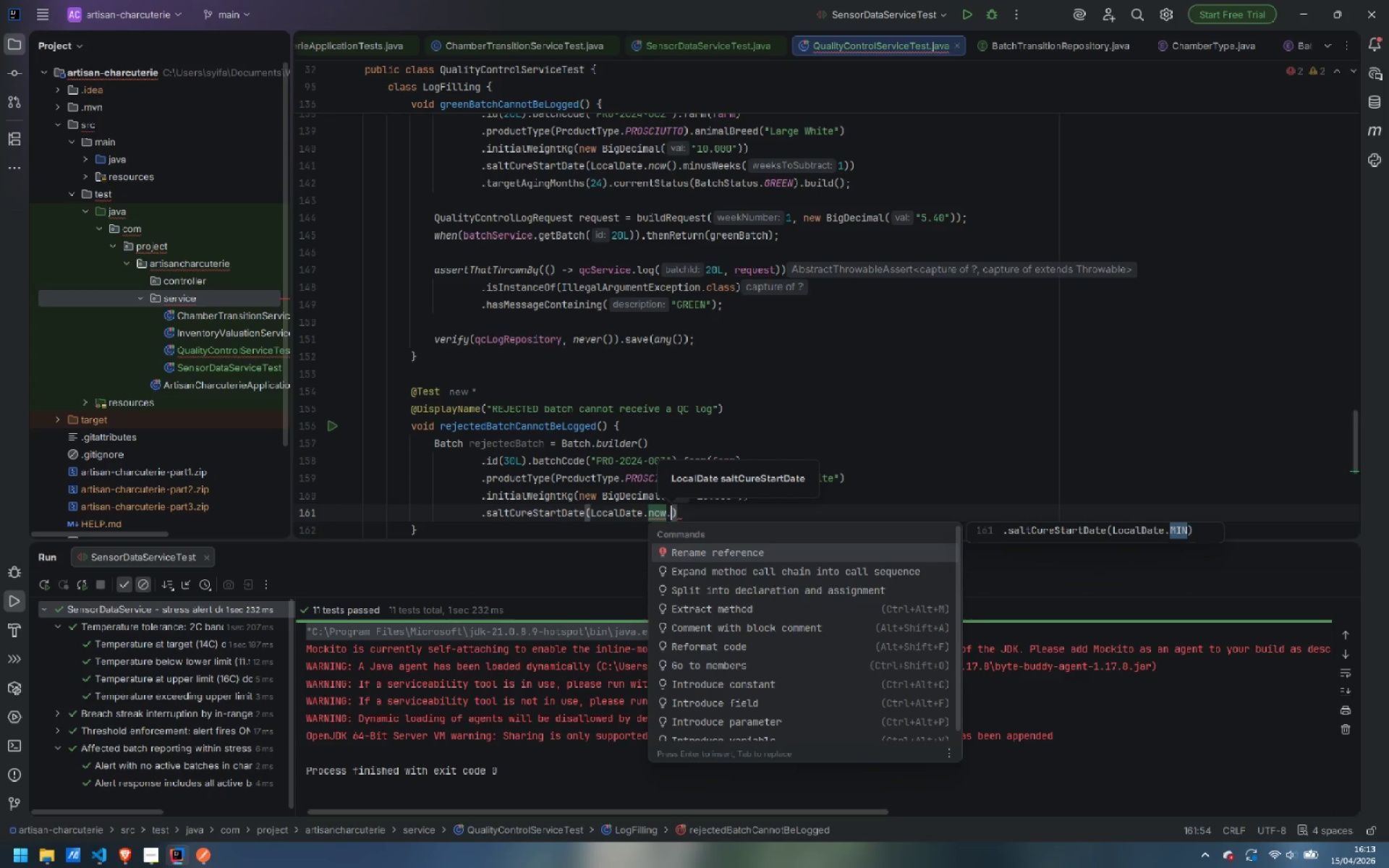 
key(Backspace)
type(().minu)
 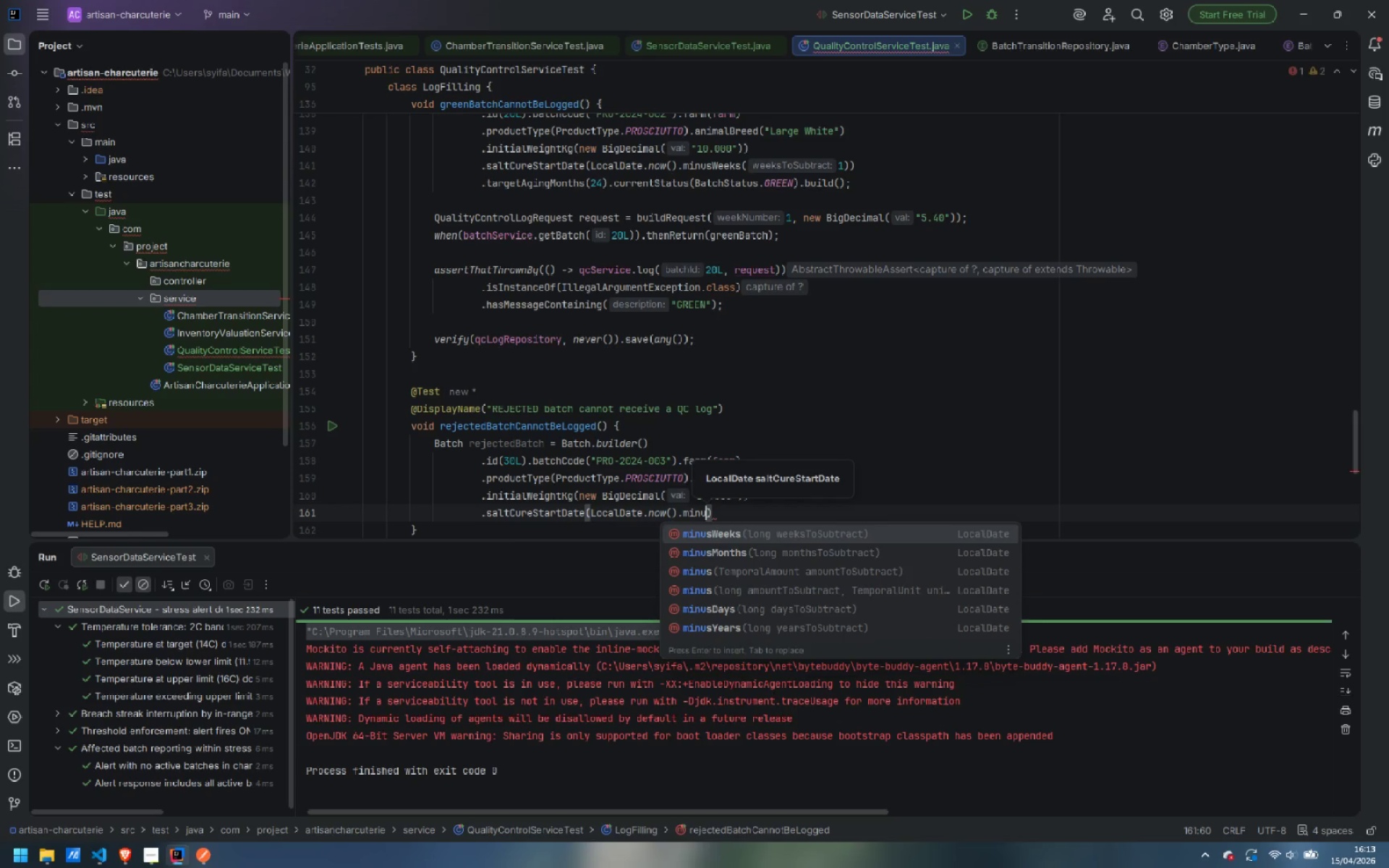 
key(ArrowDown)
 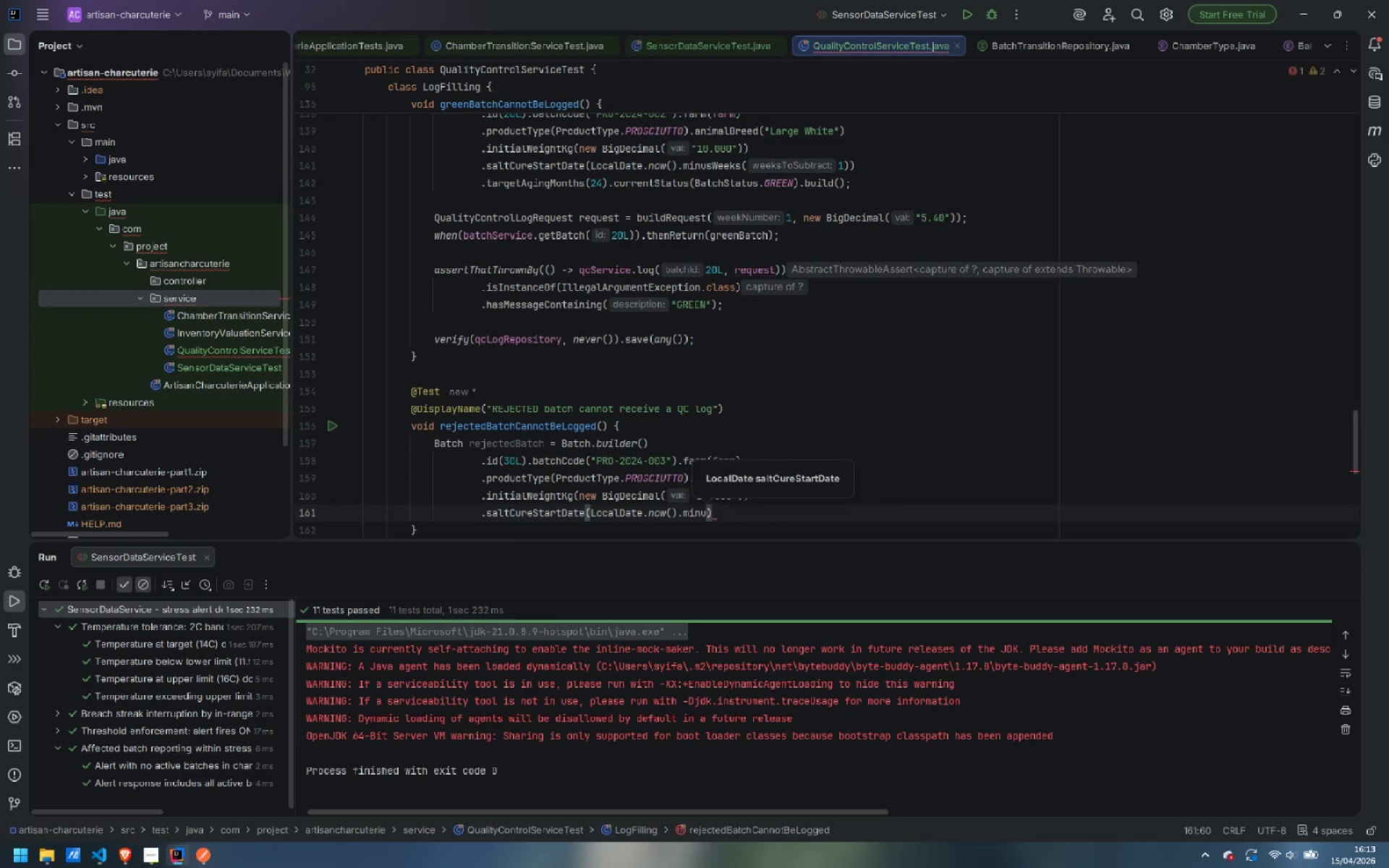 
key(Enter)
 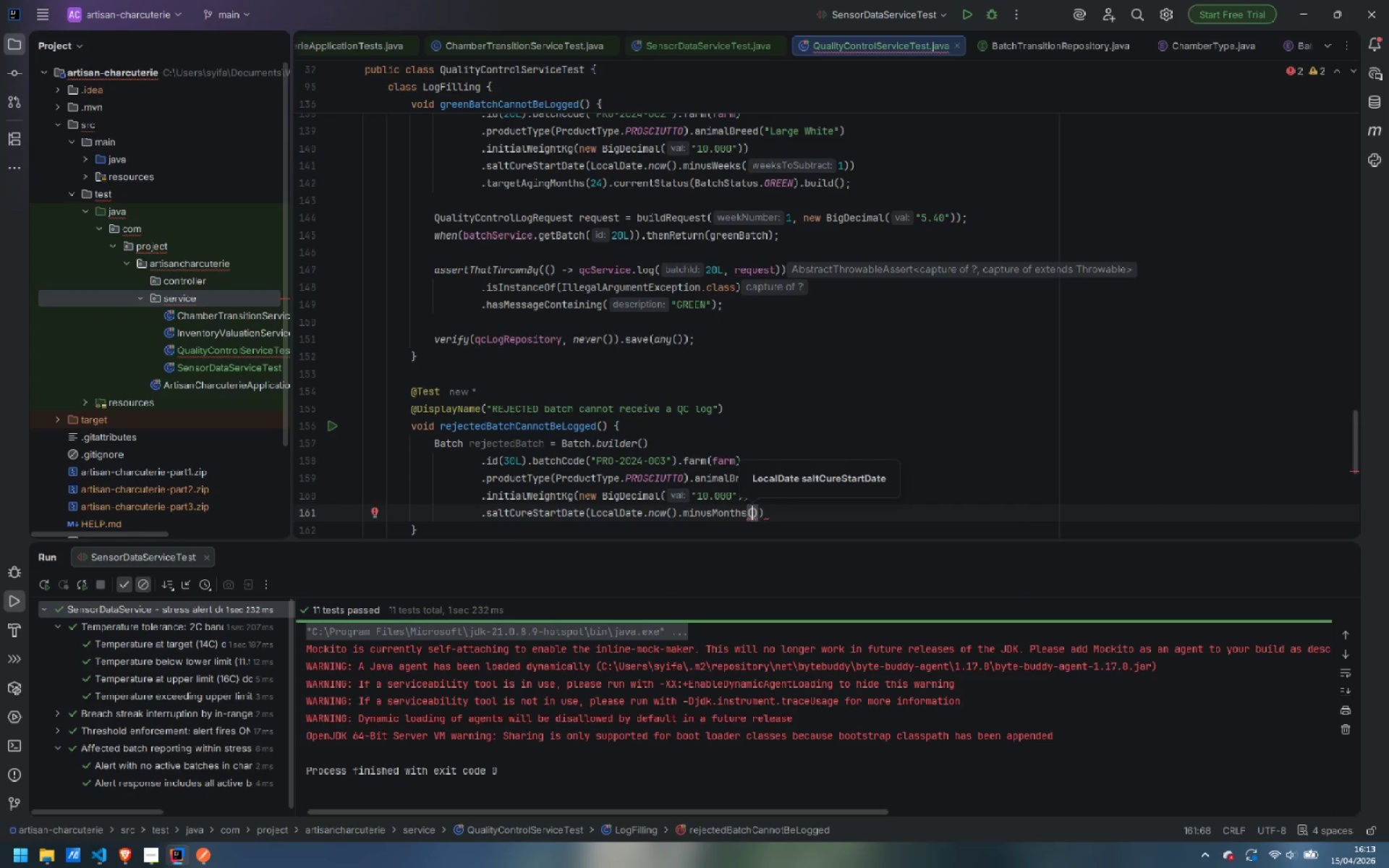 
key(3)
 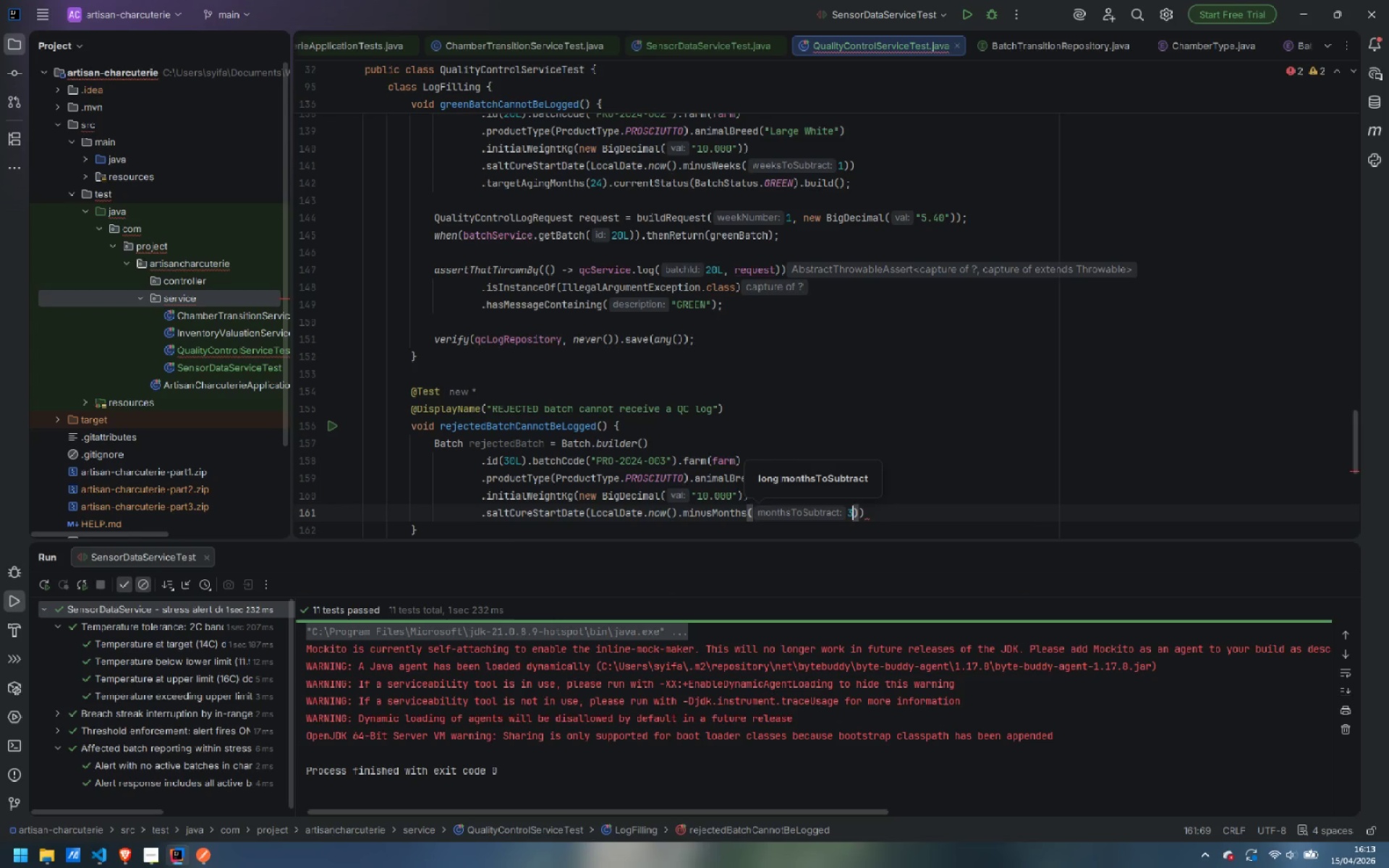 
key(ArrowRight)
 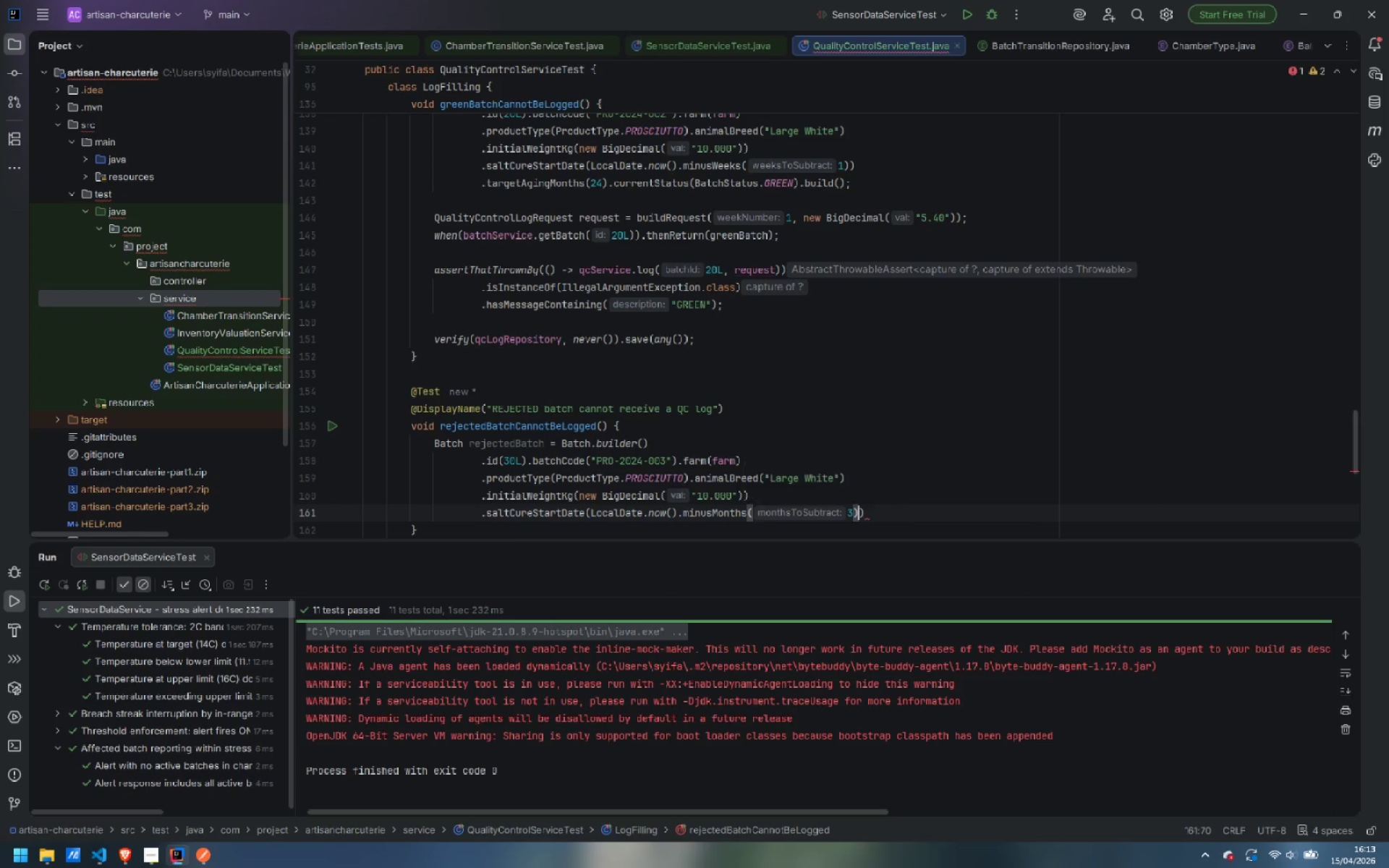 
key(ArrowRight)
 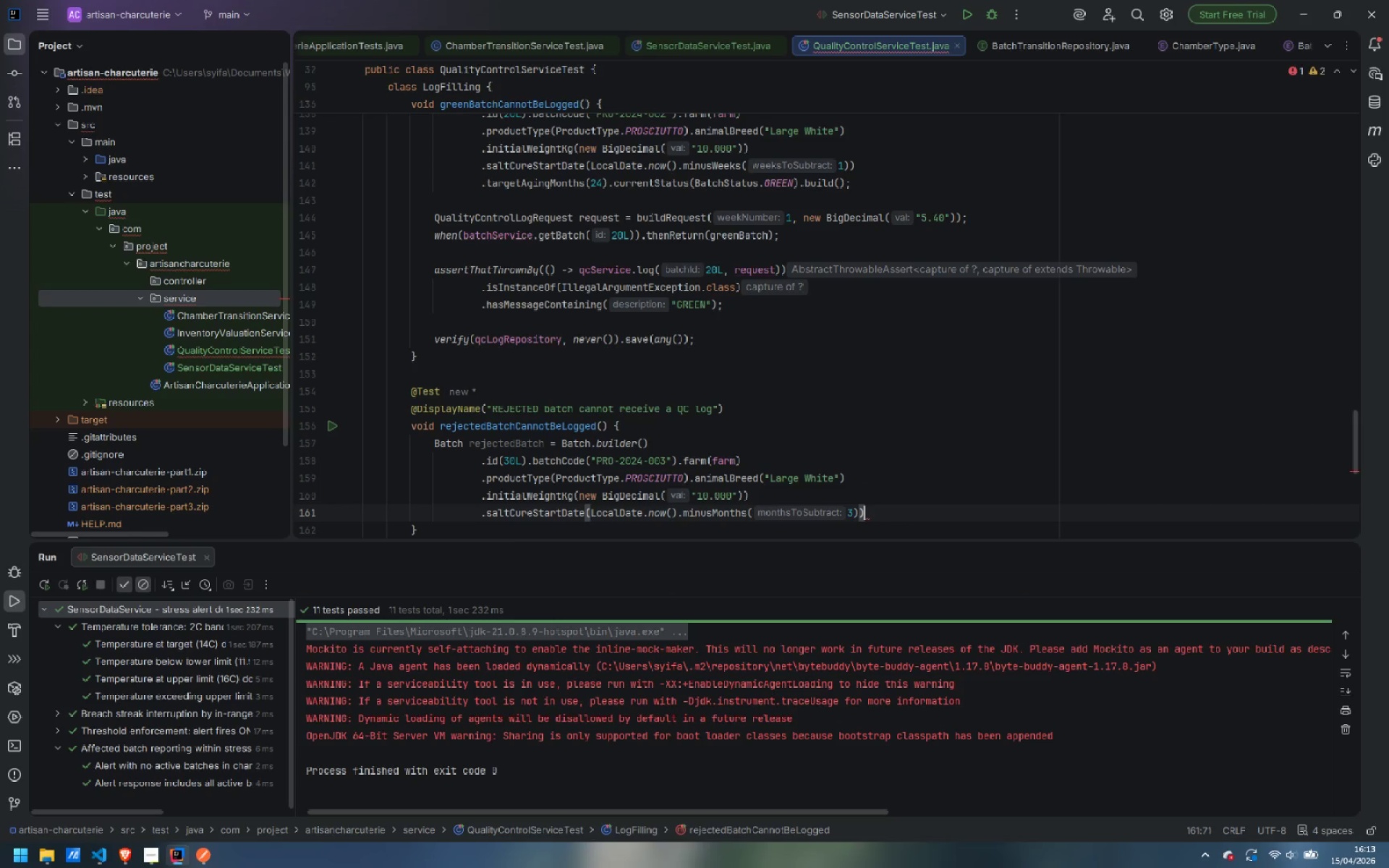 
key(Enter)
 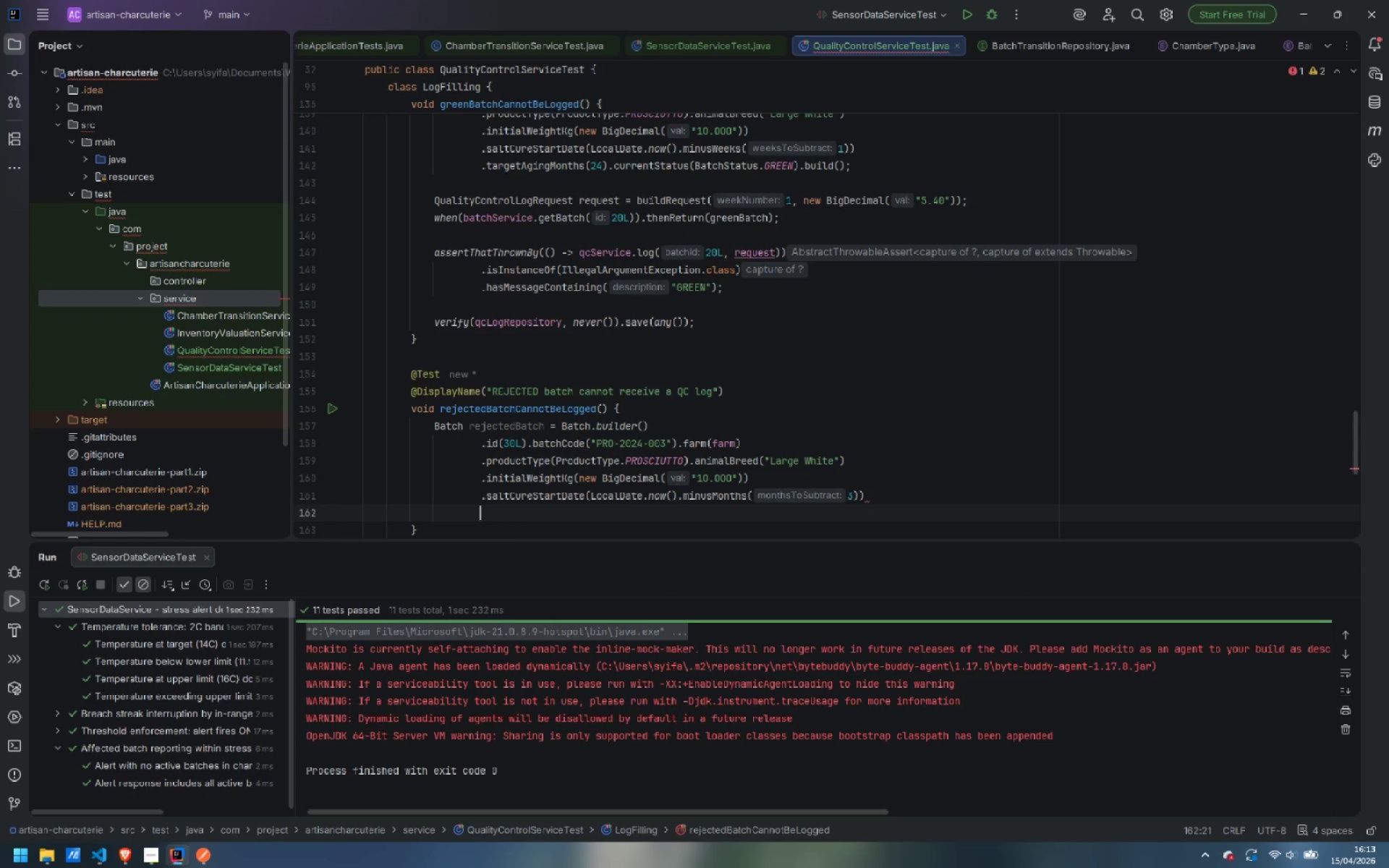 
type(.target)
 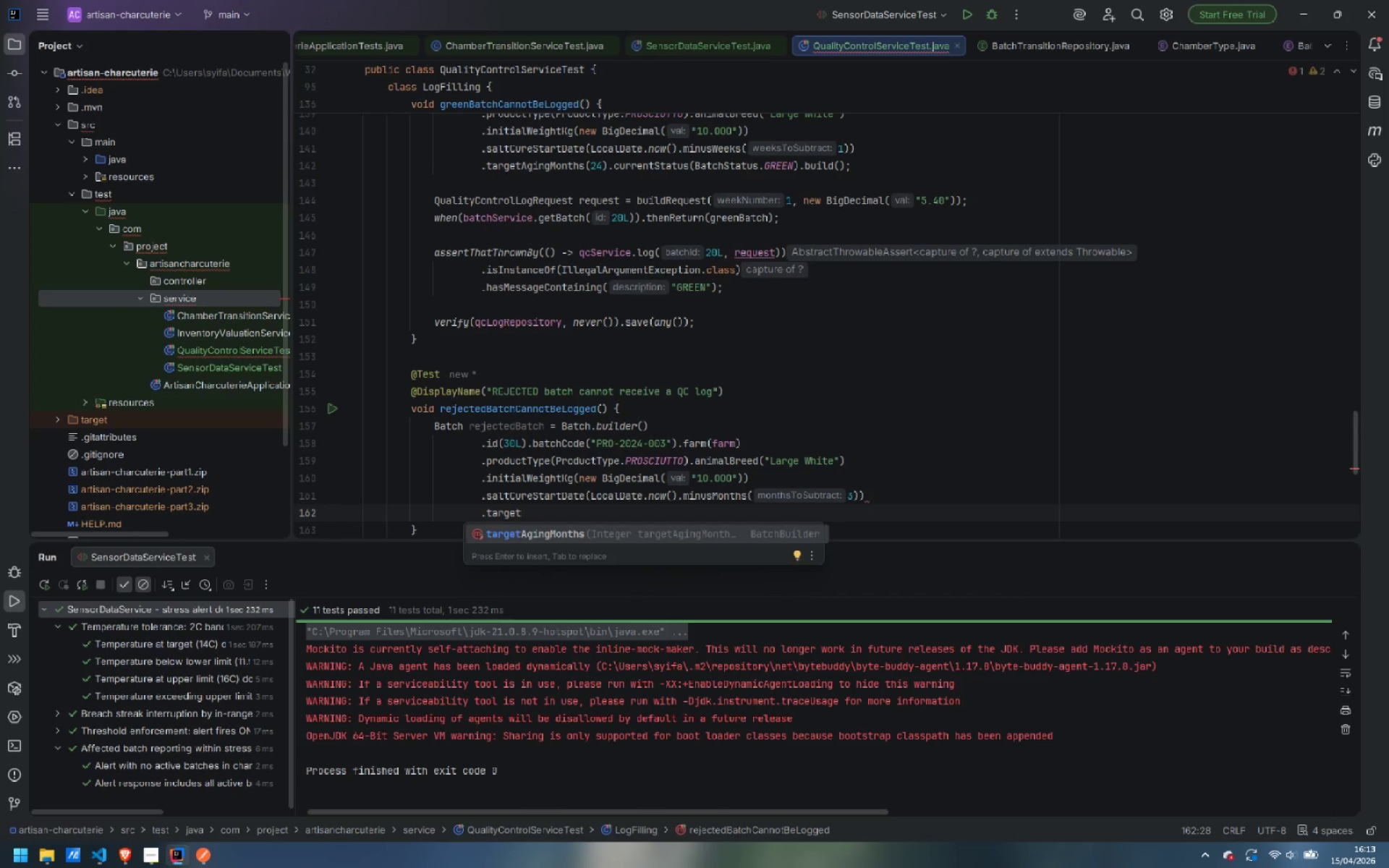 
key(Enter)
 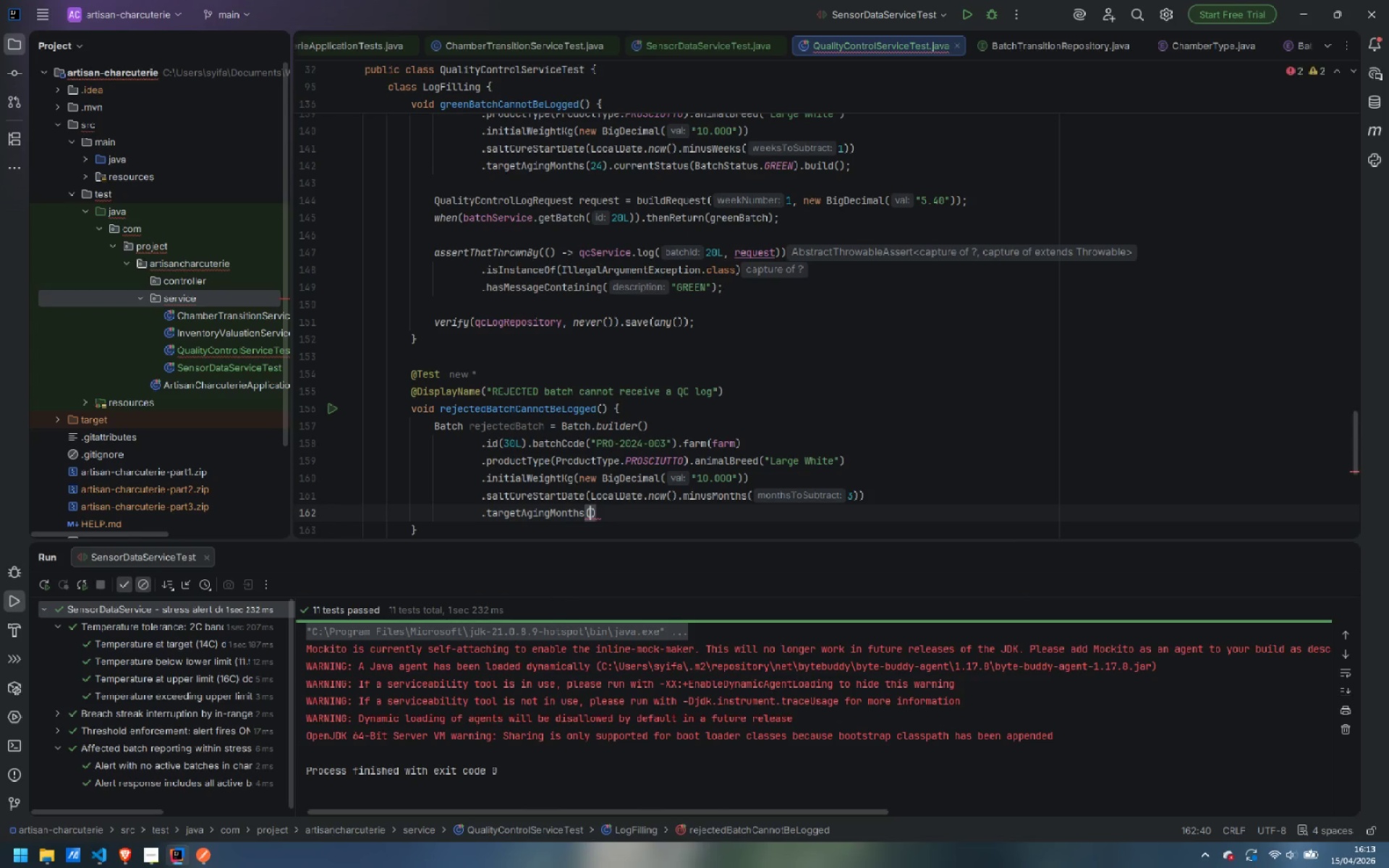 
type(24)
 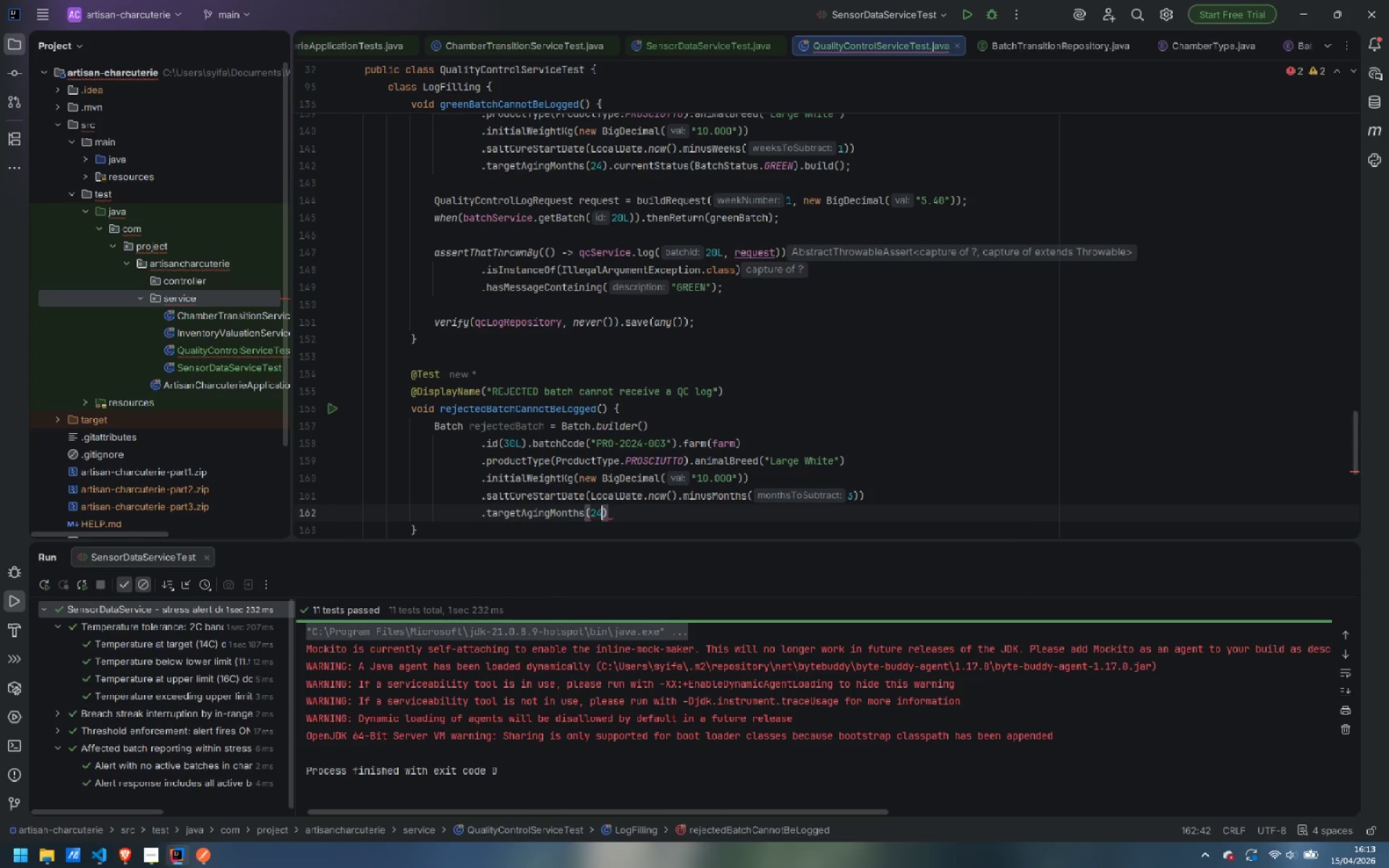 
key(ArrowRight)
 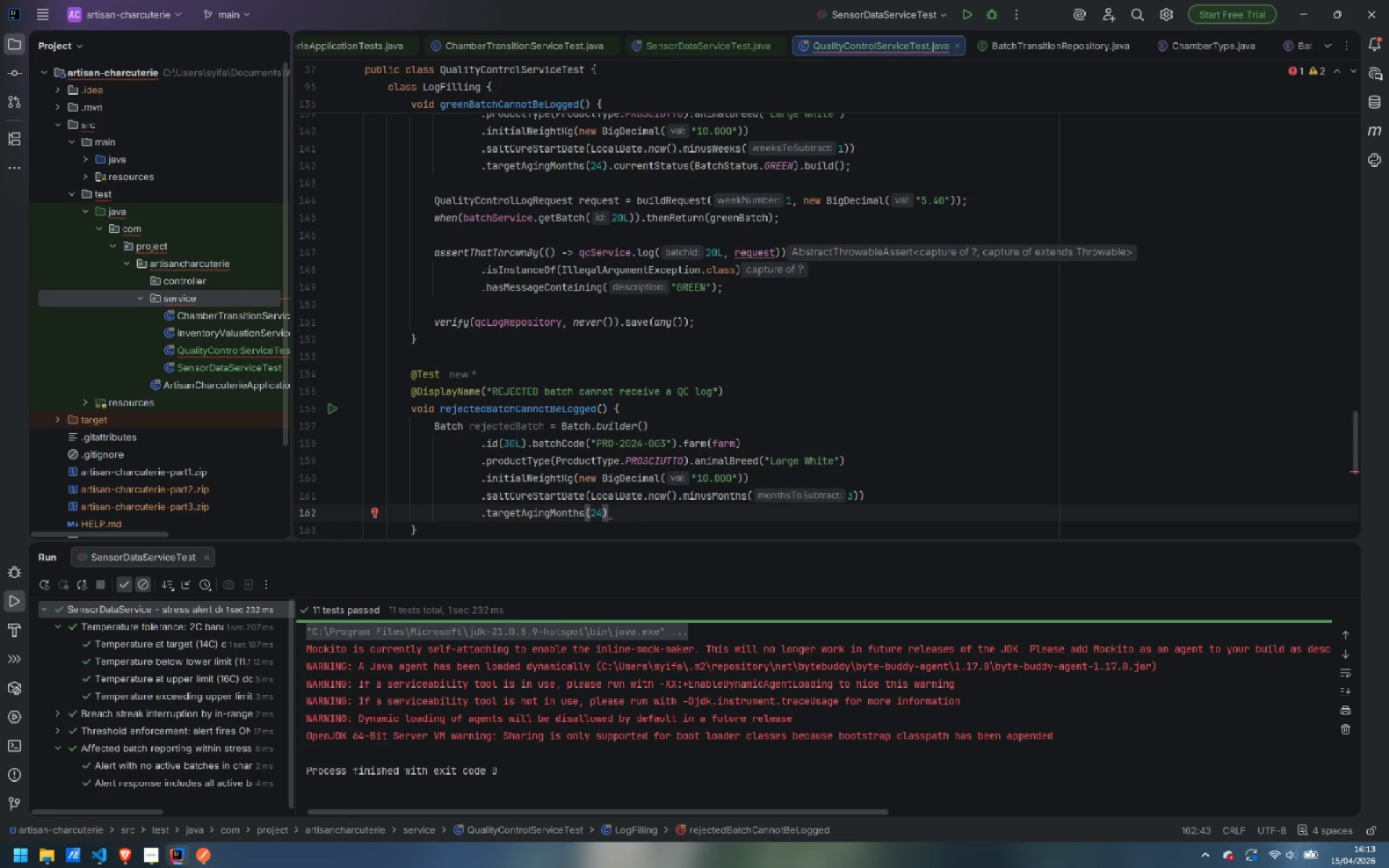 
type(.cure)
key(Backspace)
type(re)
 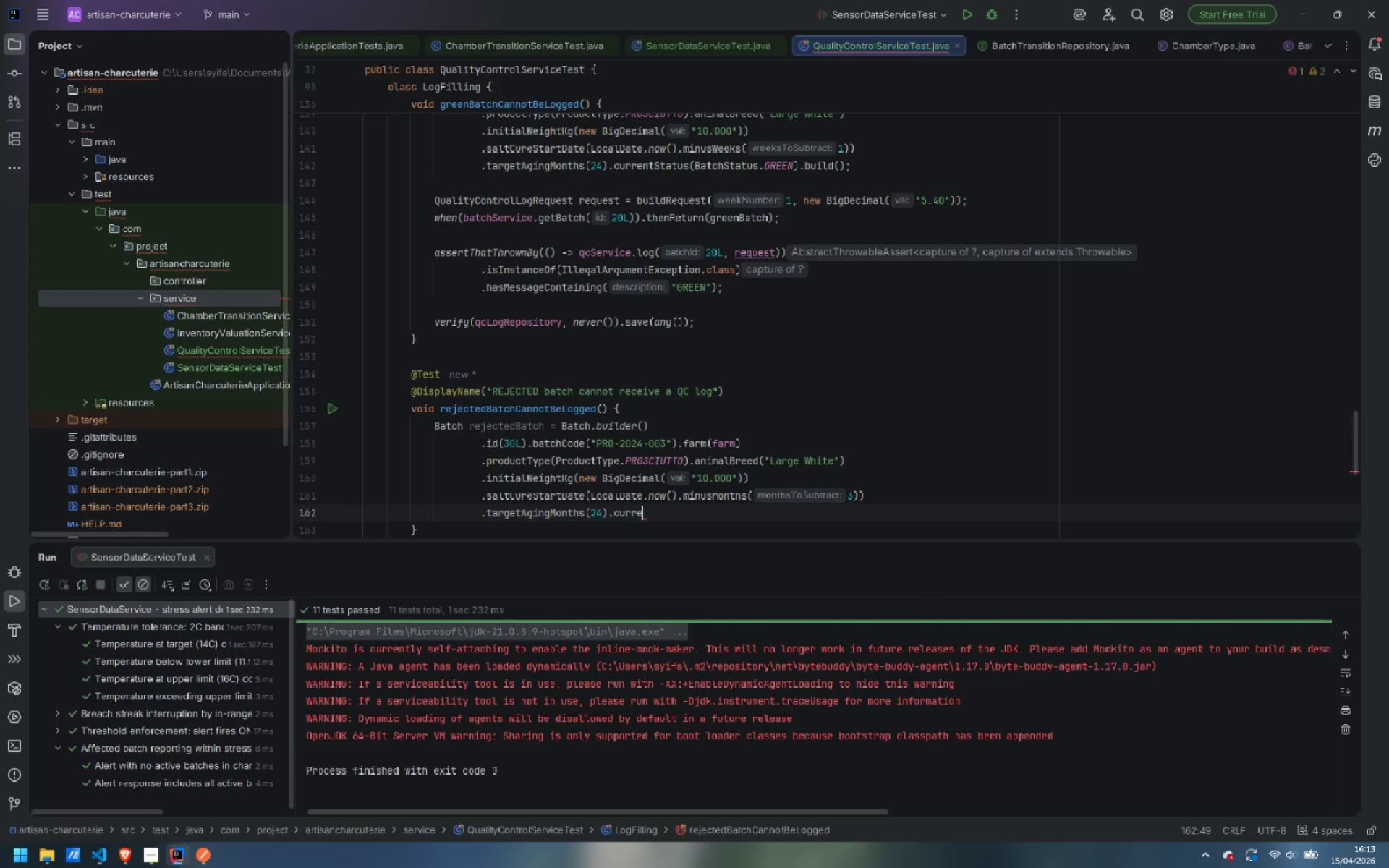 
key(Enter)
 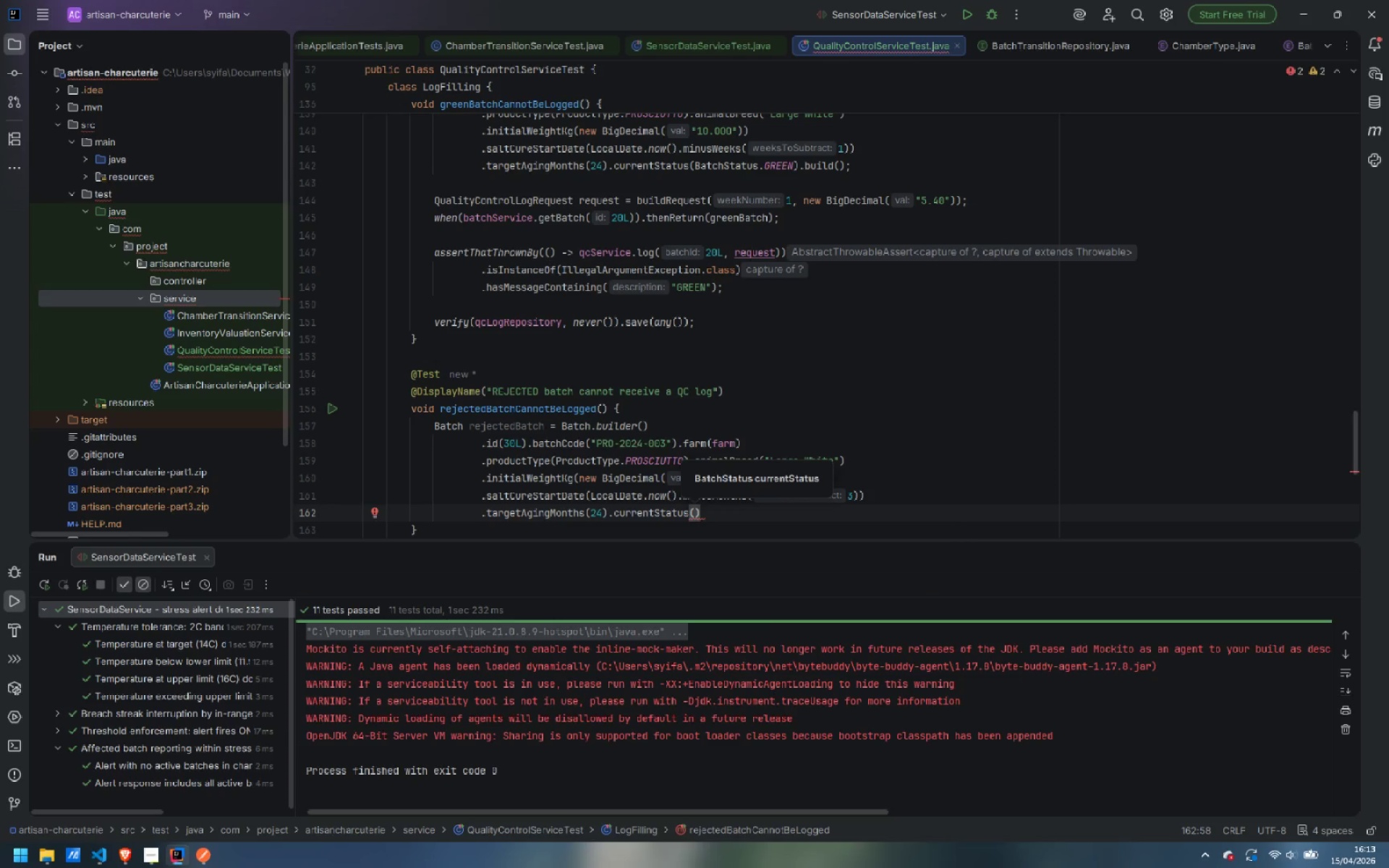 
type(Batc)
 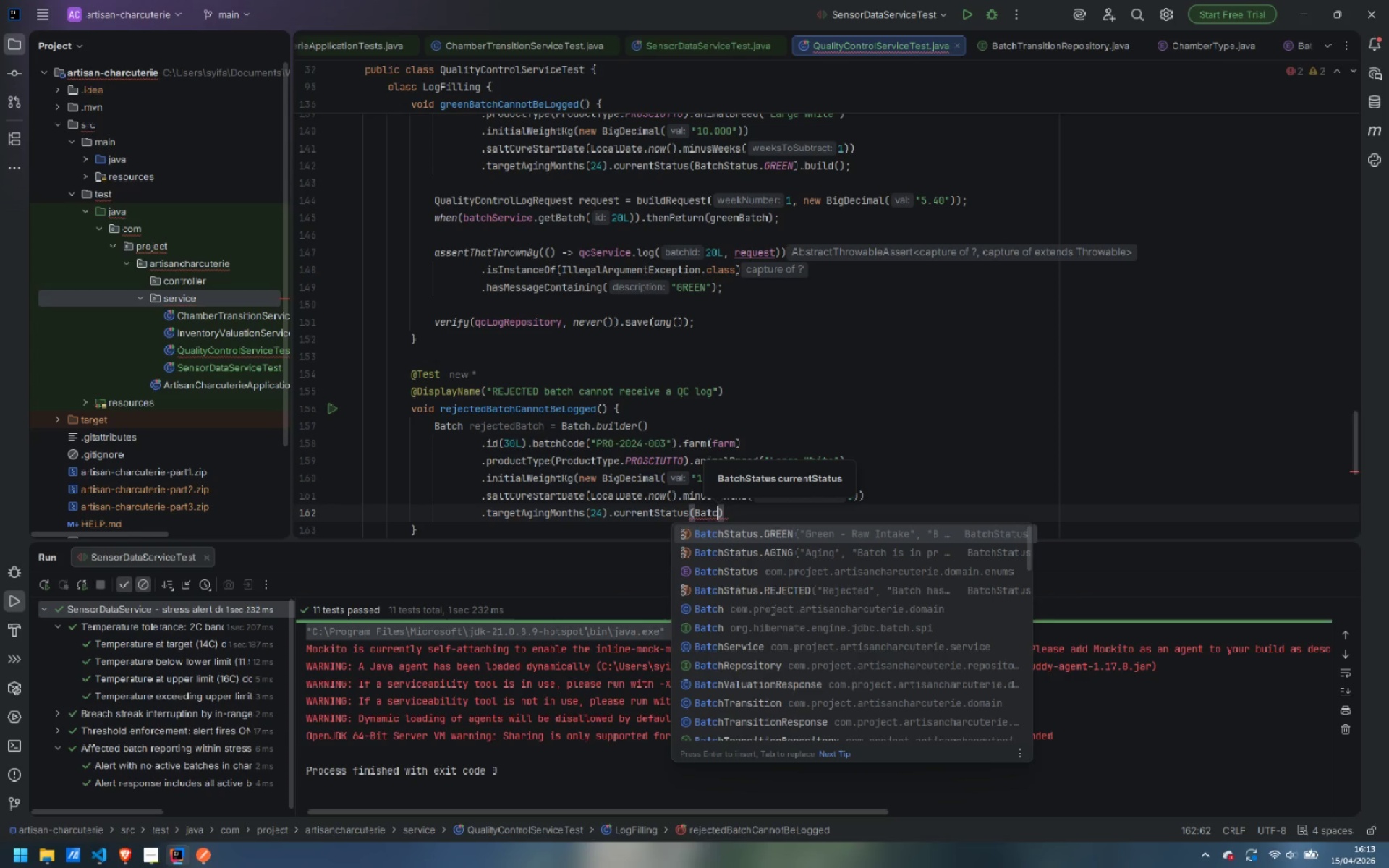 
key(ArrowDown)
 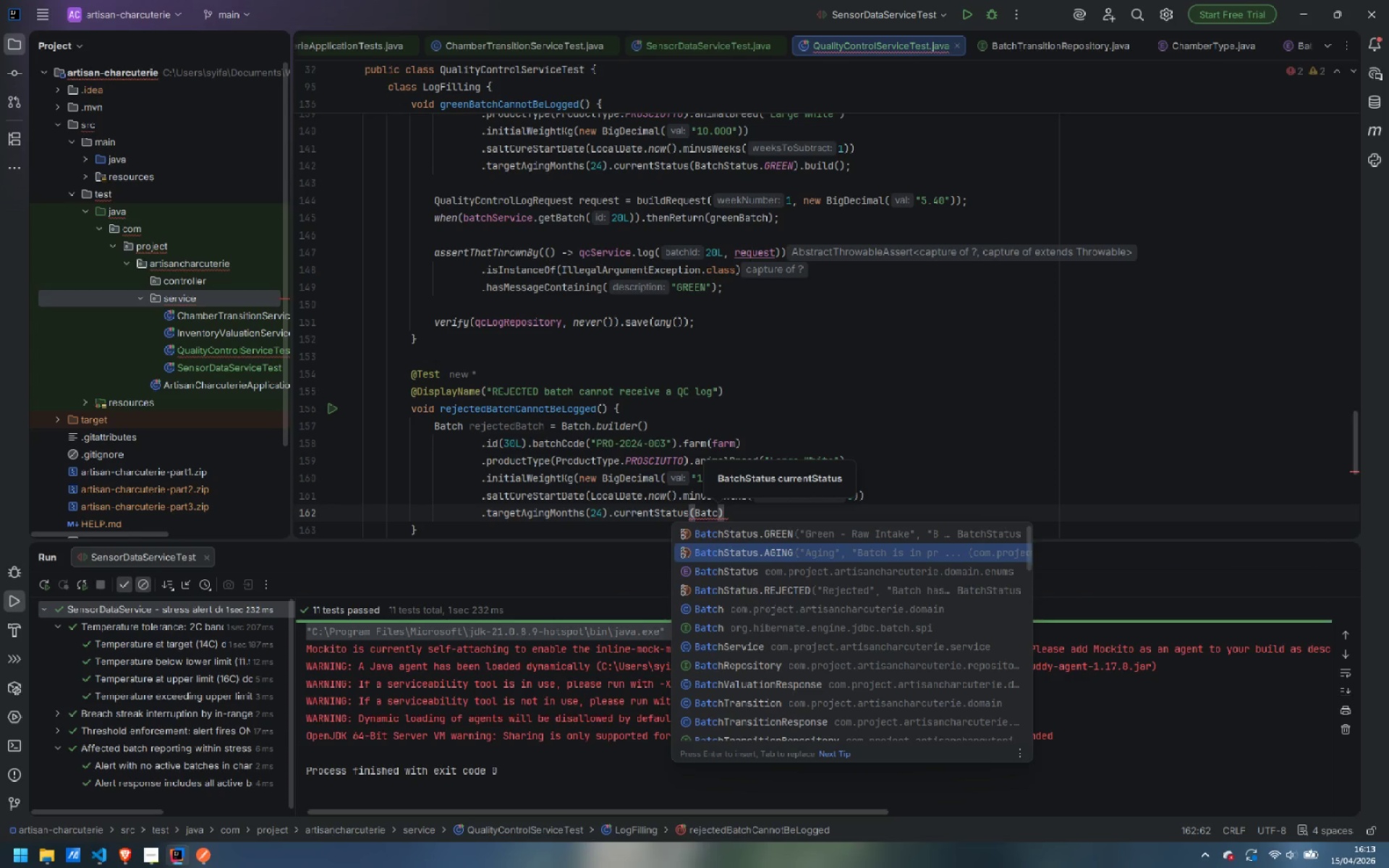 
key(ArrowDown)
 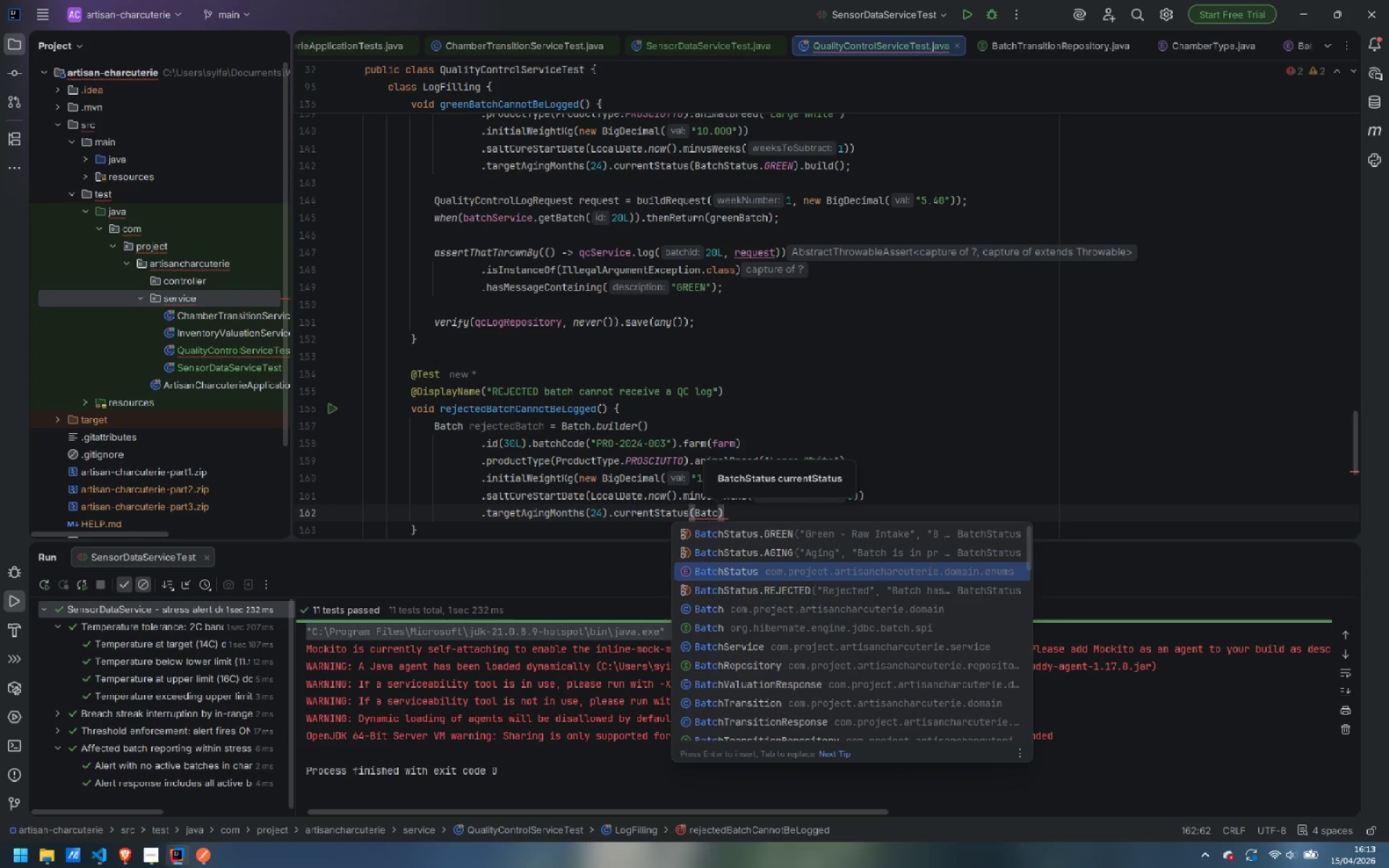 
key(ArrowDown)
 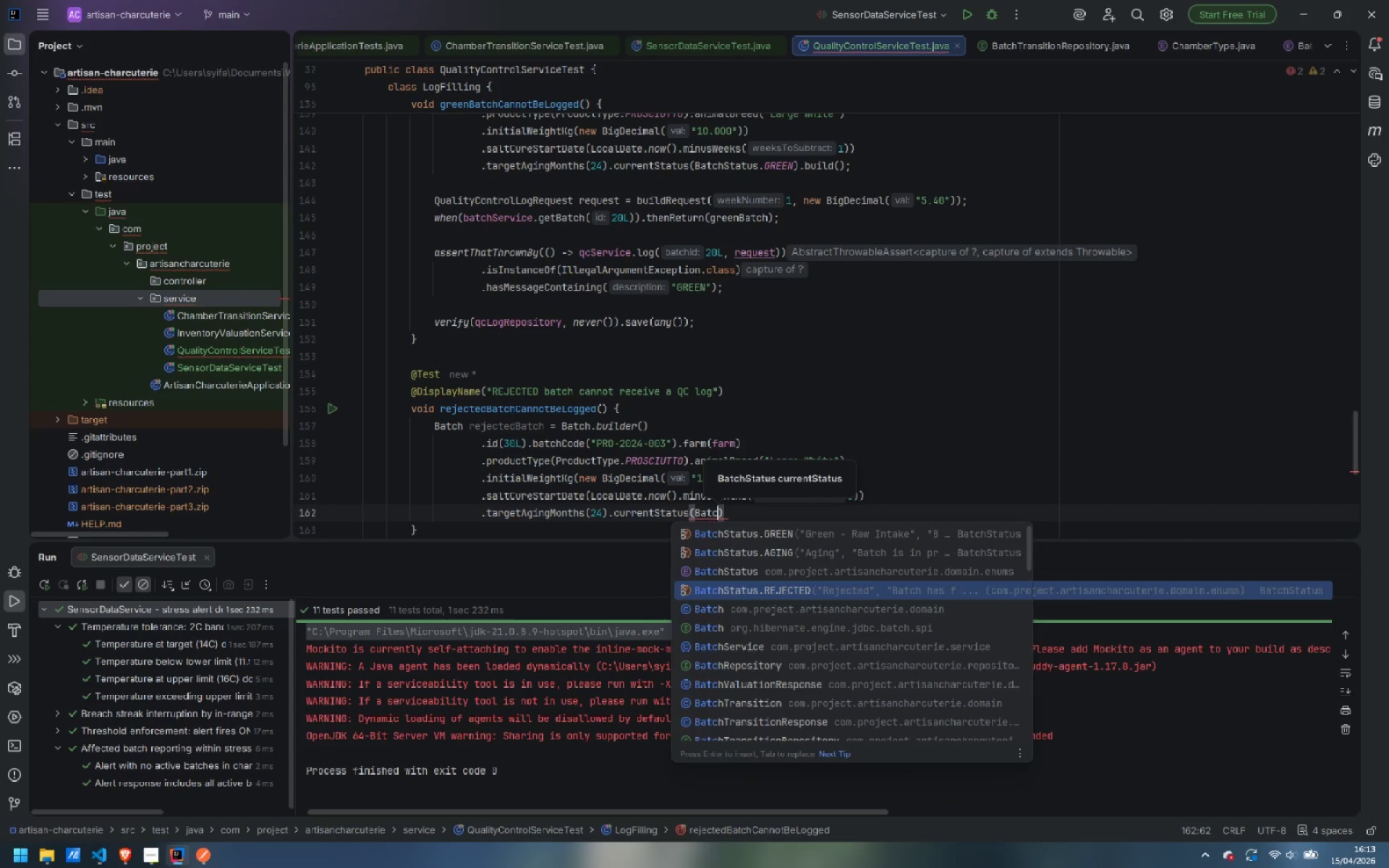 
key(Enter)
 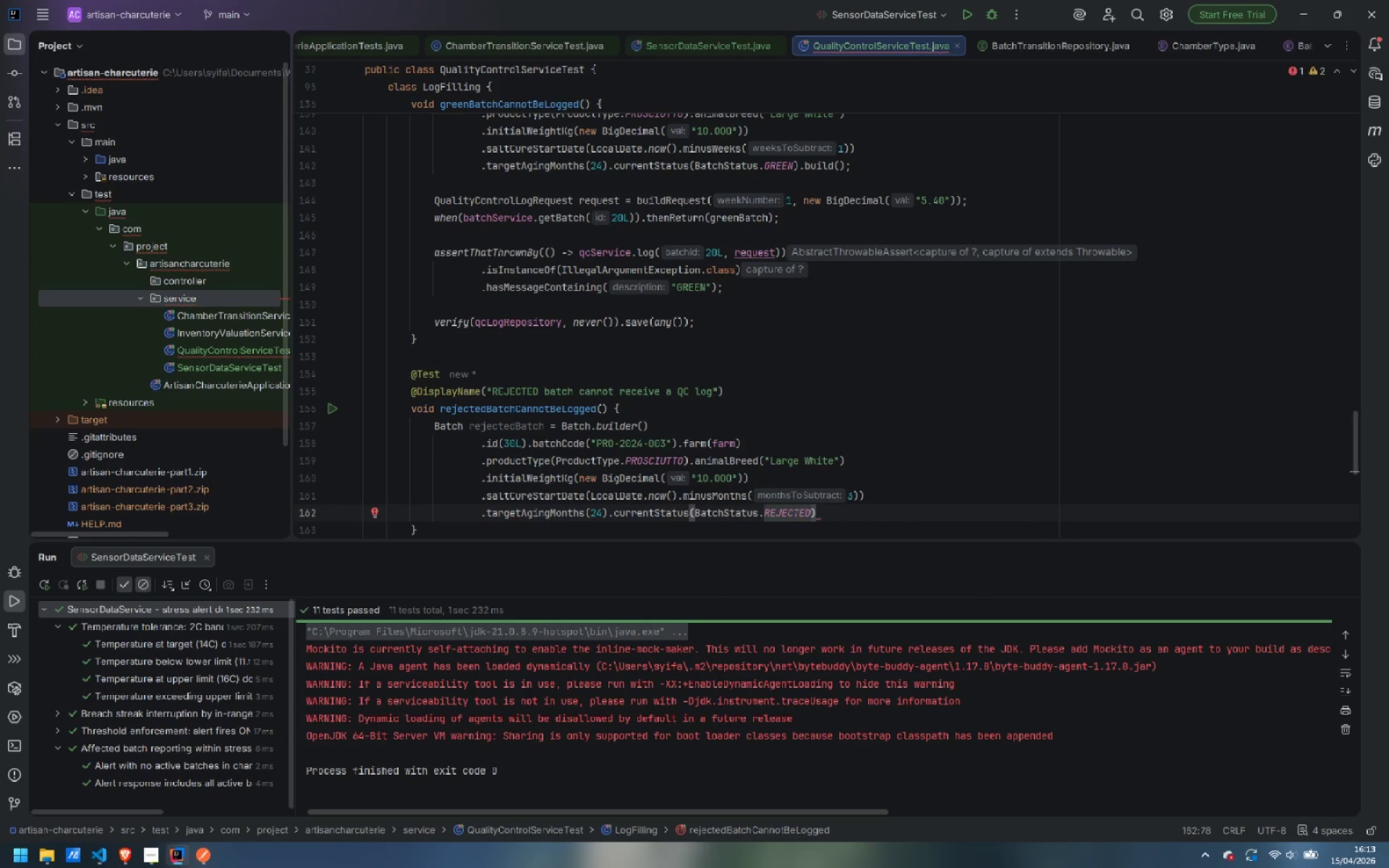 
key(ArrowRight)
 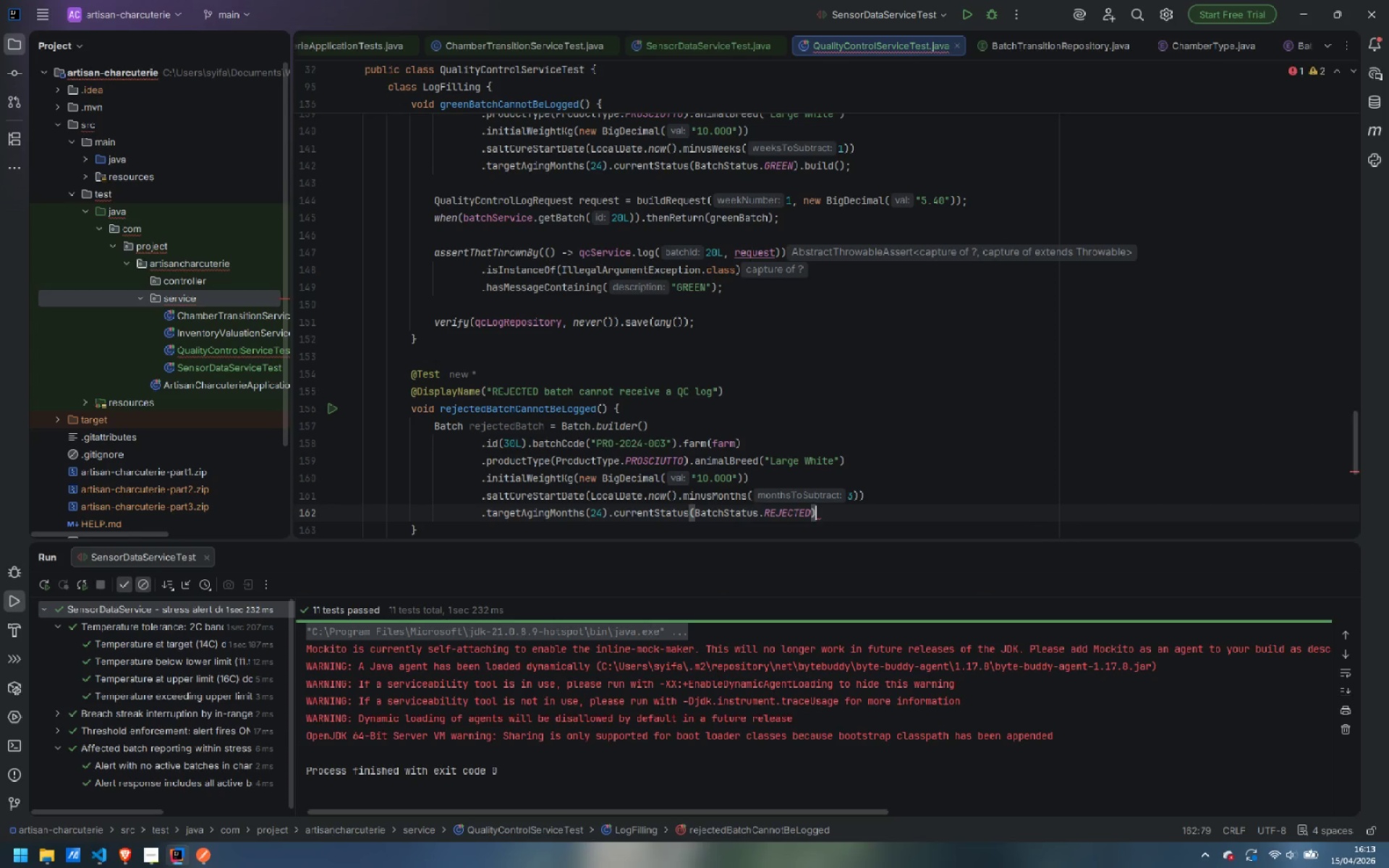 
type(.bui)
 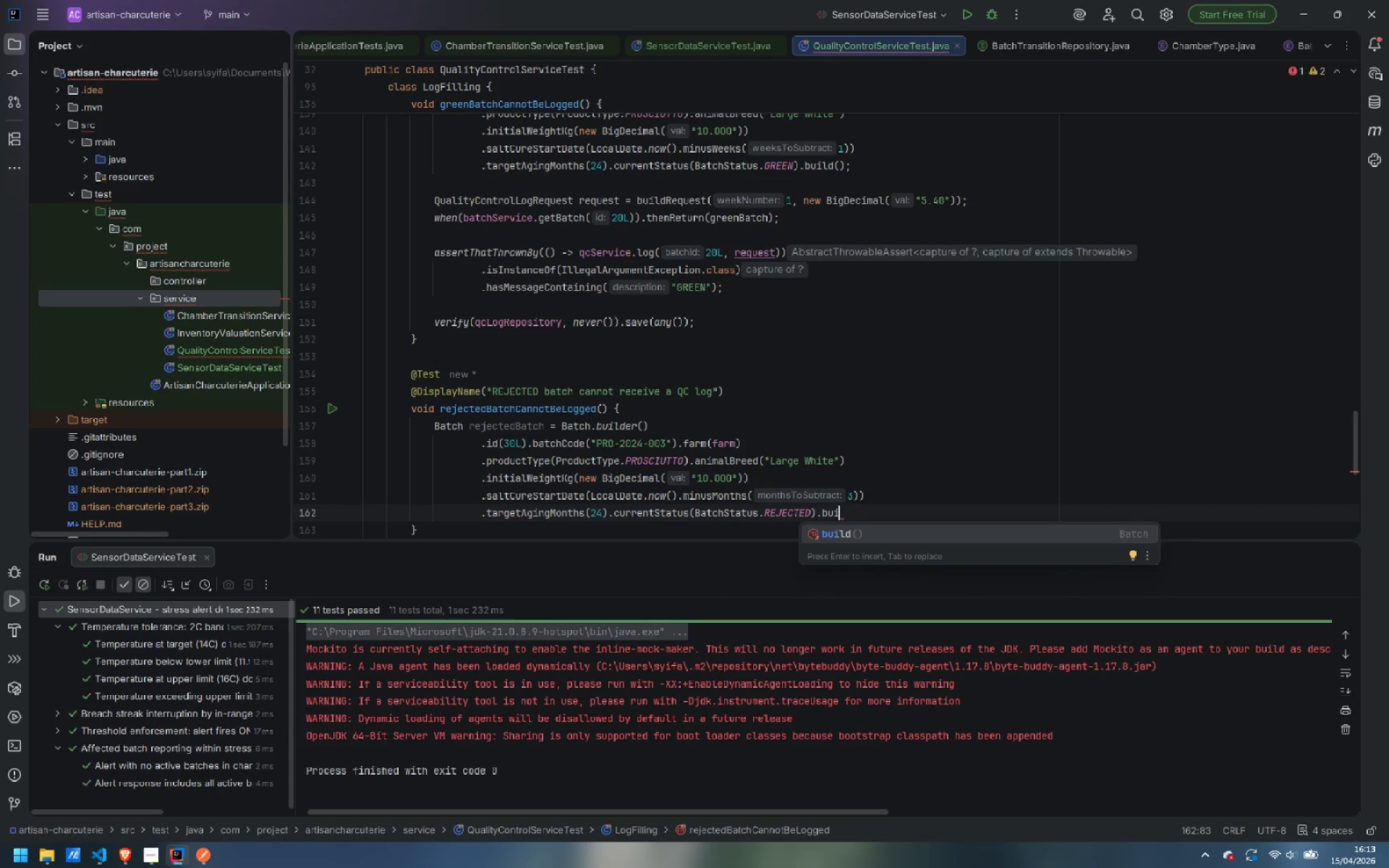 
key(Enter)
 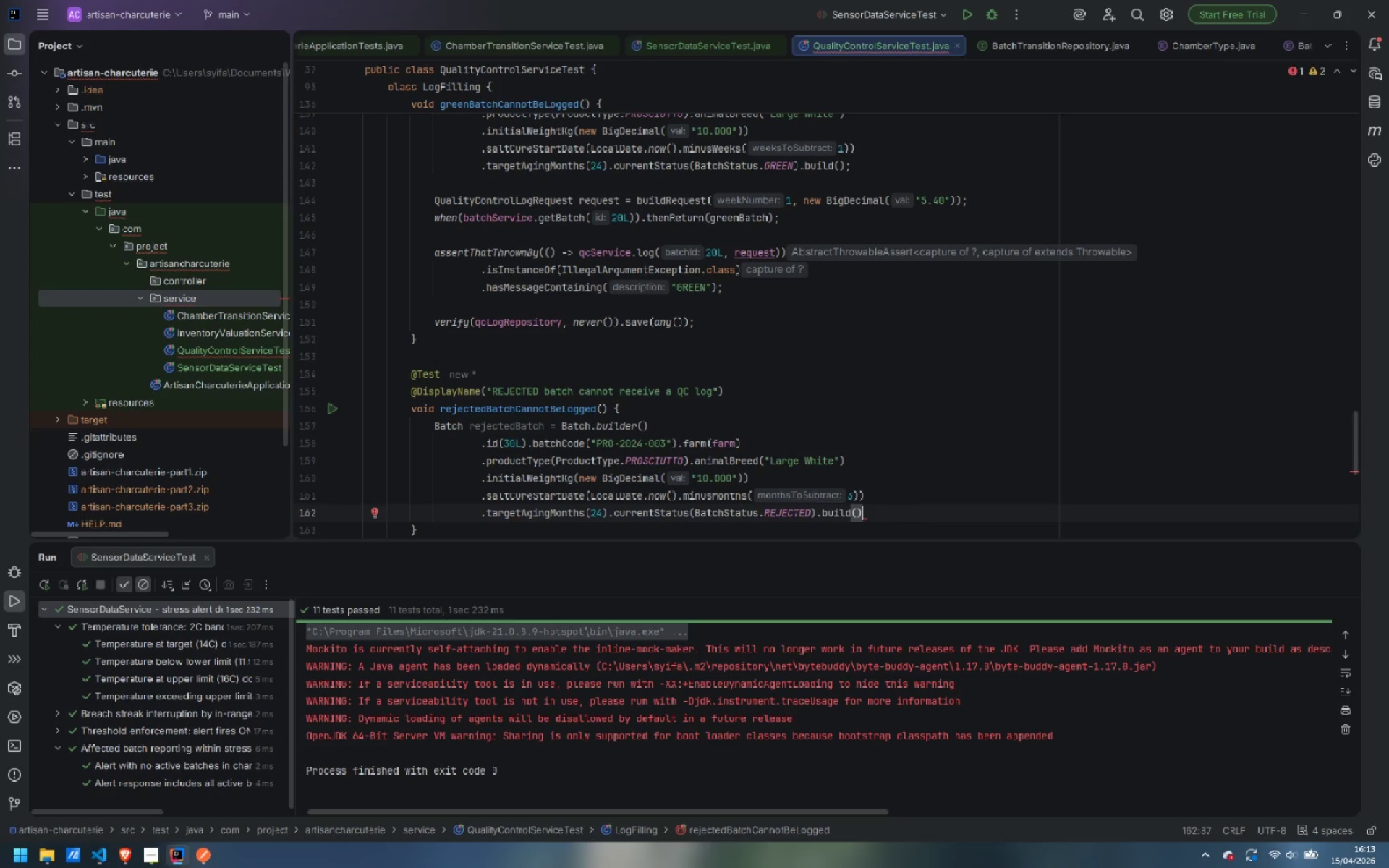 
key(Semicolon)
 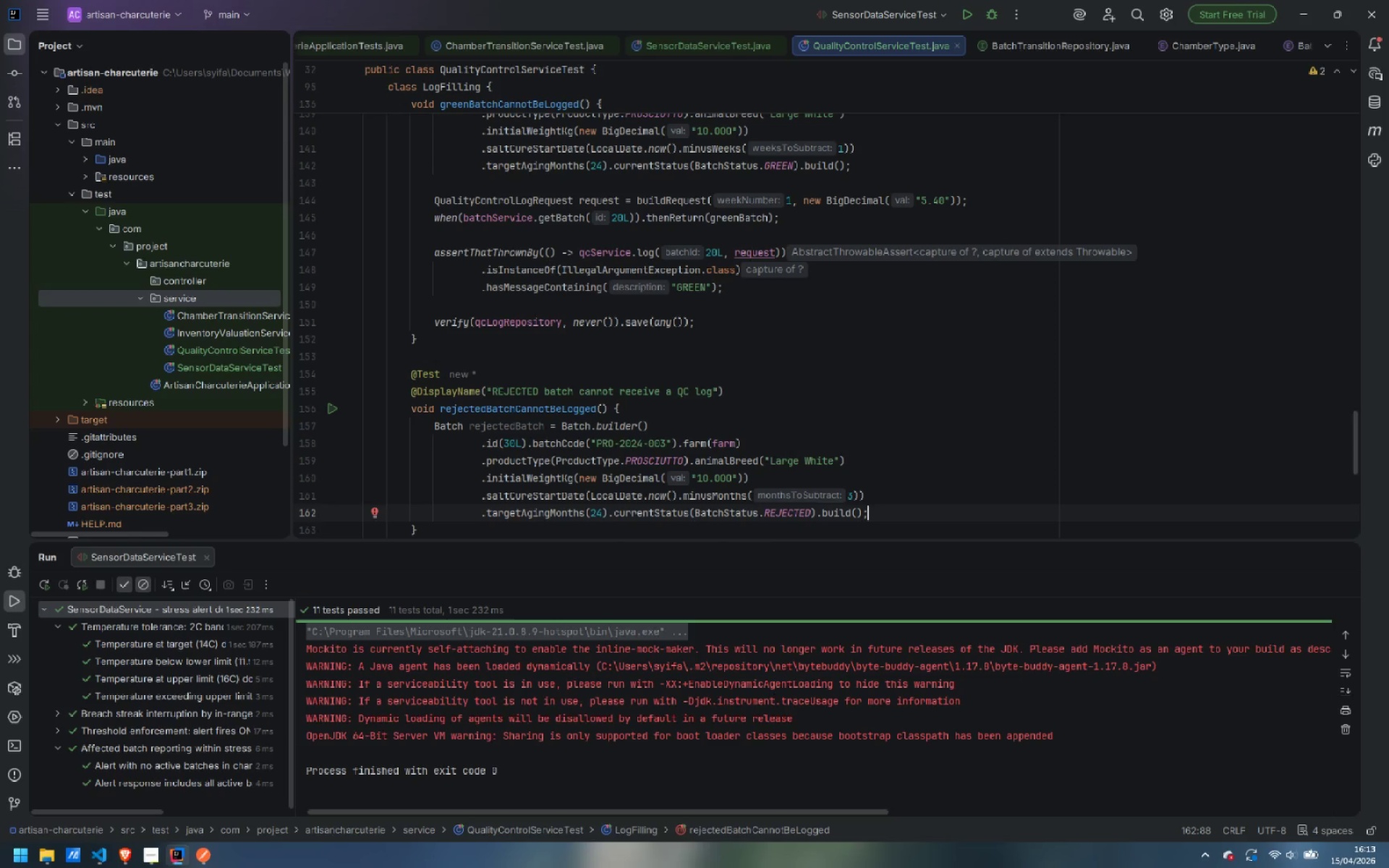 
key(Enter)
 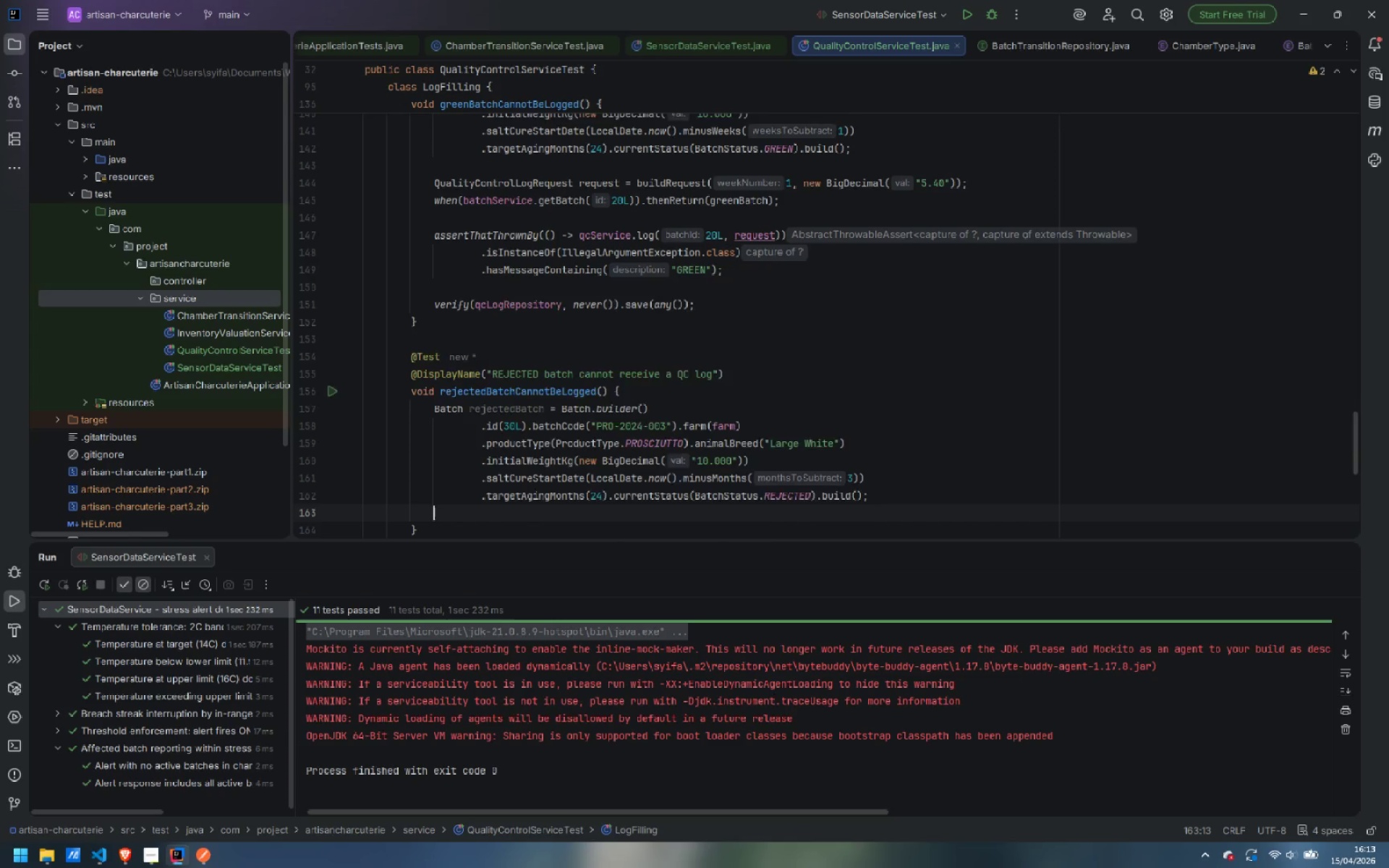 
key(Enter)
 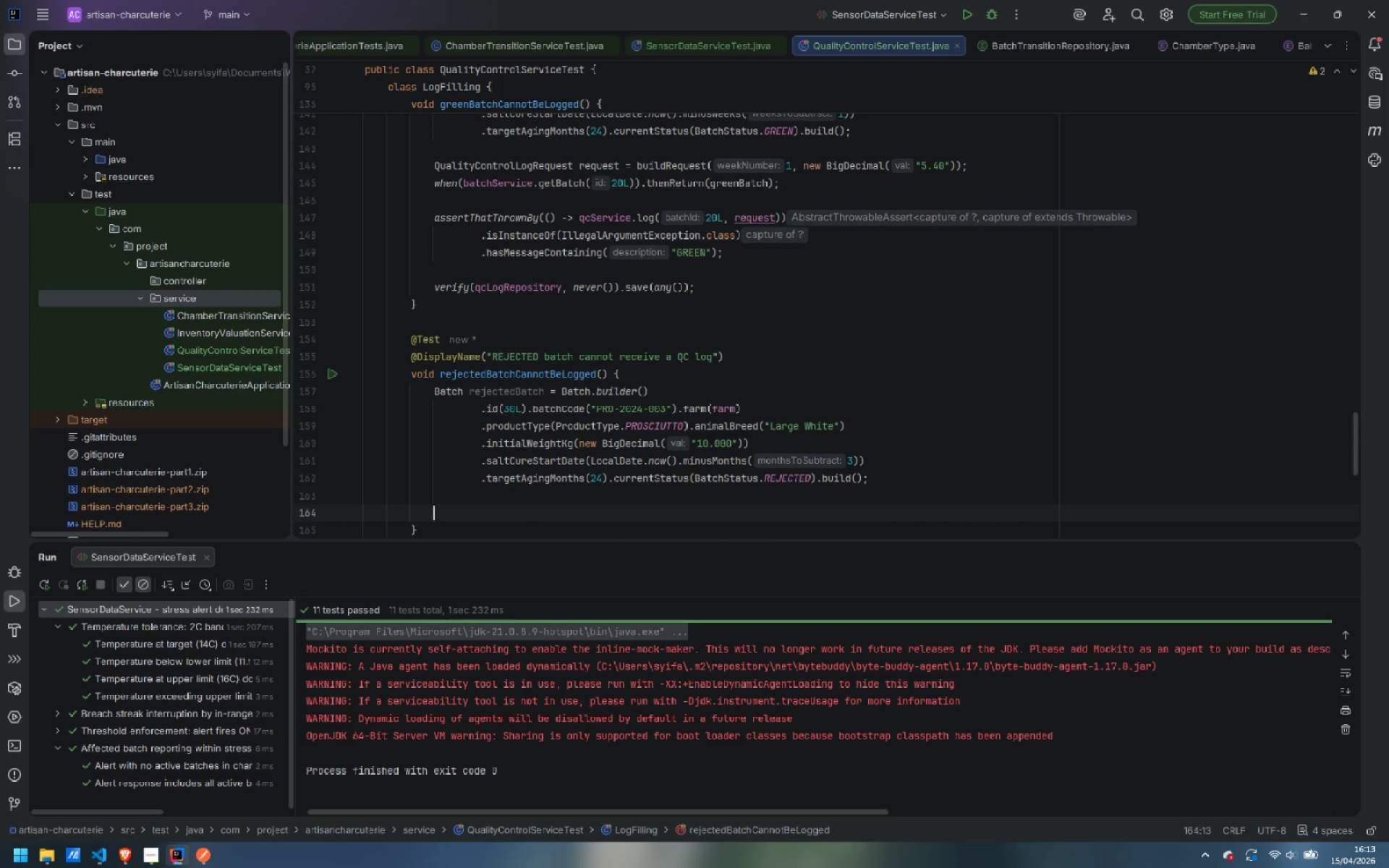 
type(Qual)
 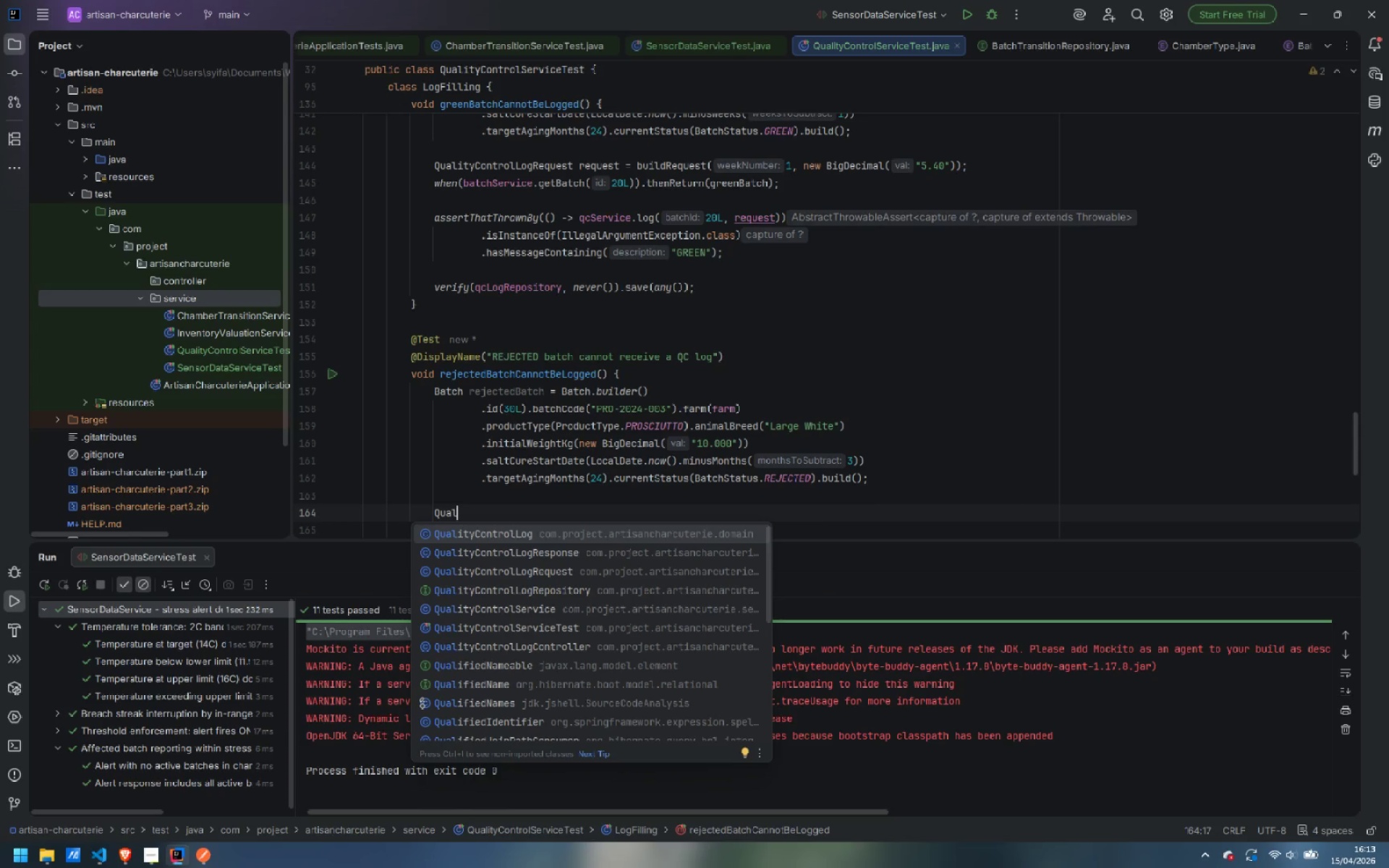 
key(ArrowDown)
 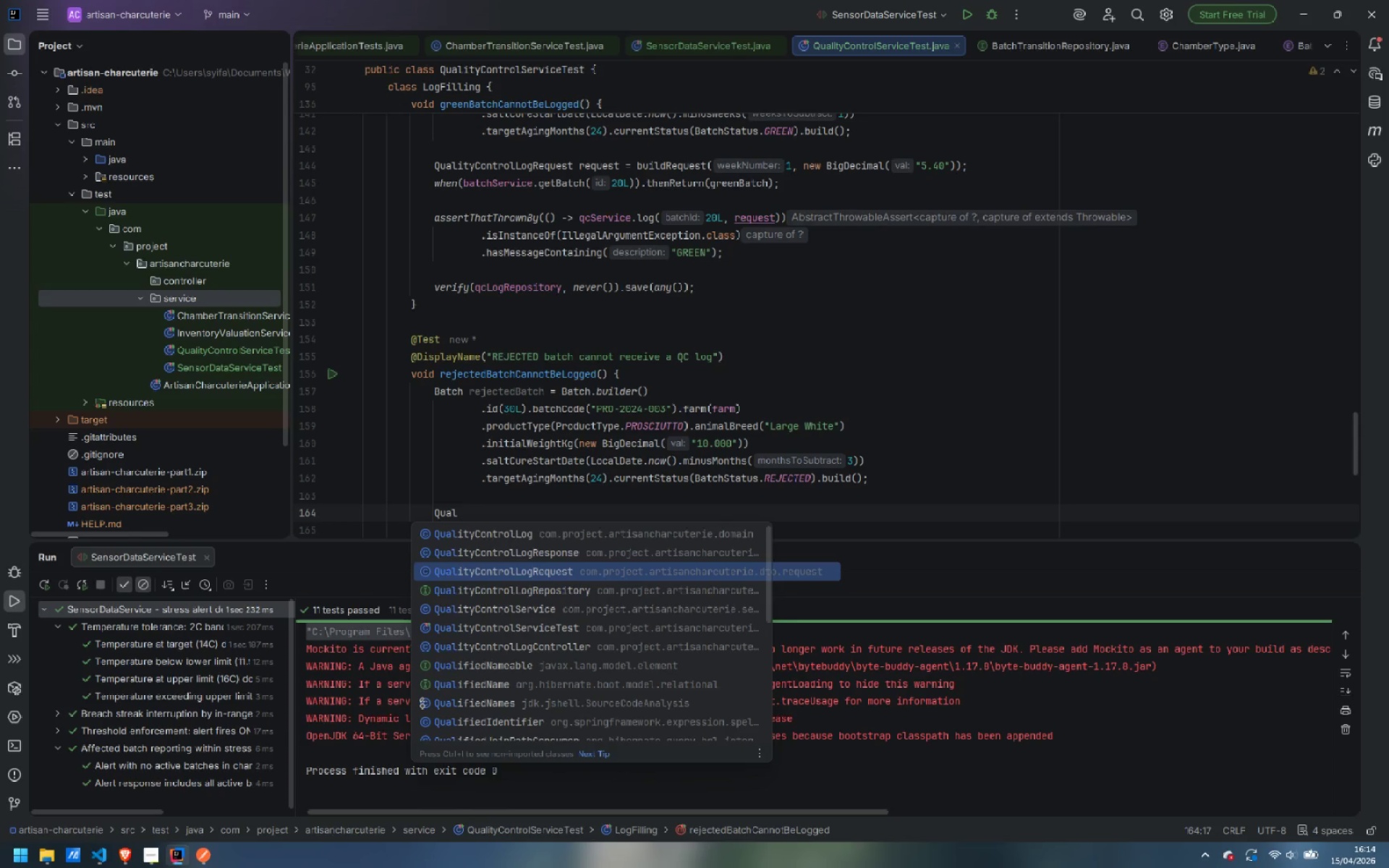 
key(ArrowDown)
 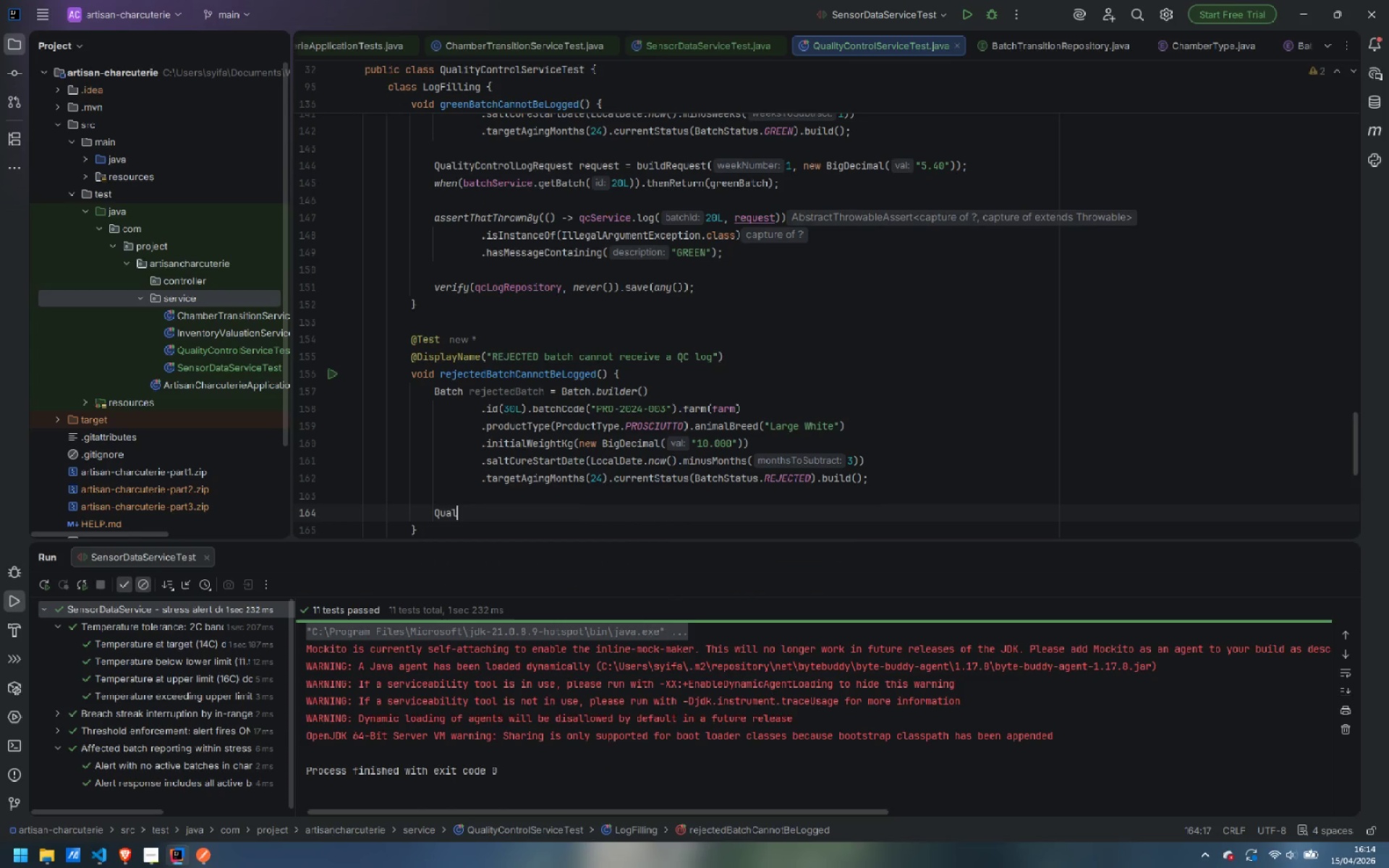 
key(Enter)
 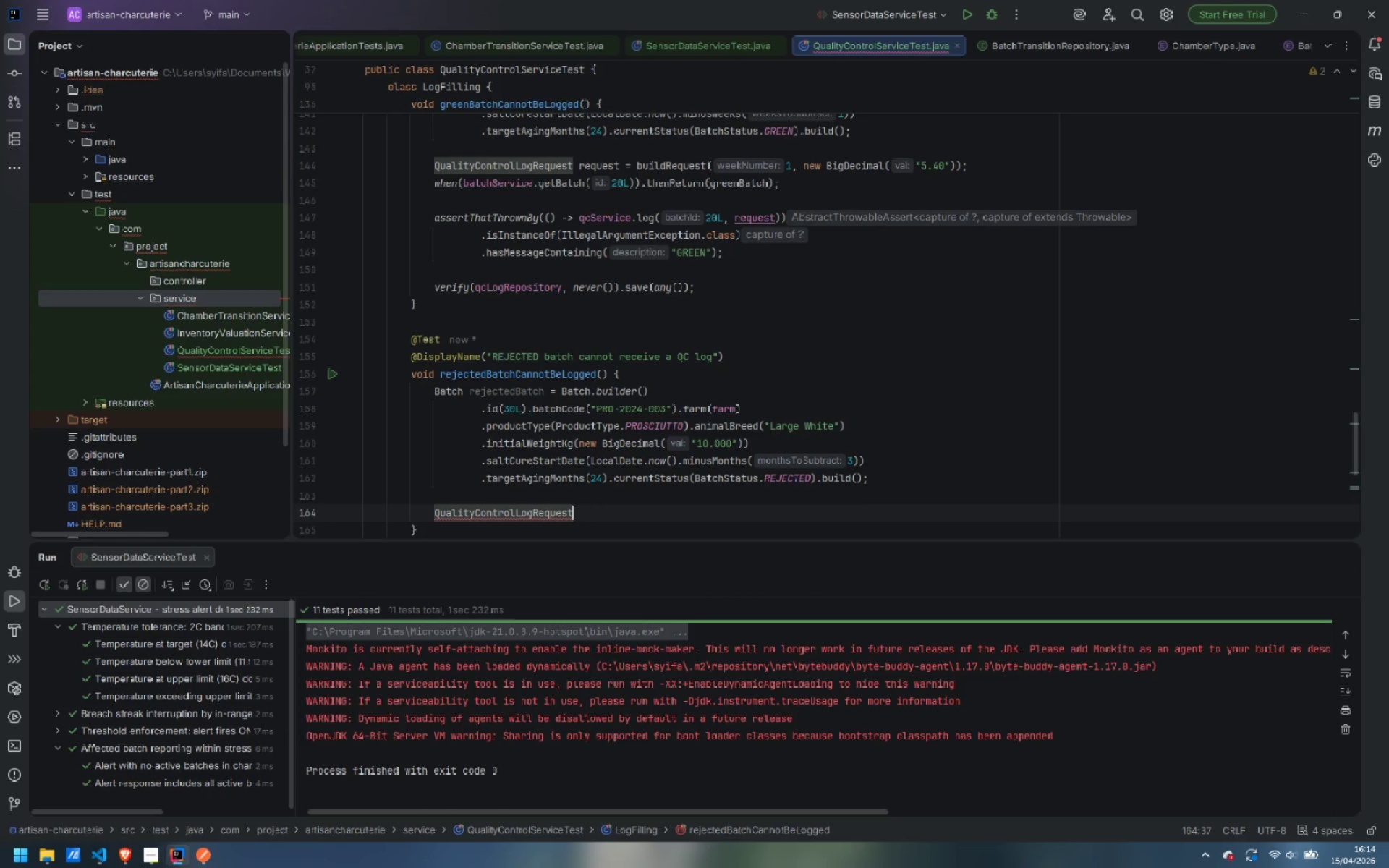 
type( req)
 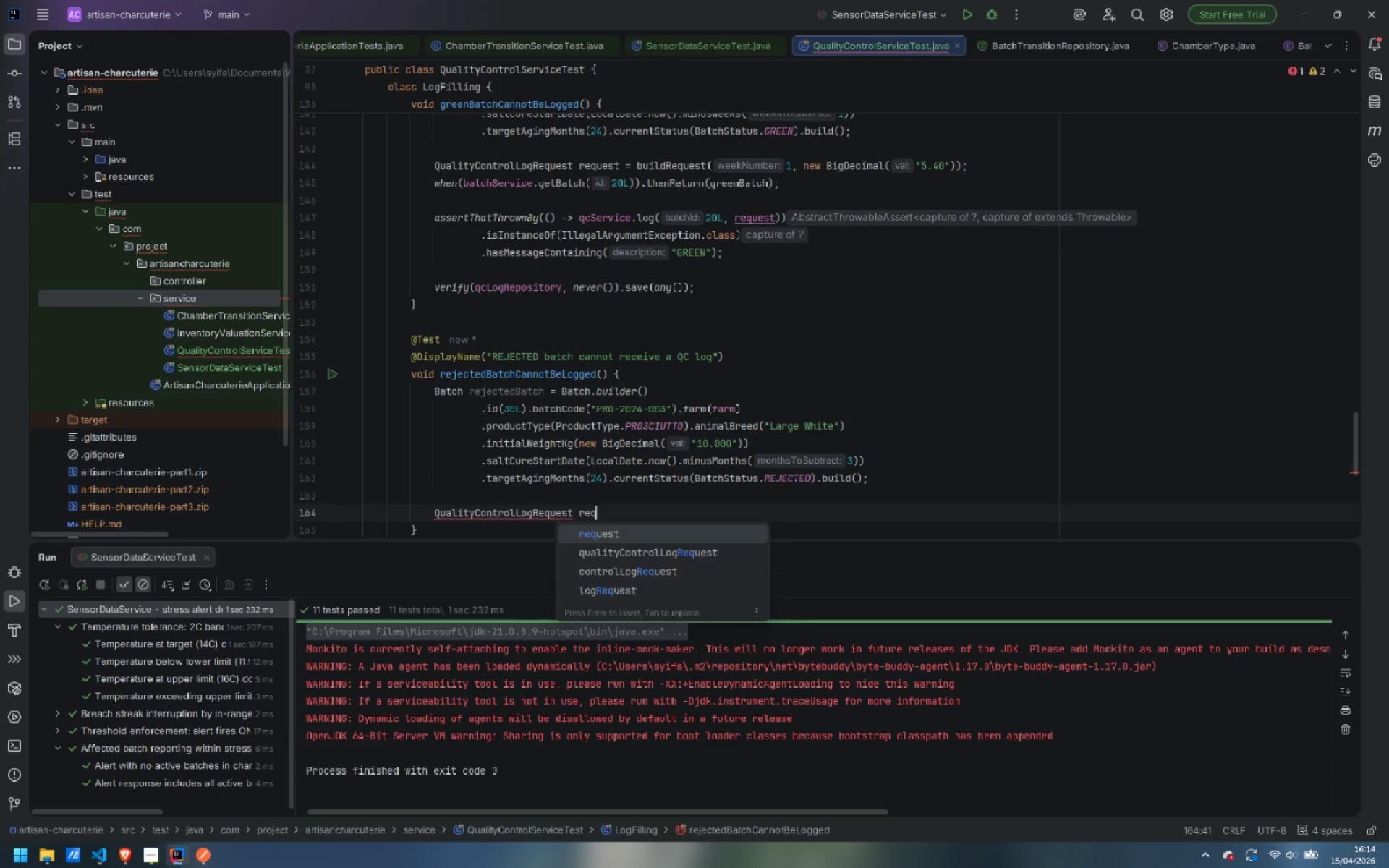 
key(Enter)
 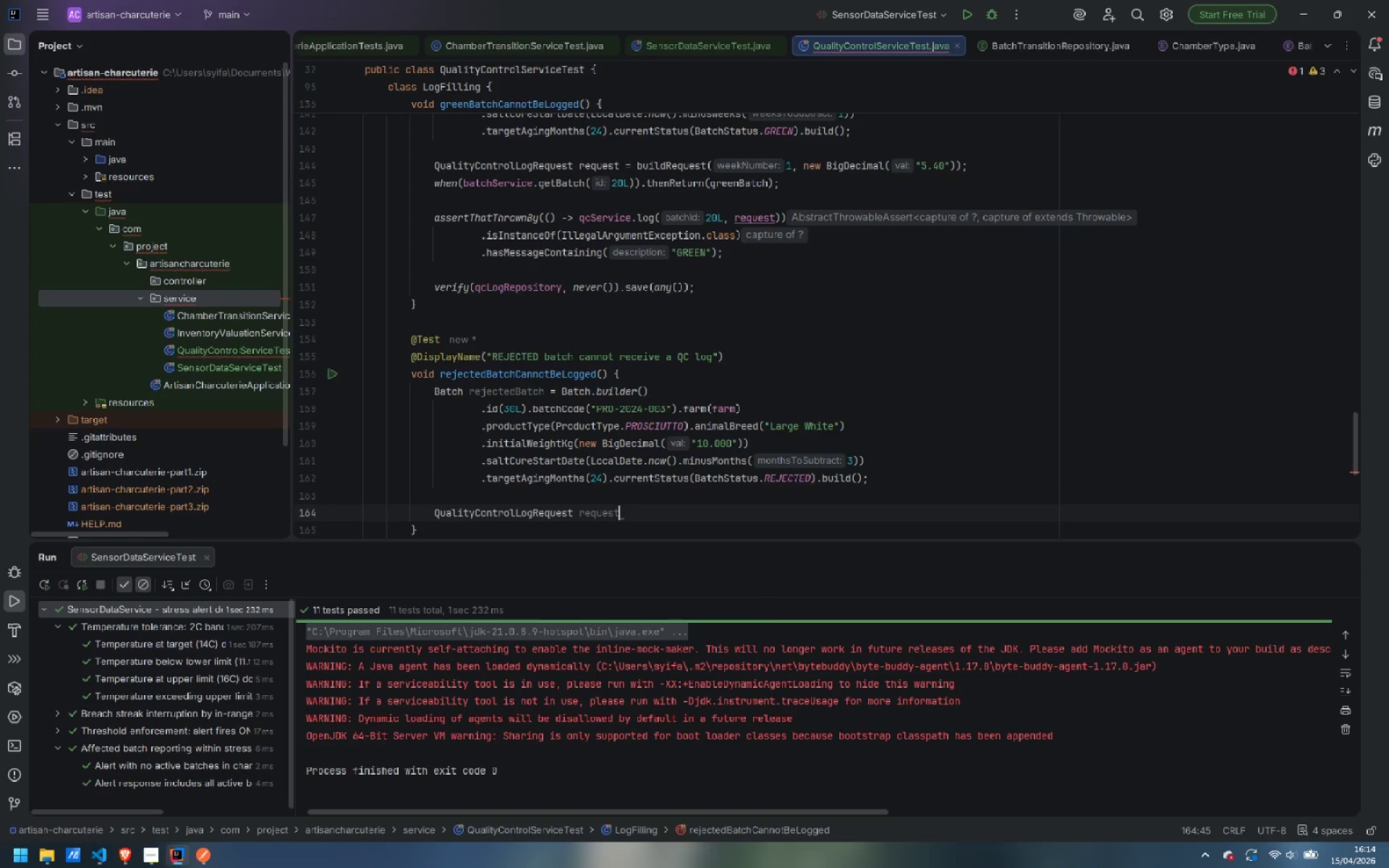 
type( = bui)
 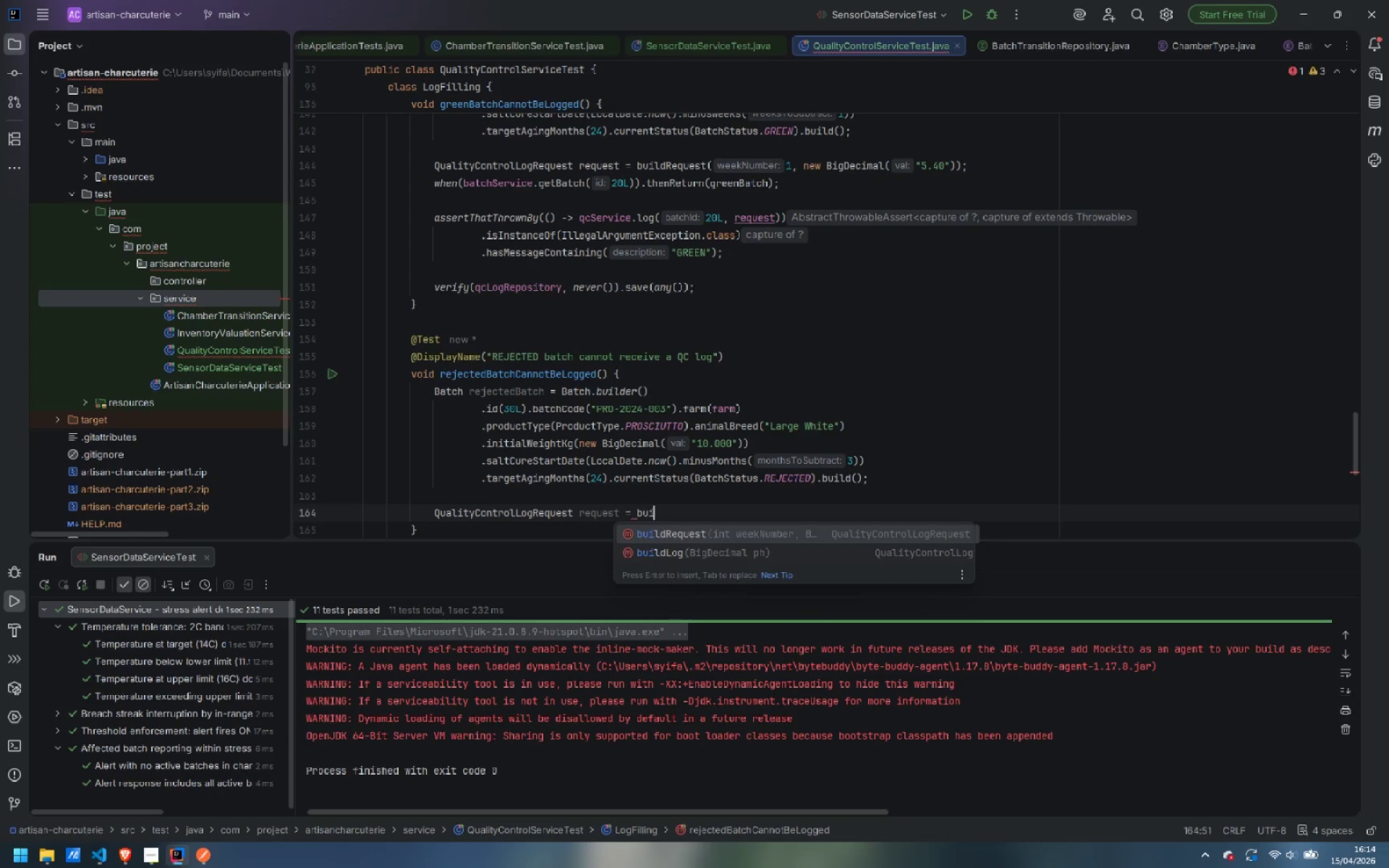 
key(Enter)
 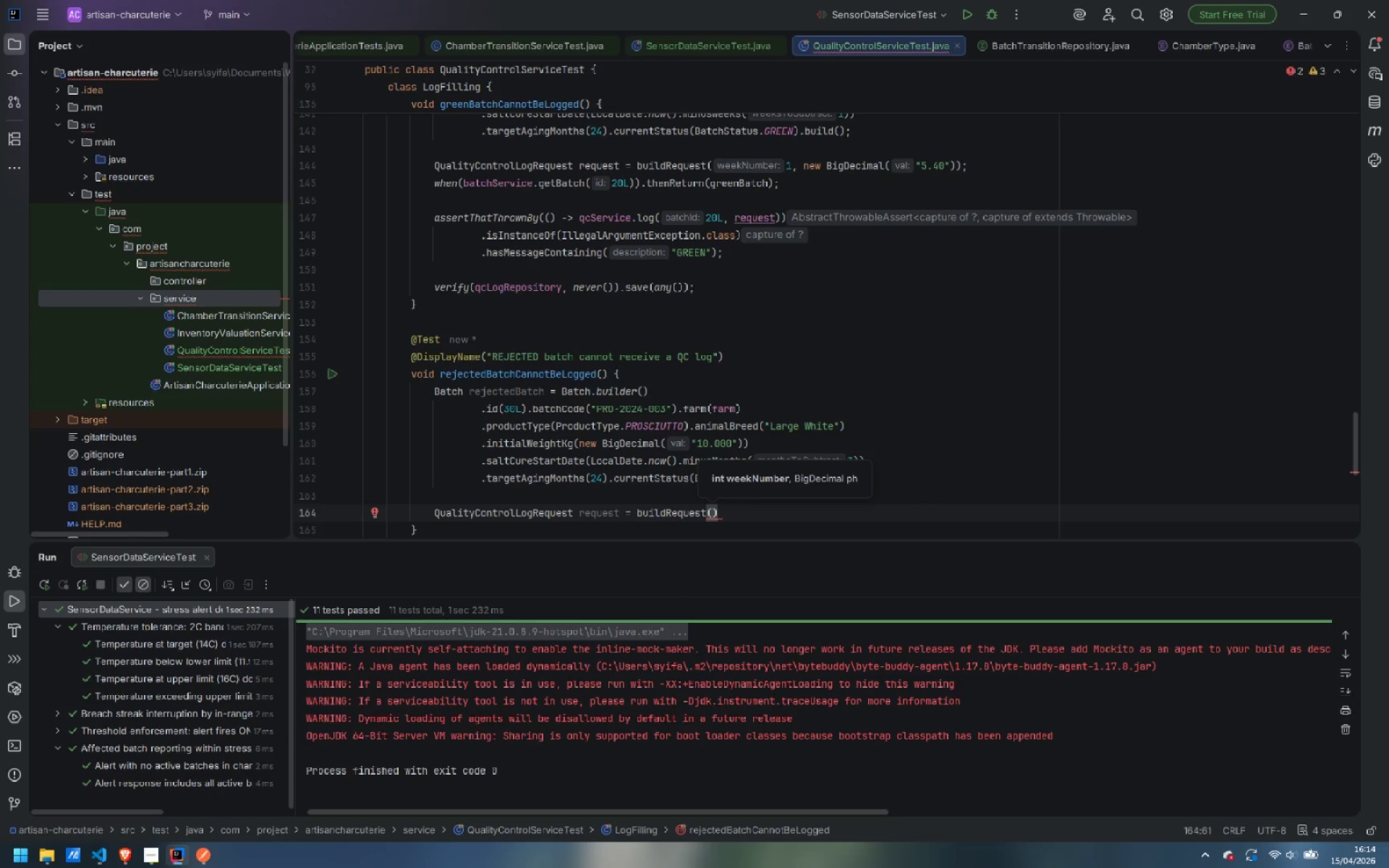 
type(4)
key(Backspace)
type(5, new BigDeci)
 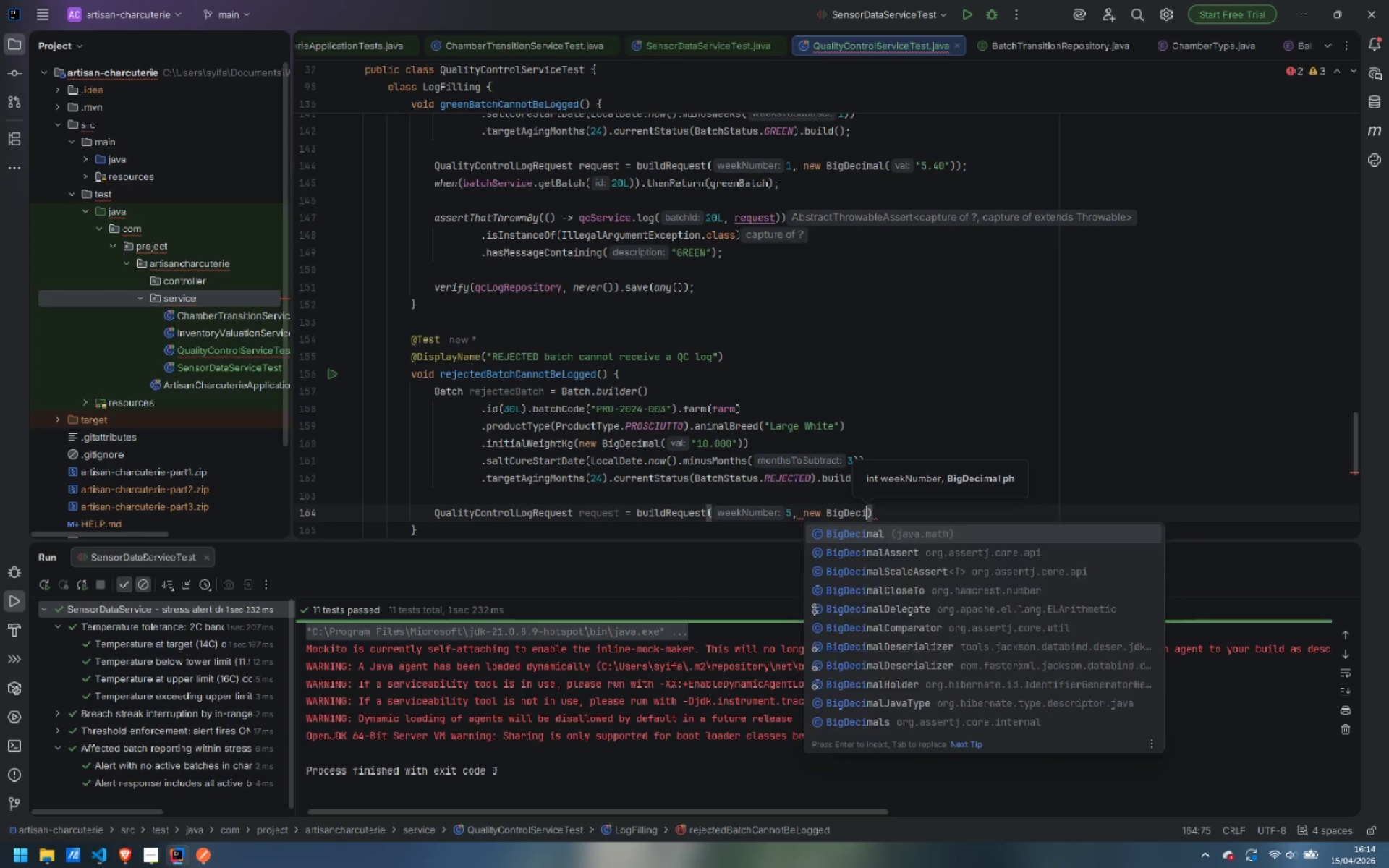 
key(Enter)
 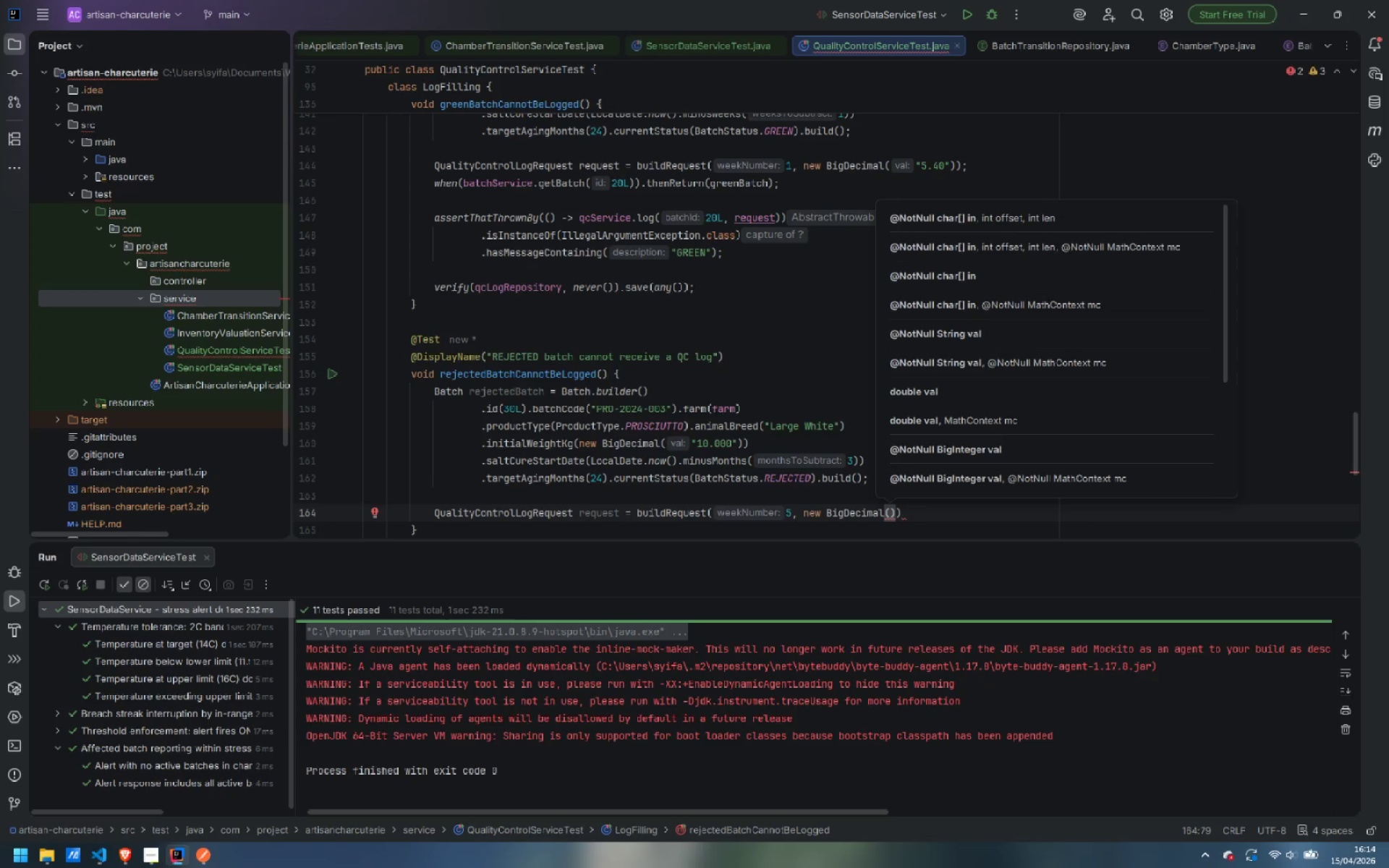 
type("5.40)
 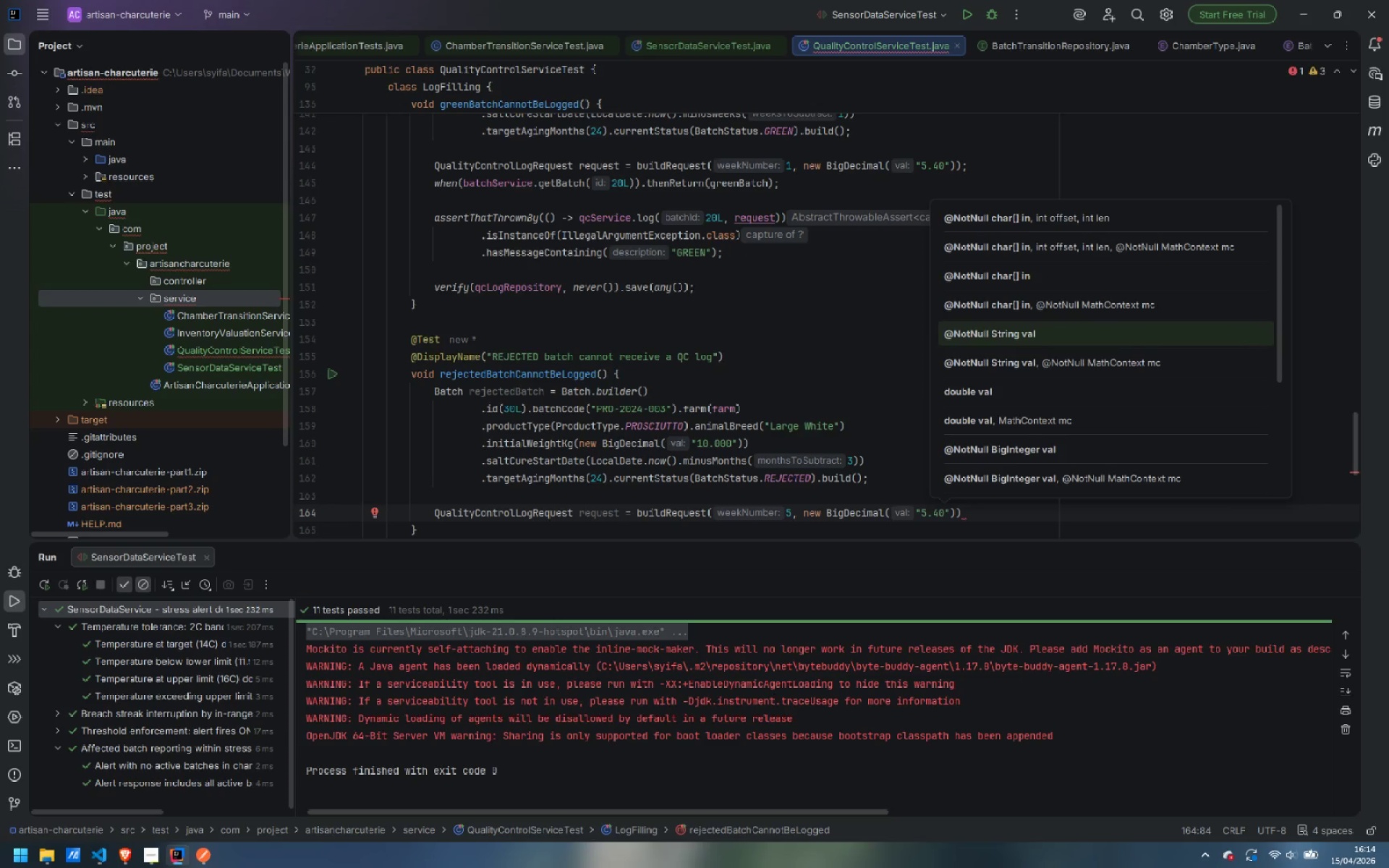 
key(ArrowRight)
 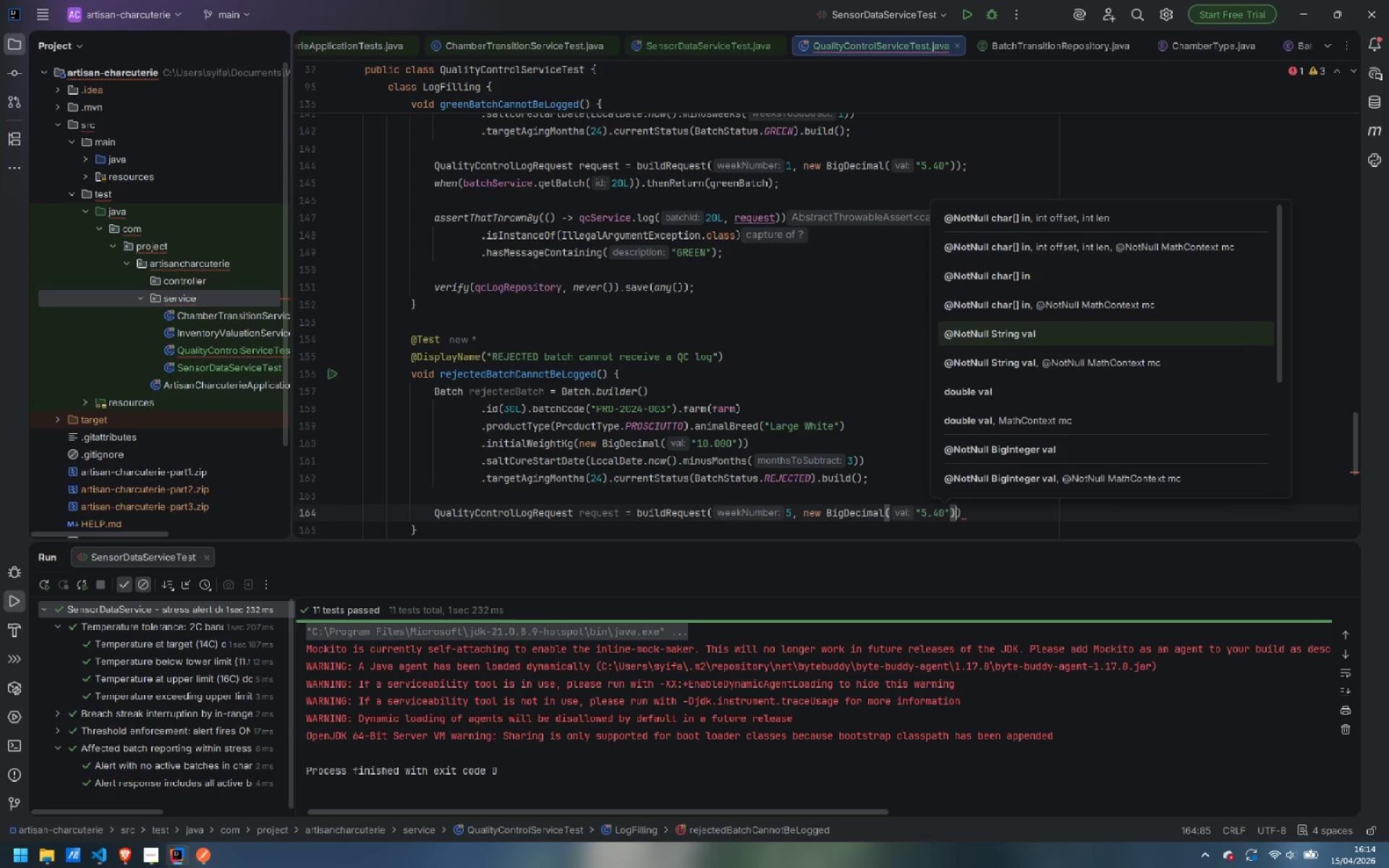 
key(ArrowRight)
 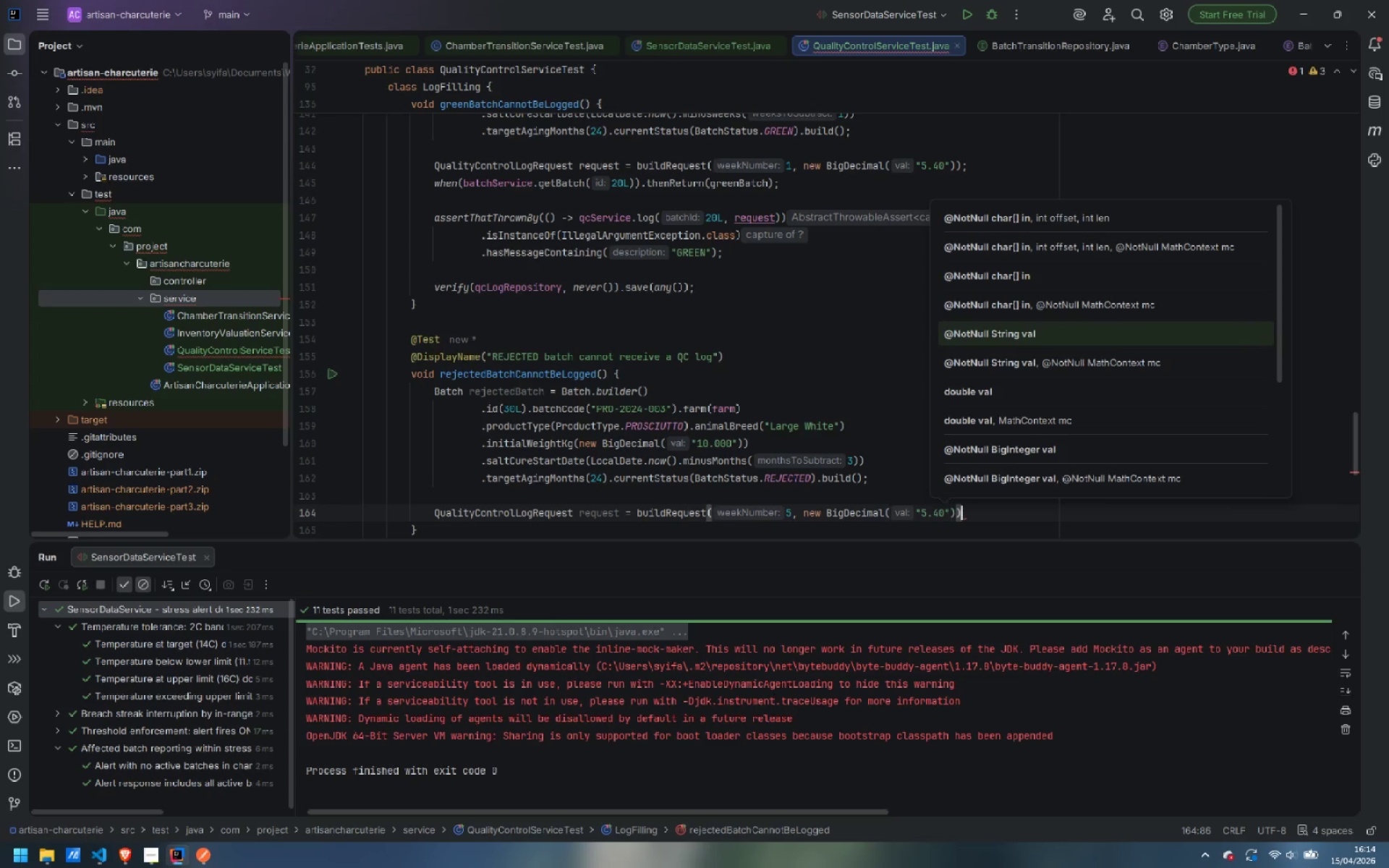 
key(ArrowRight)
 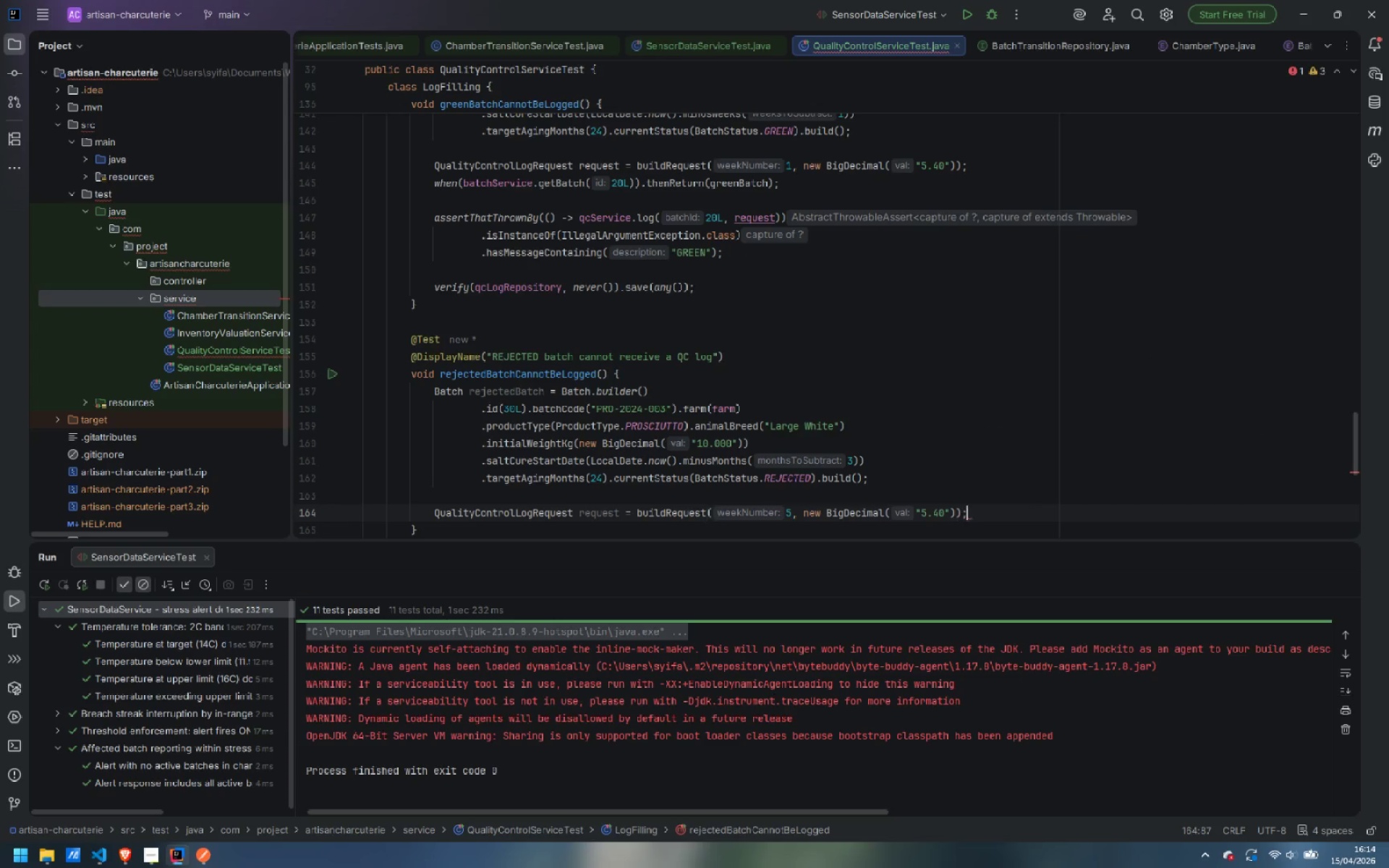 
key(Semicolon)
 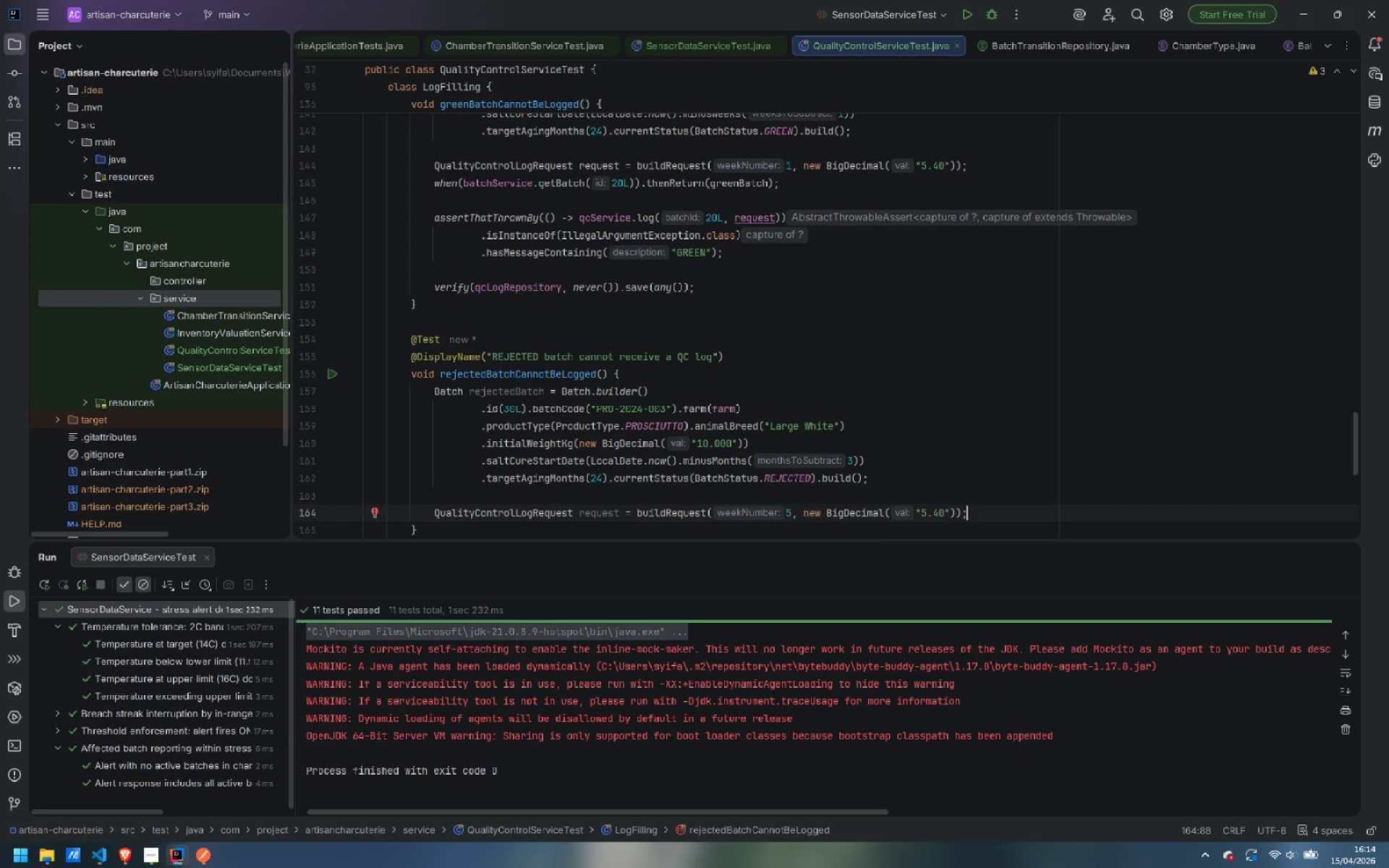 
key(Enter)
 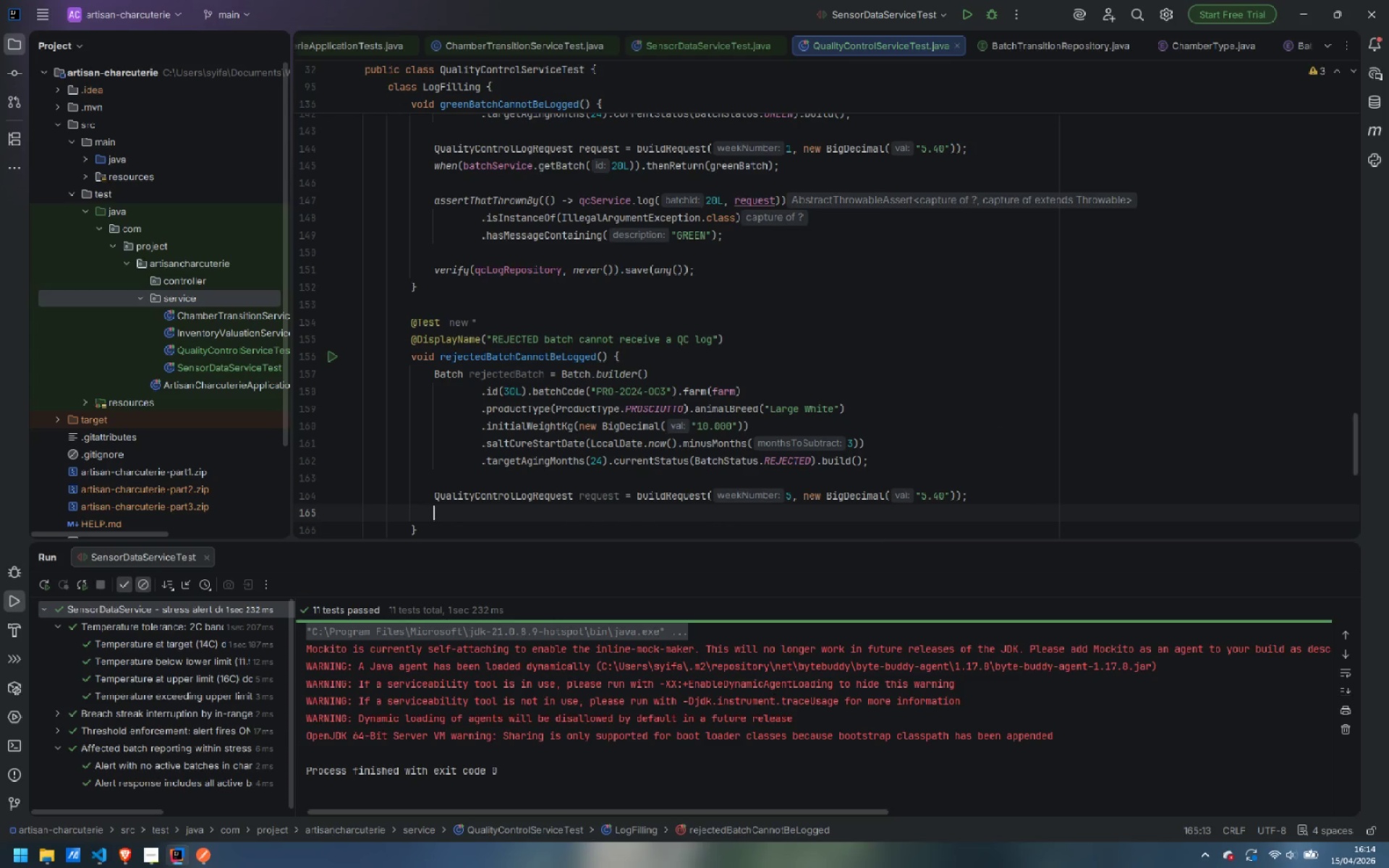 
type(when)
 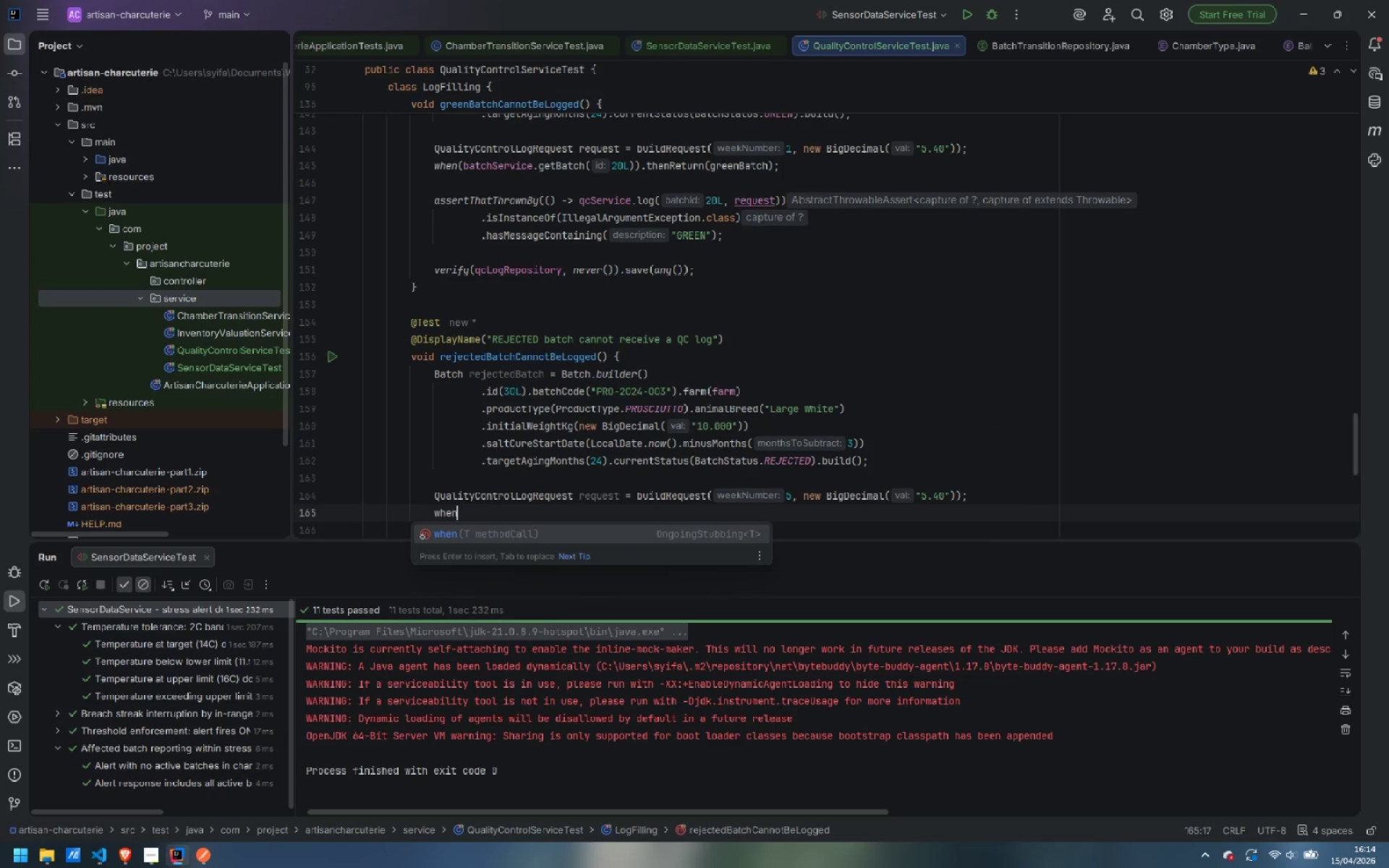 
key(Enter)
 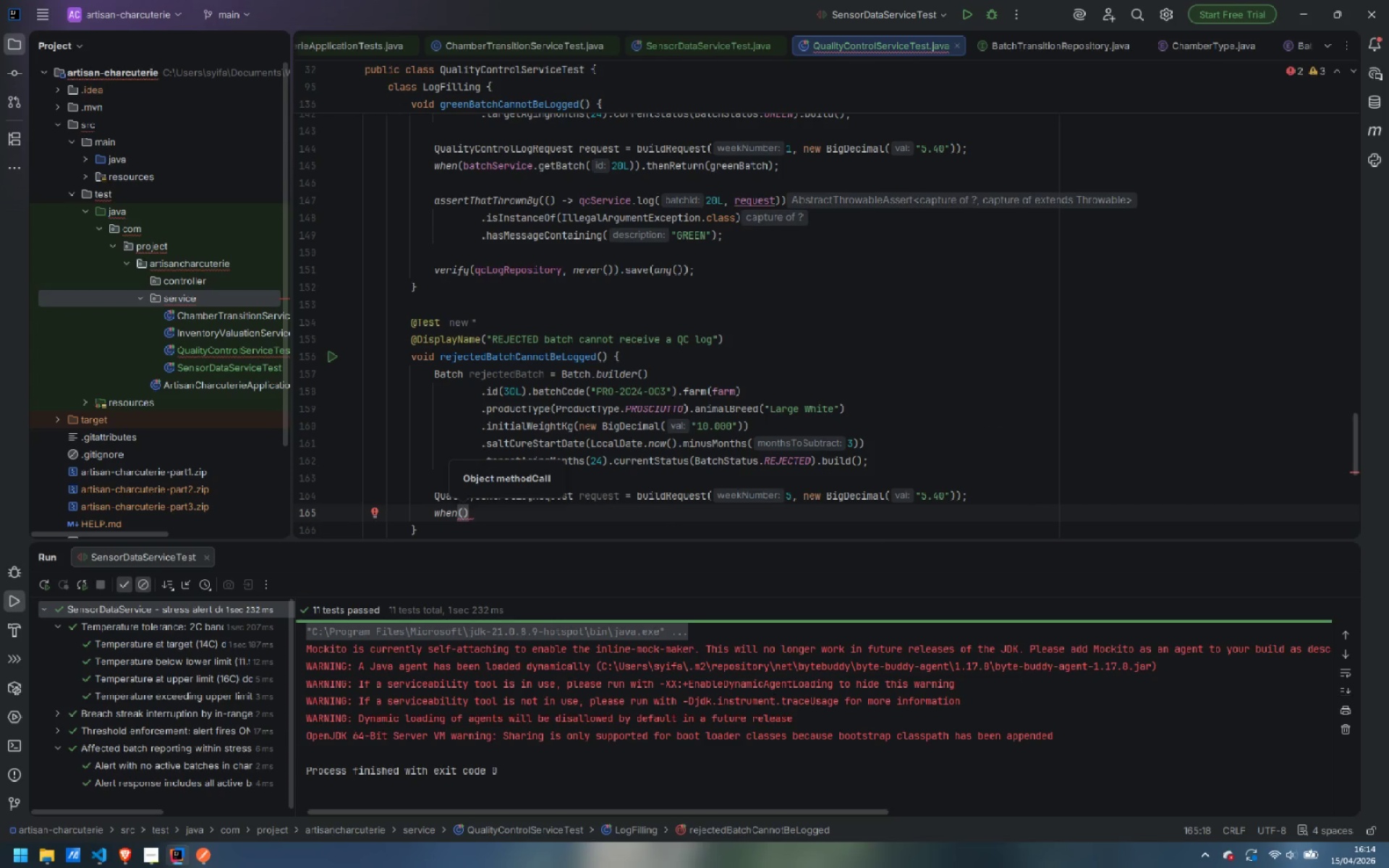 
type(batc)
 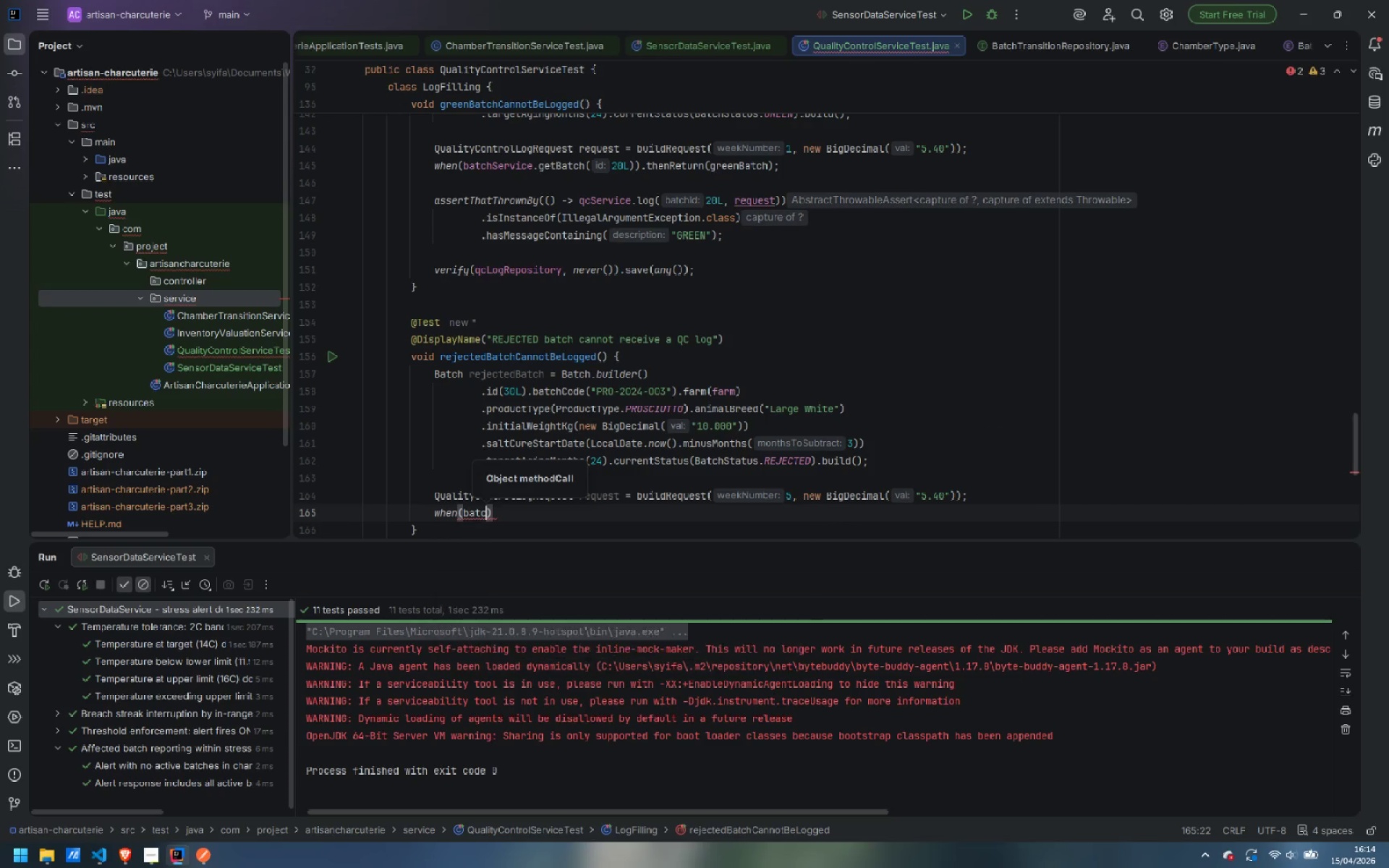 
key(Enter)
 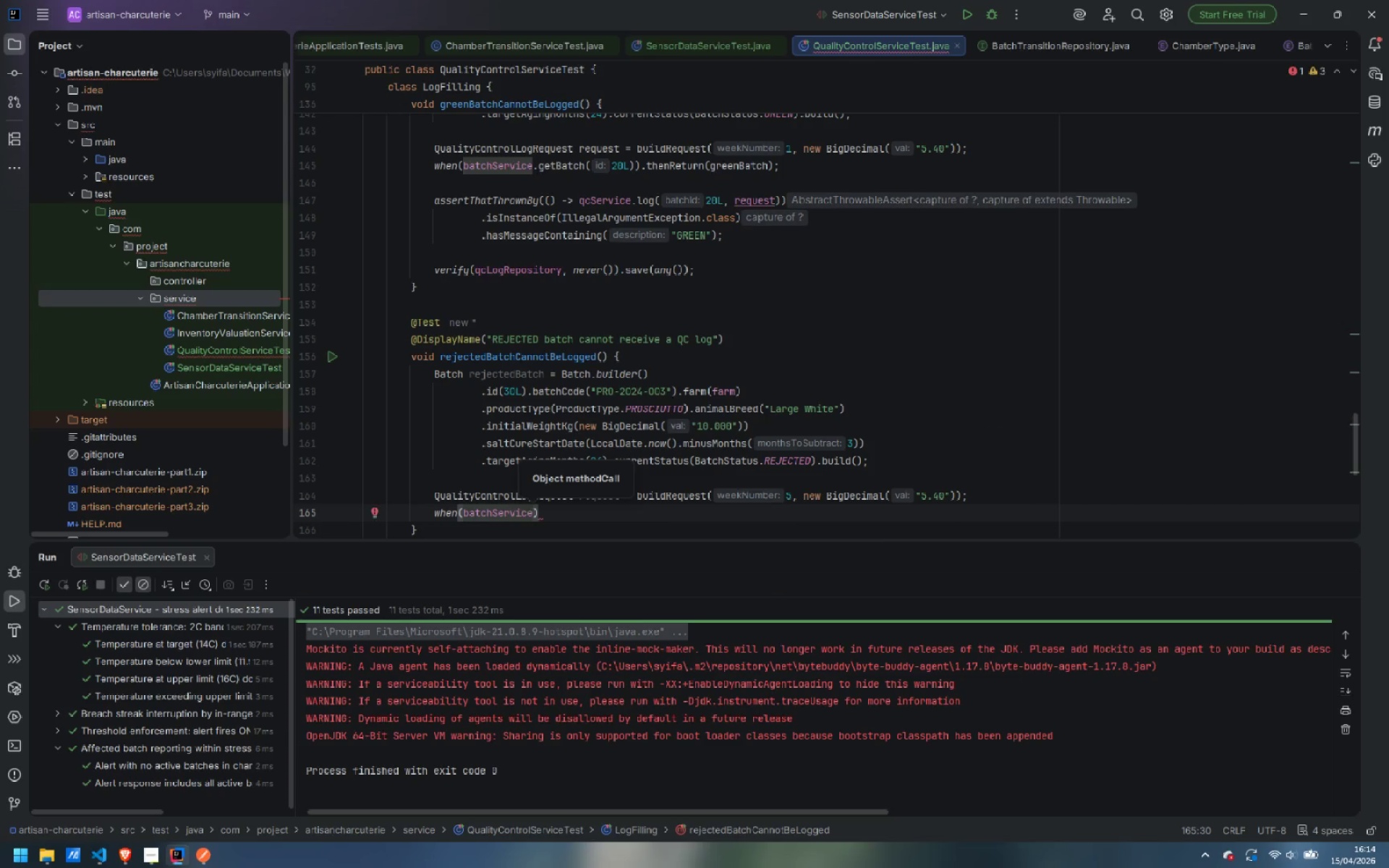 
type(.getBa)
 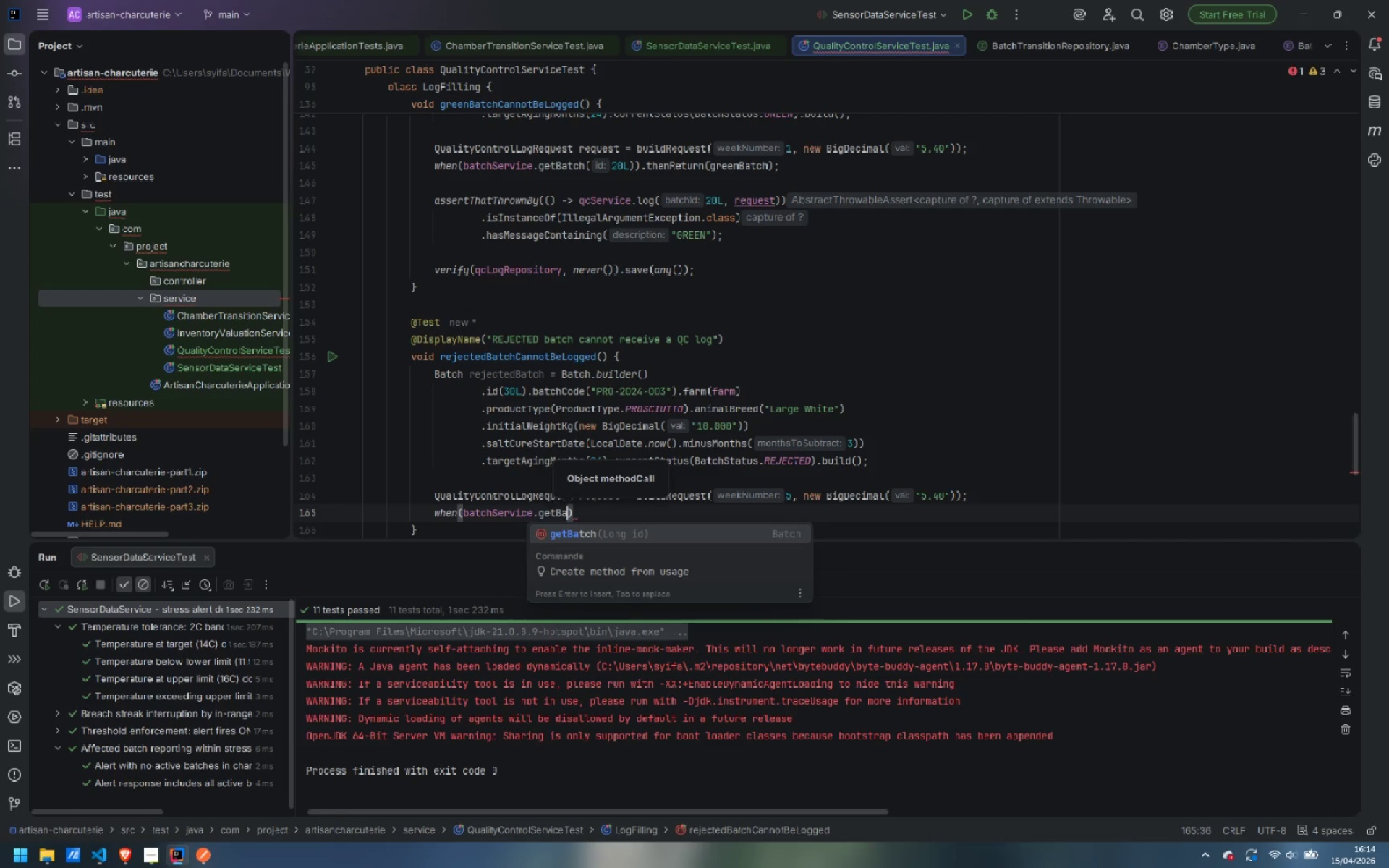 
key(Enter)
 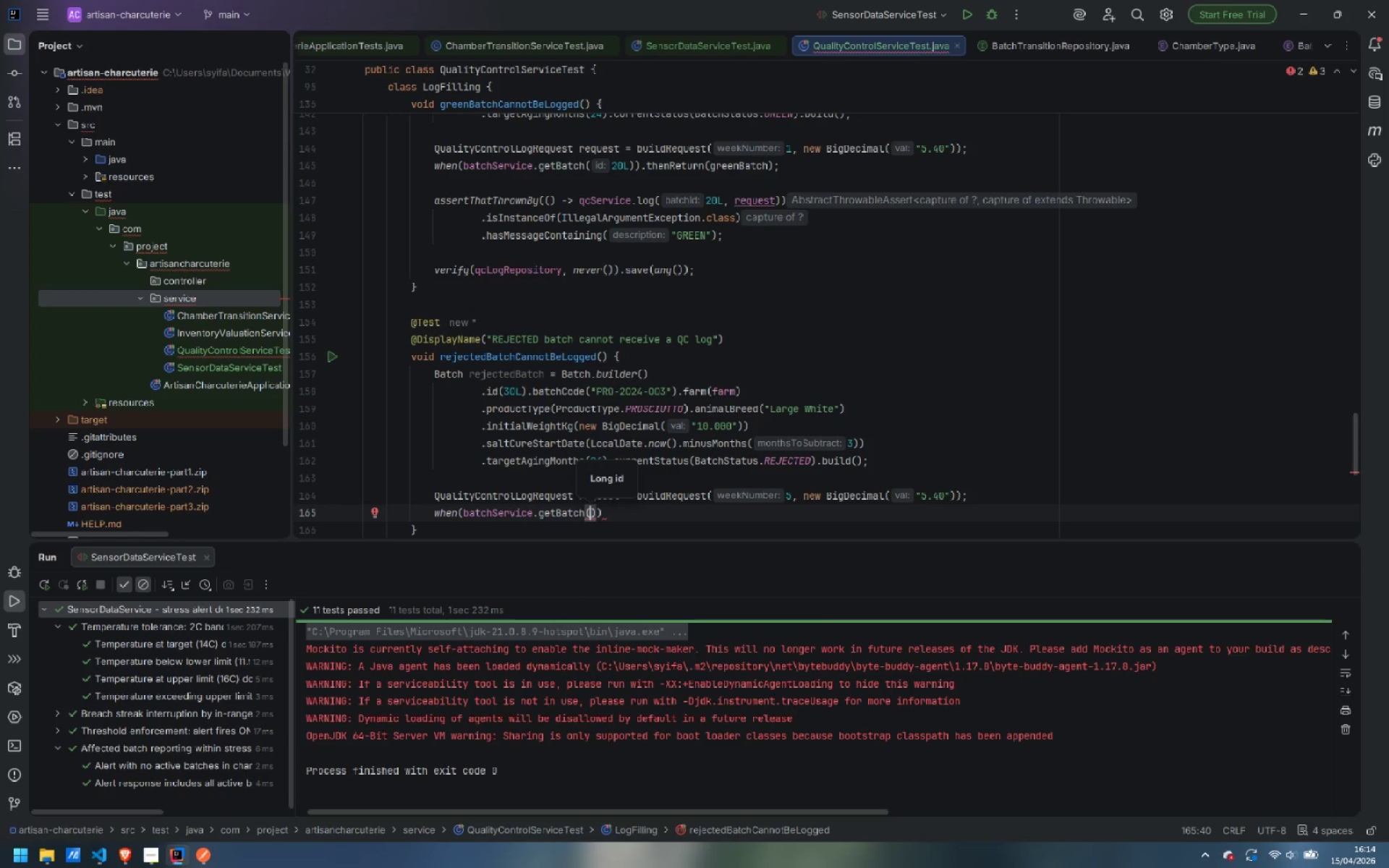 
type(30L)
 